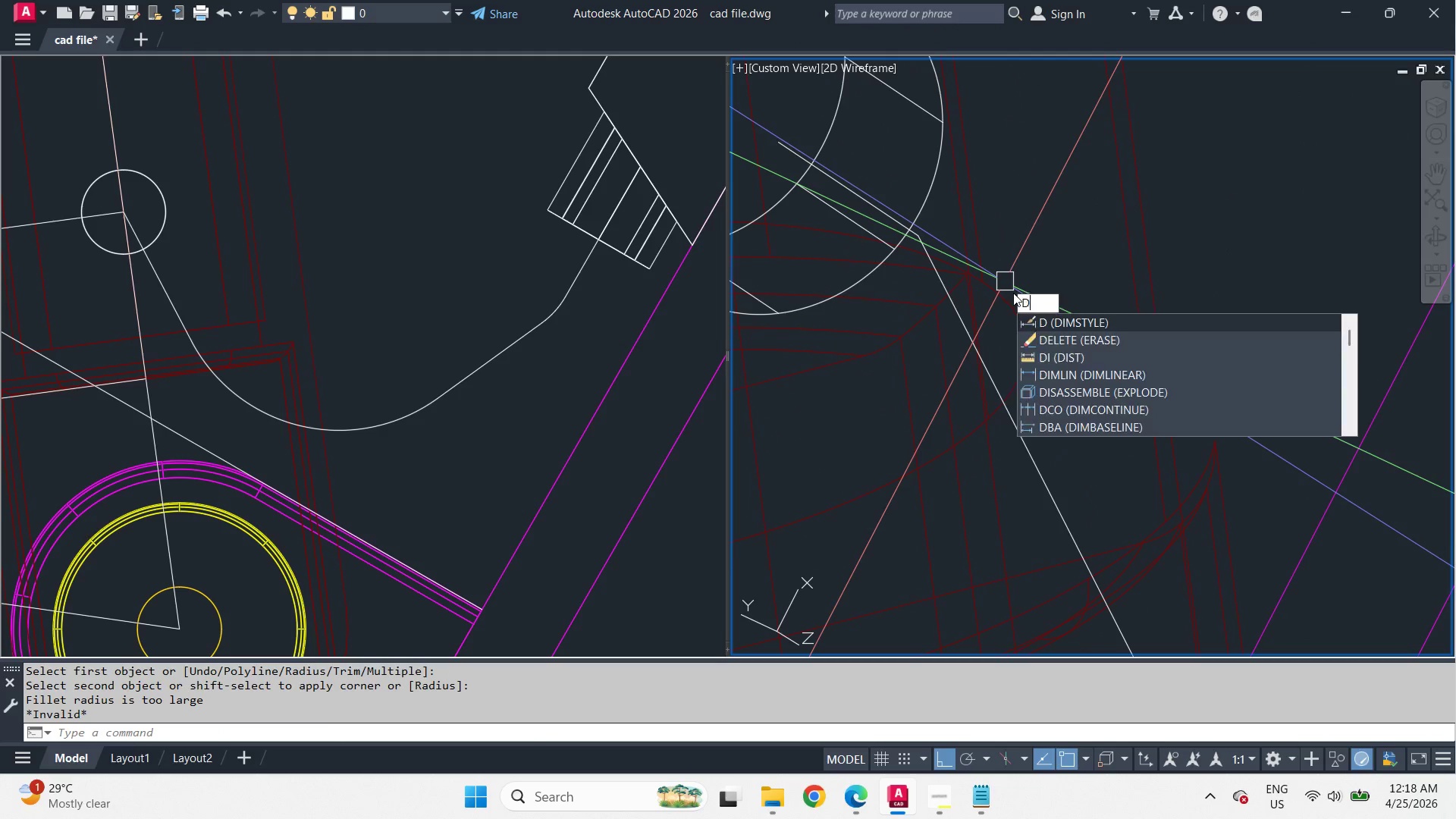 
scroll: coordinate [1005, 281], scroll_direction: up, amount: 2.0
 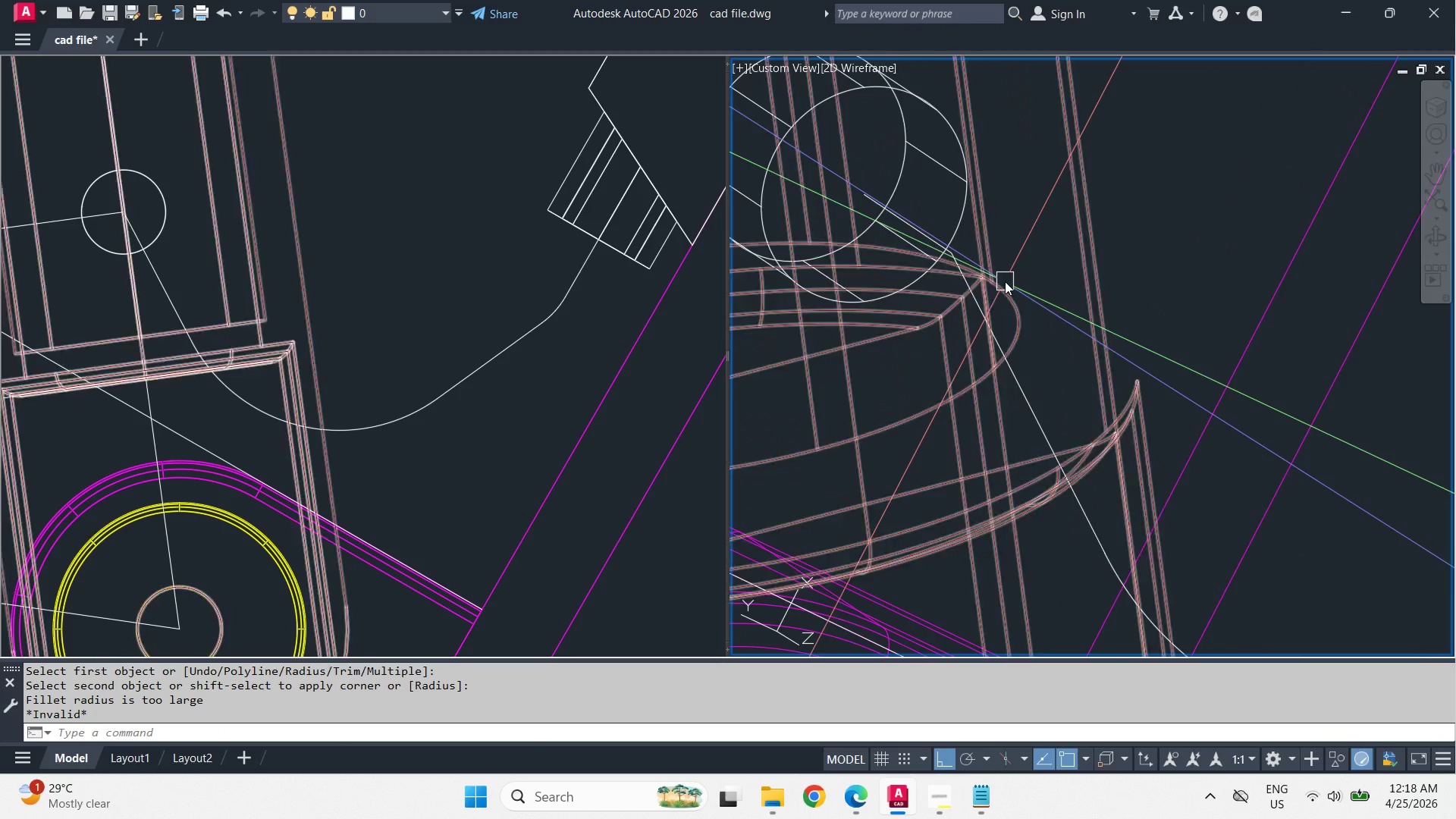 
key(I)
 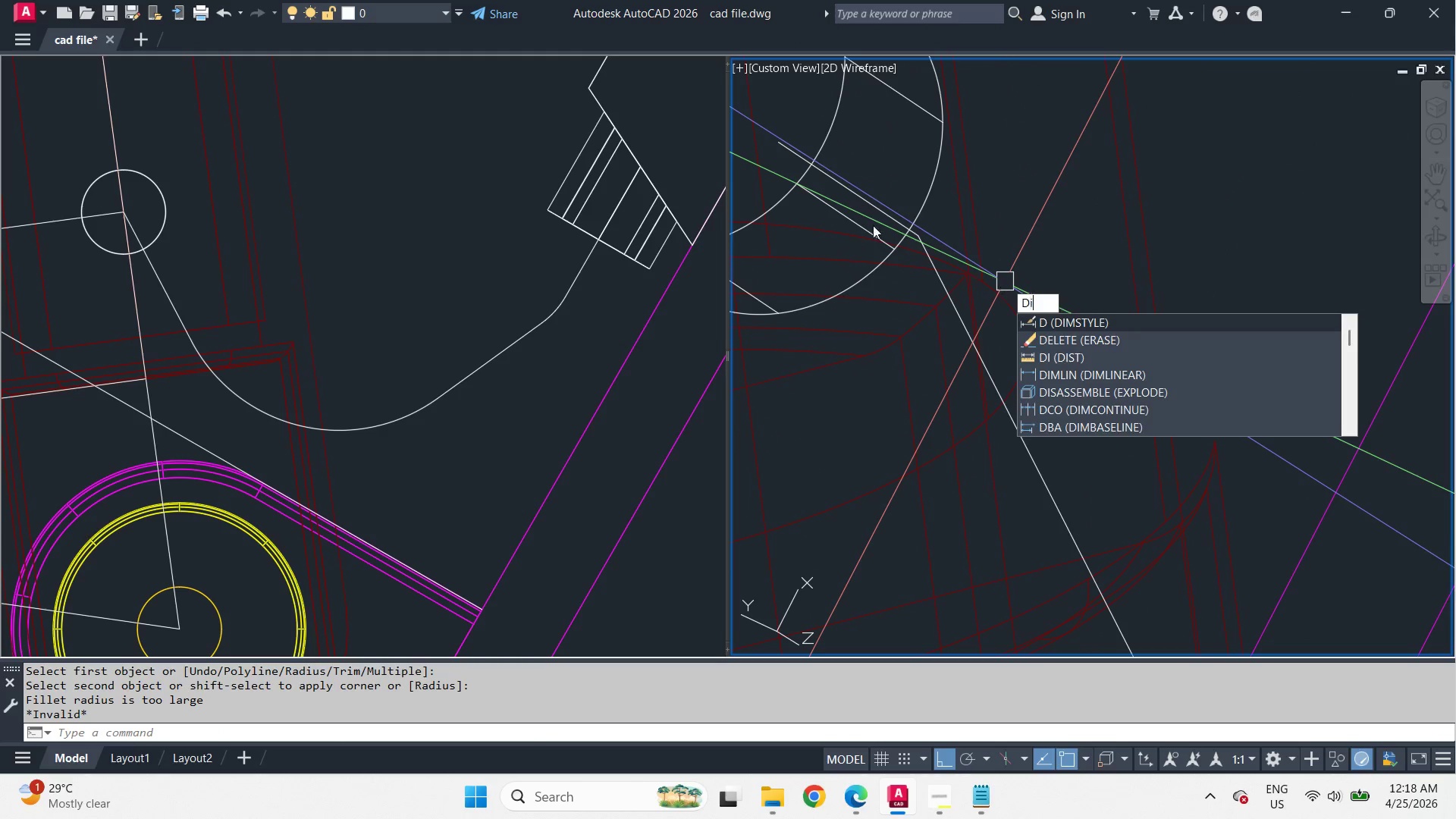 
key(Space)
 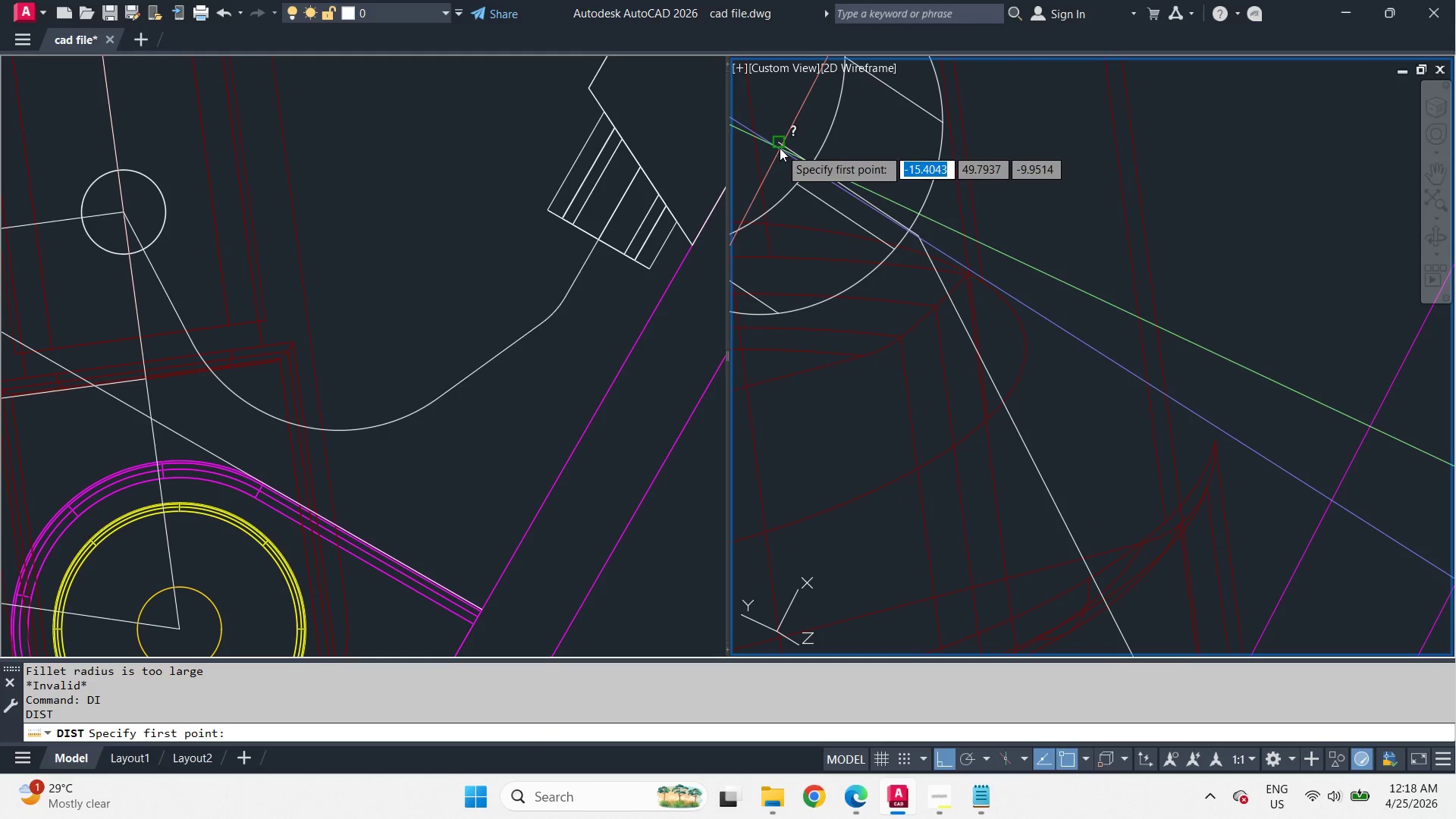 
left_click_drag(start_coordinate=[780, 148], to_coordinate=[810, 168])
 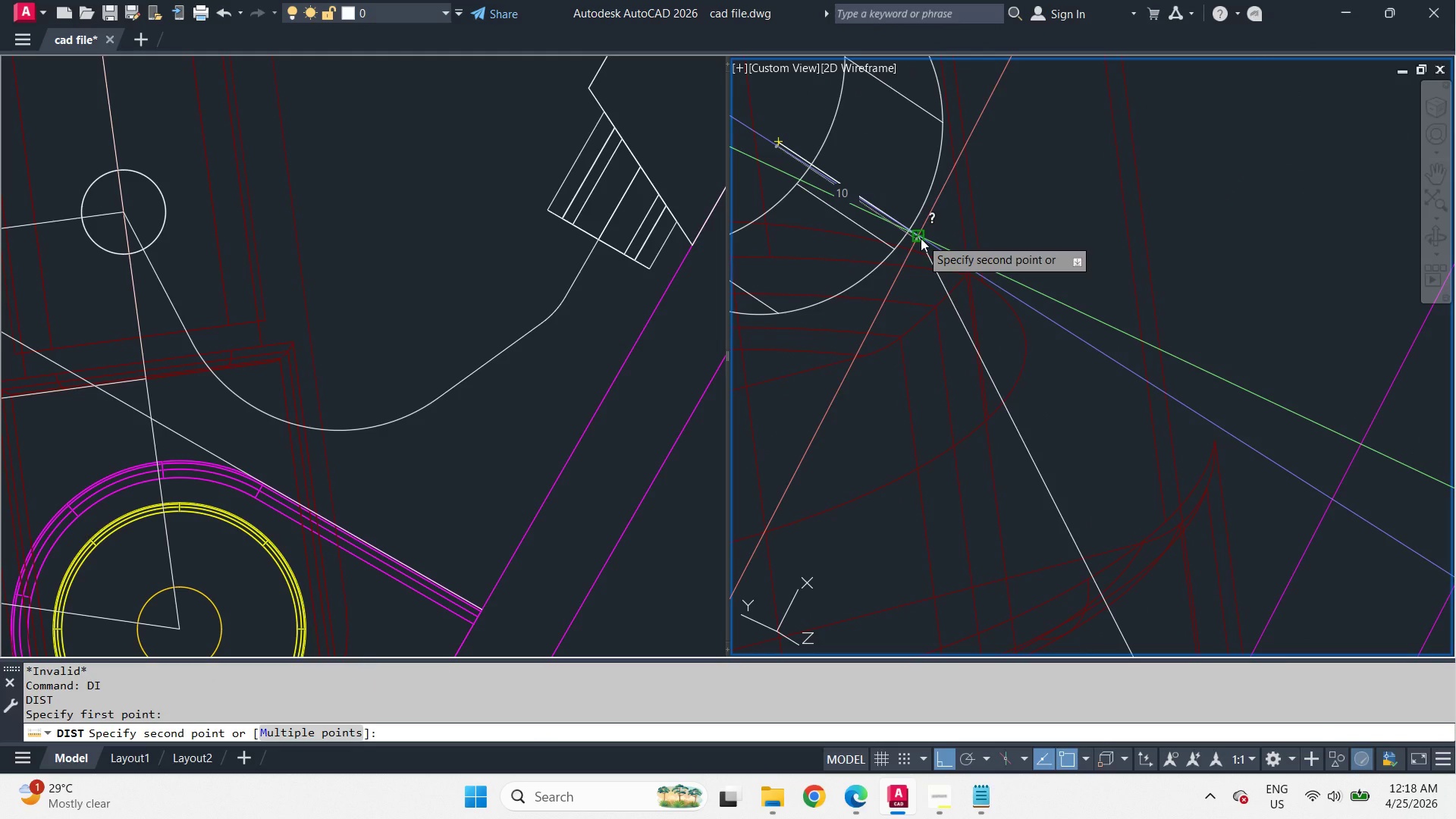 
key(Escape)
 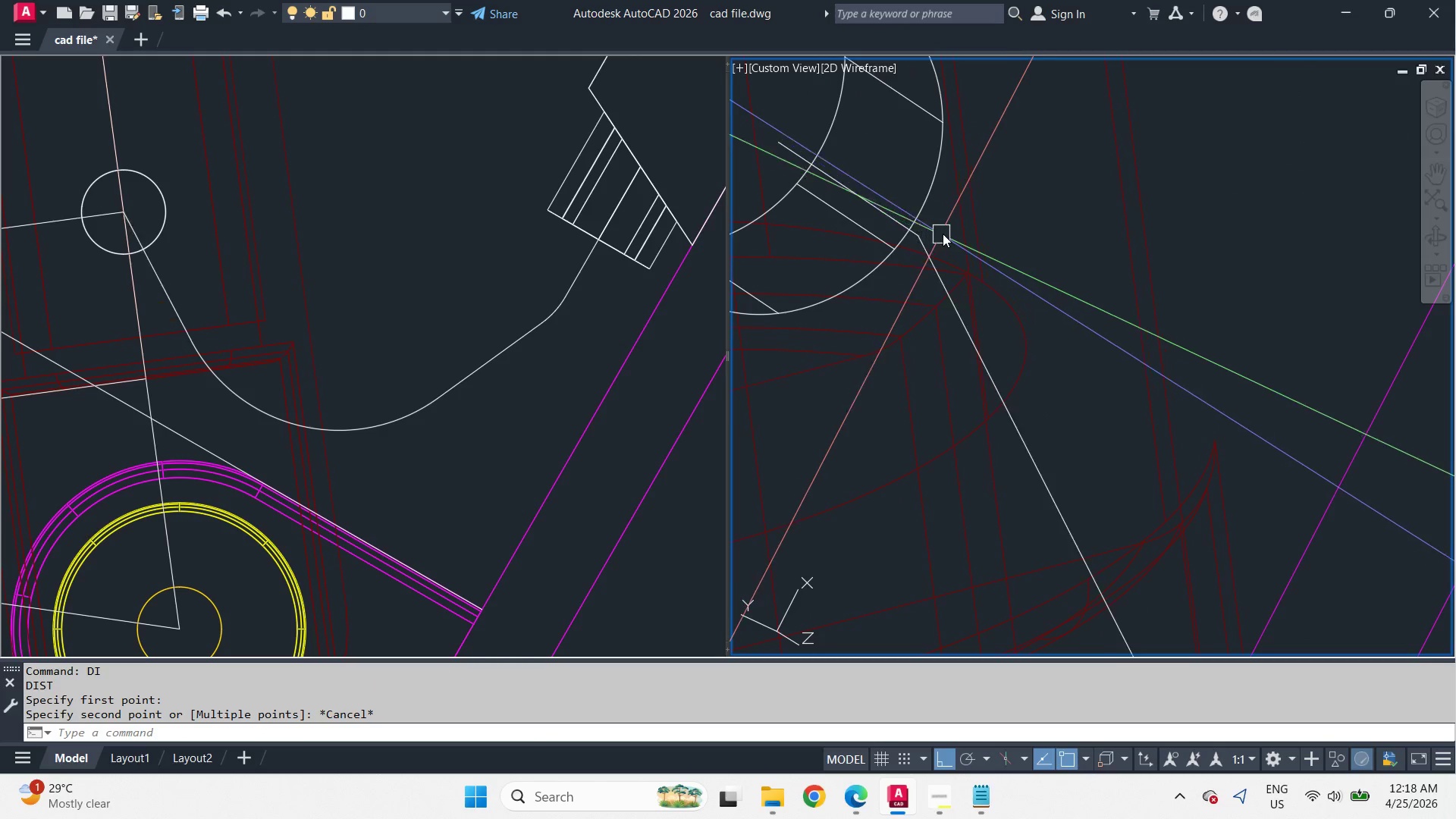 
hold_key(key=ShiftLeft, duration=8.0)
 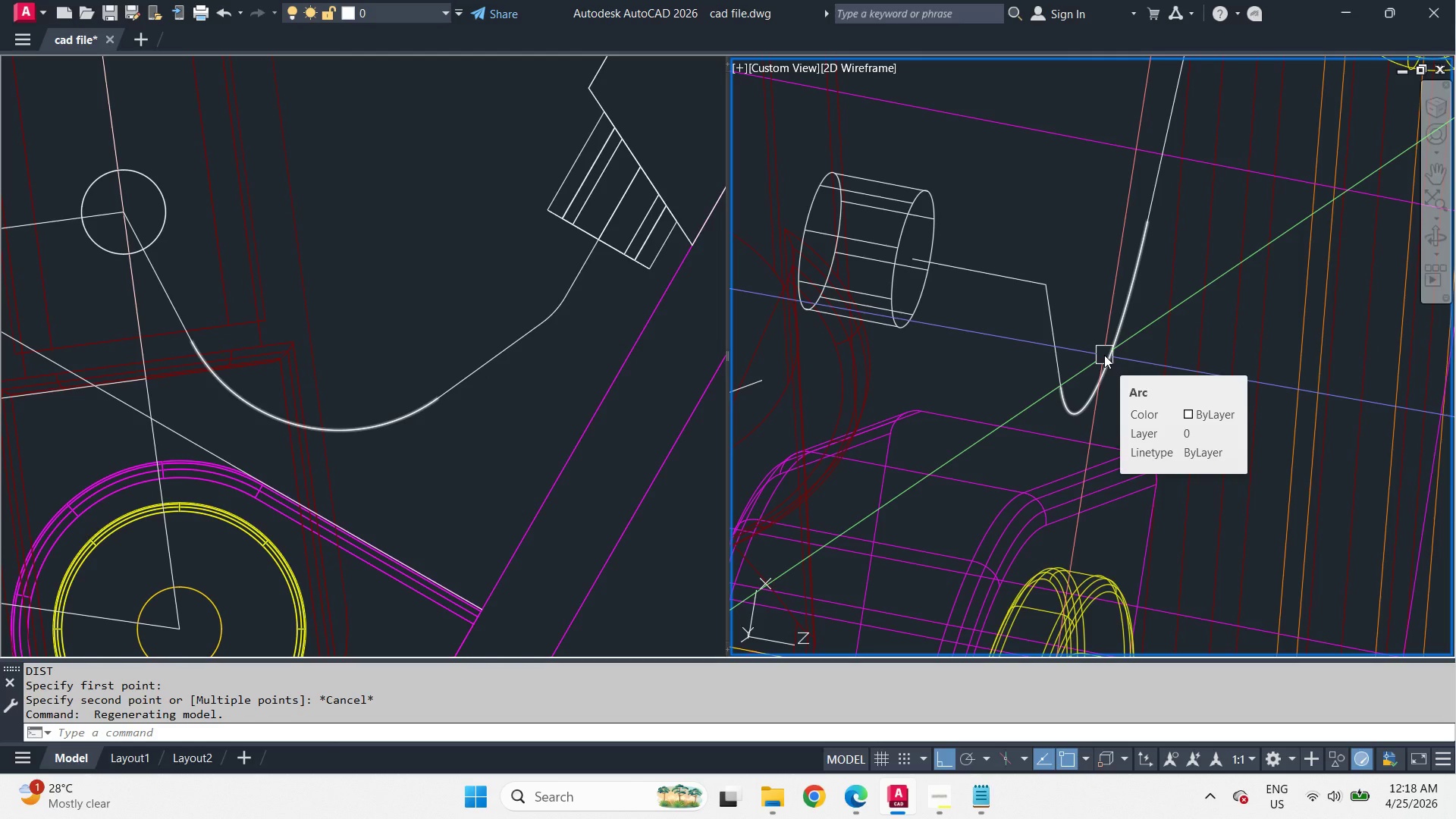 
scroll: coordinate [968, 228], scroll_direction: down, amount: 2.0
 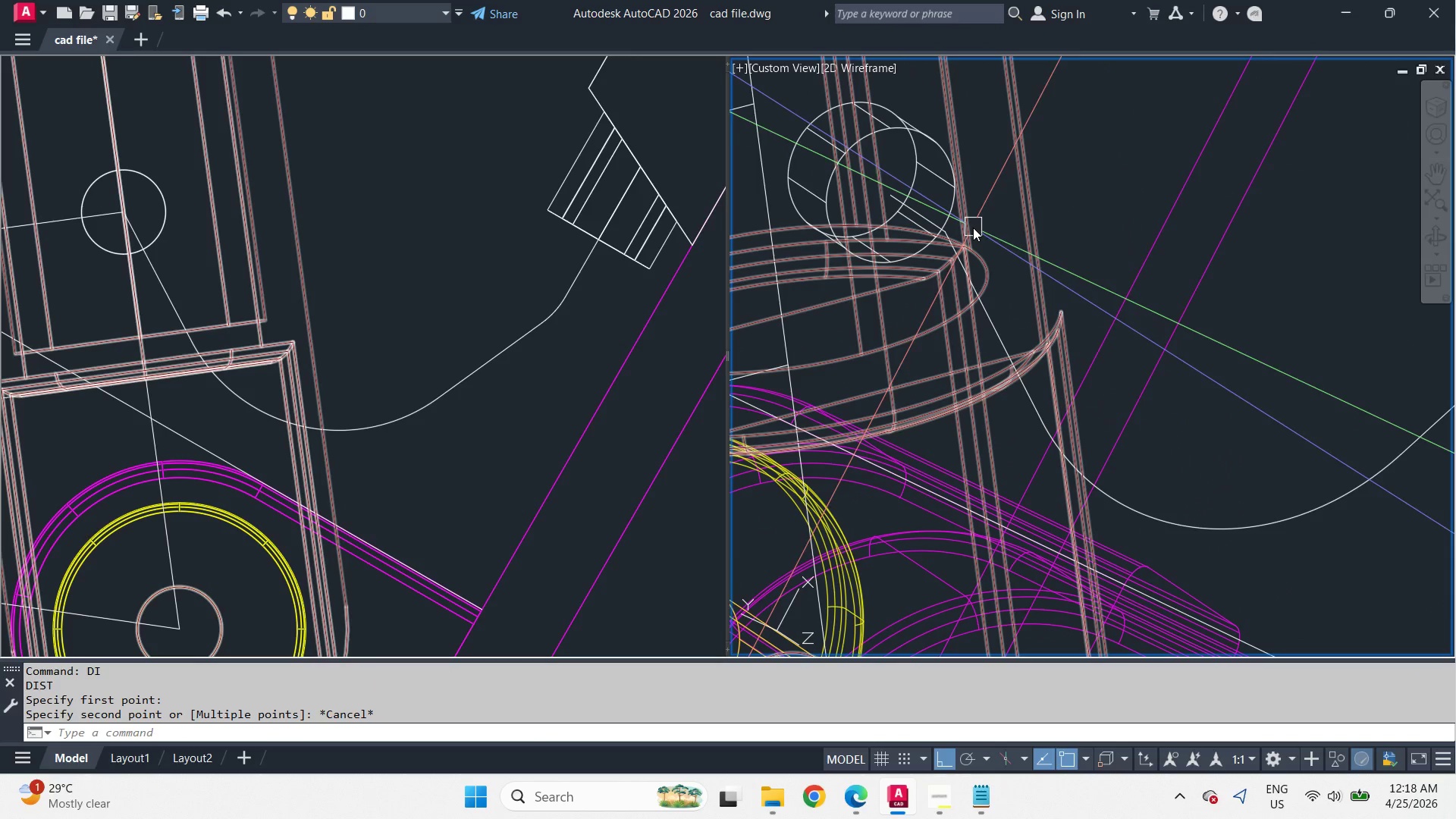 
wait(11.06)
 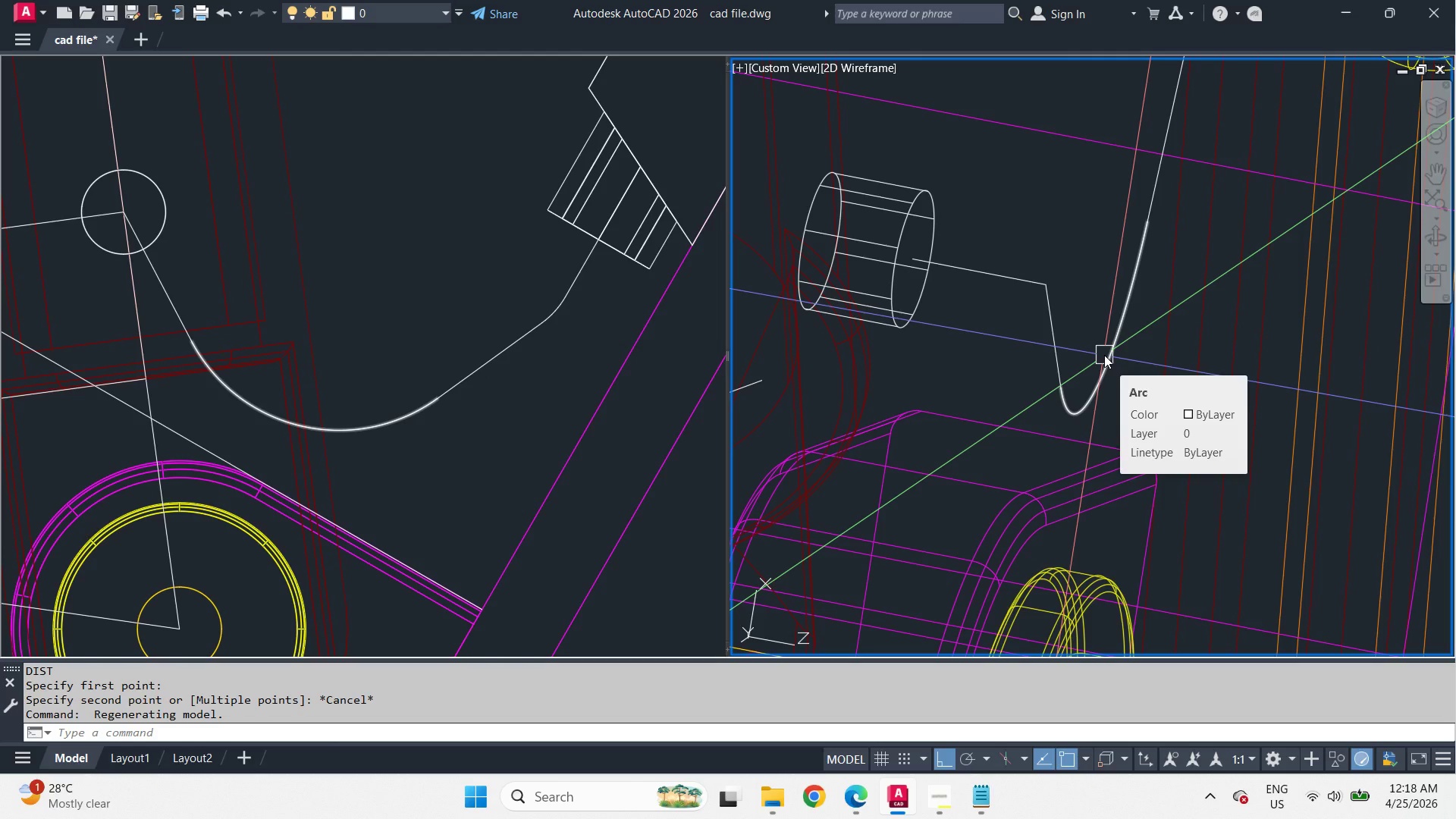 
hold_key(key=ShiftLeft, duration=3.55)
 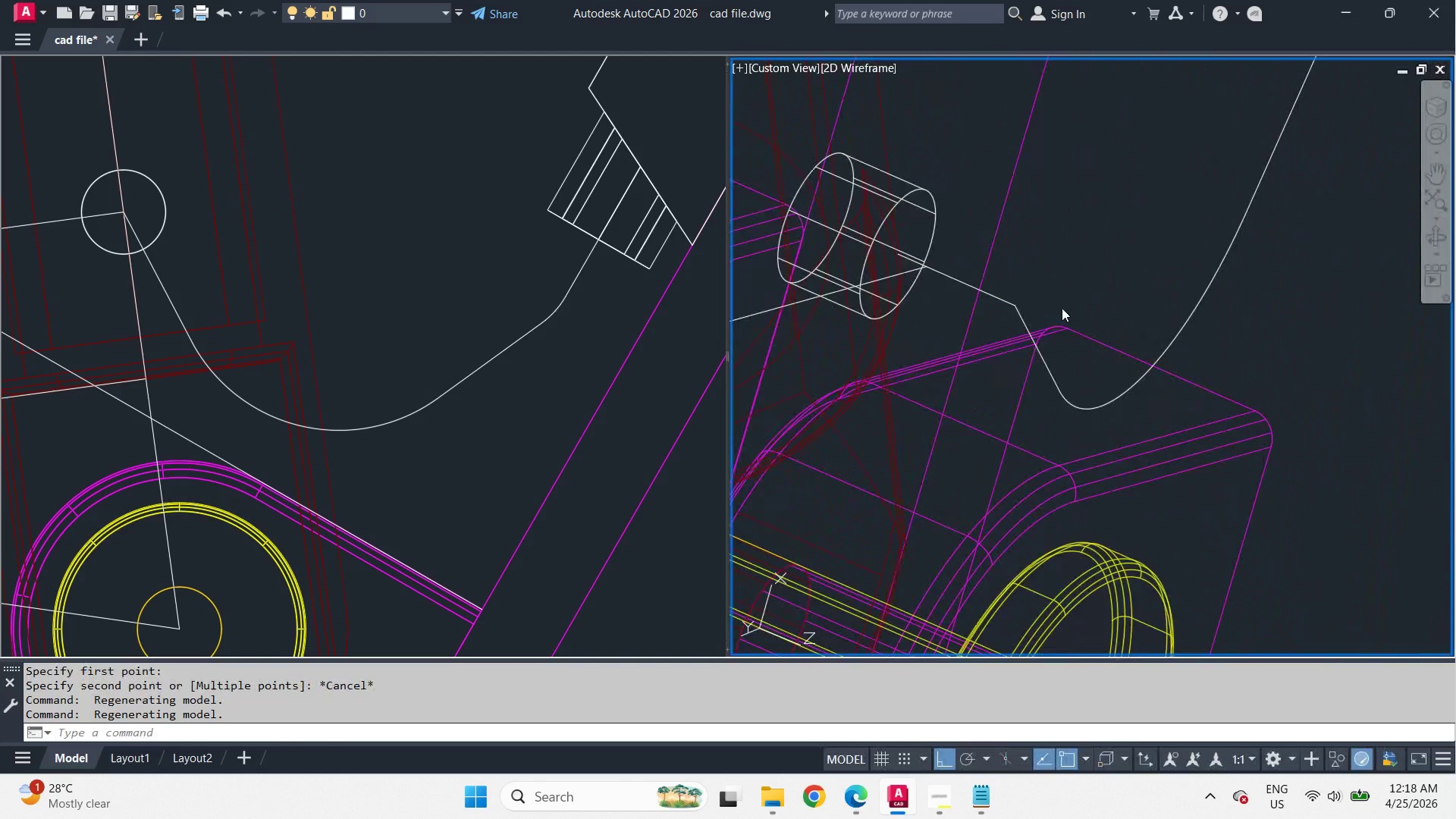 
scroll: coordinate [1069, 304], scroll_direction: down, amount: 1.0
 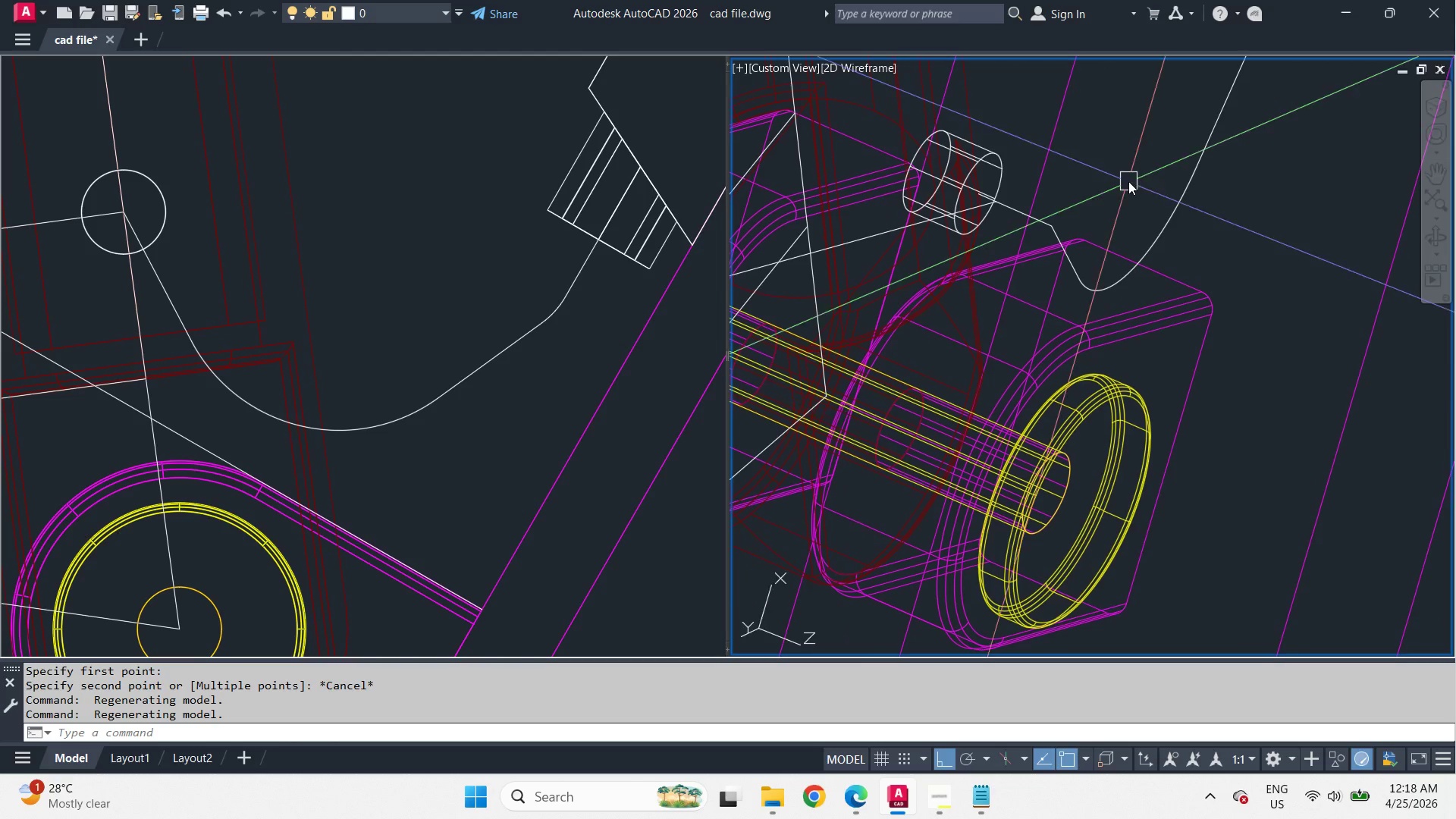 
hold_key(key=ShiftLeft, duration=5.25)
 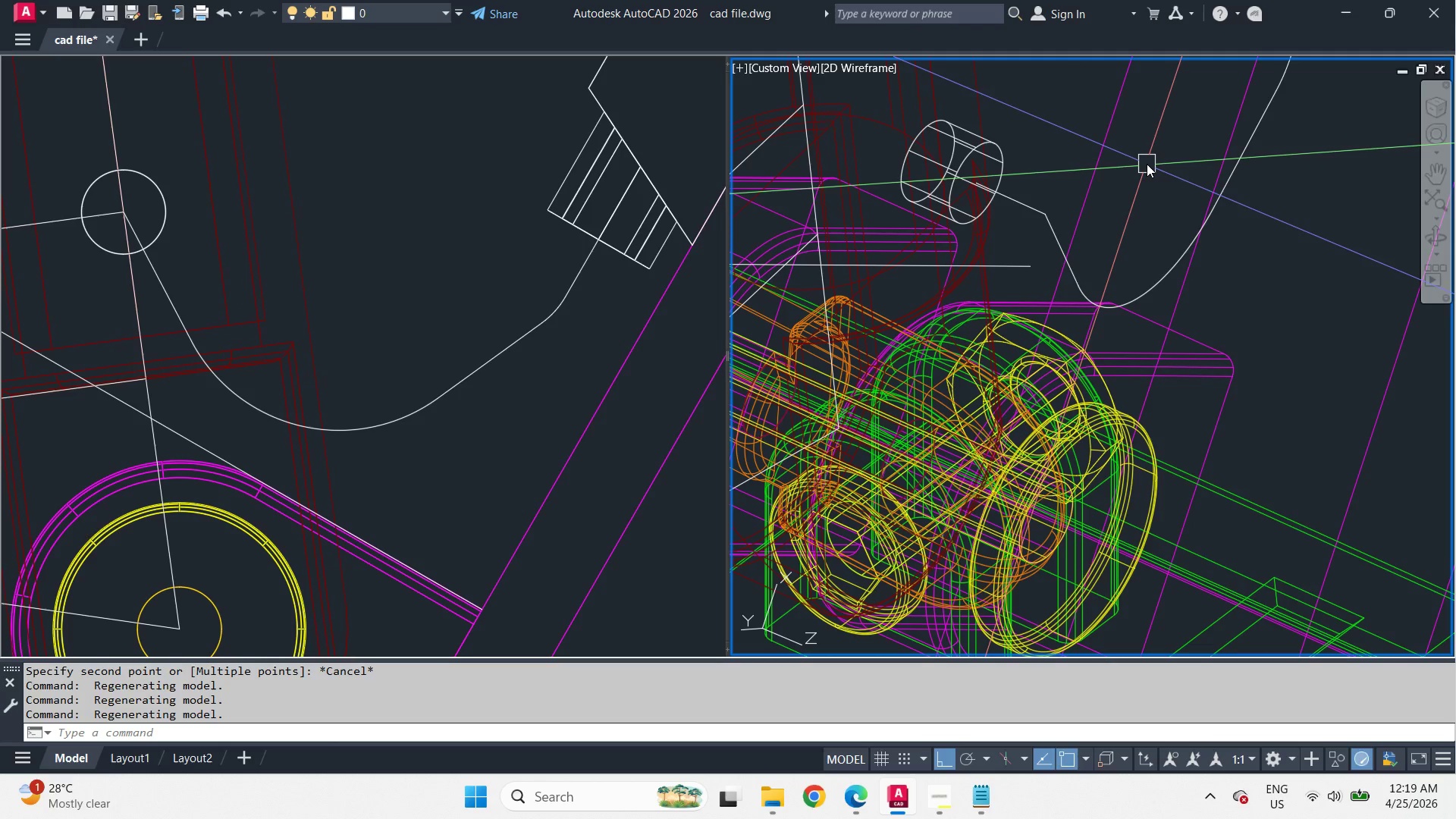 
wait(24.17)
 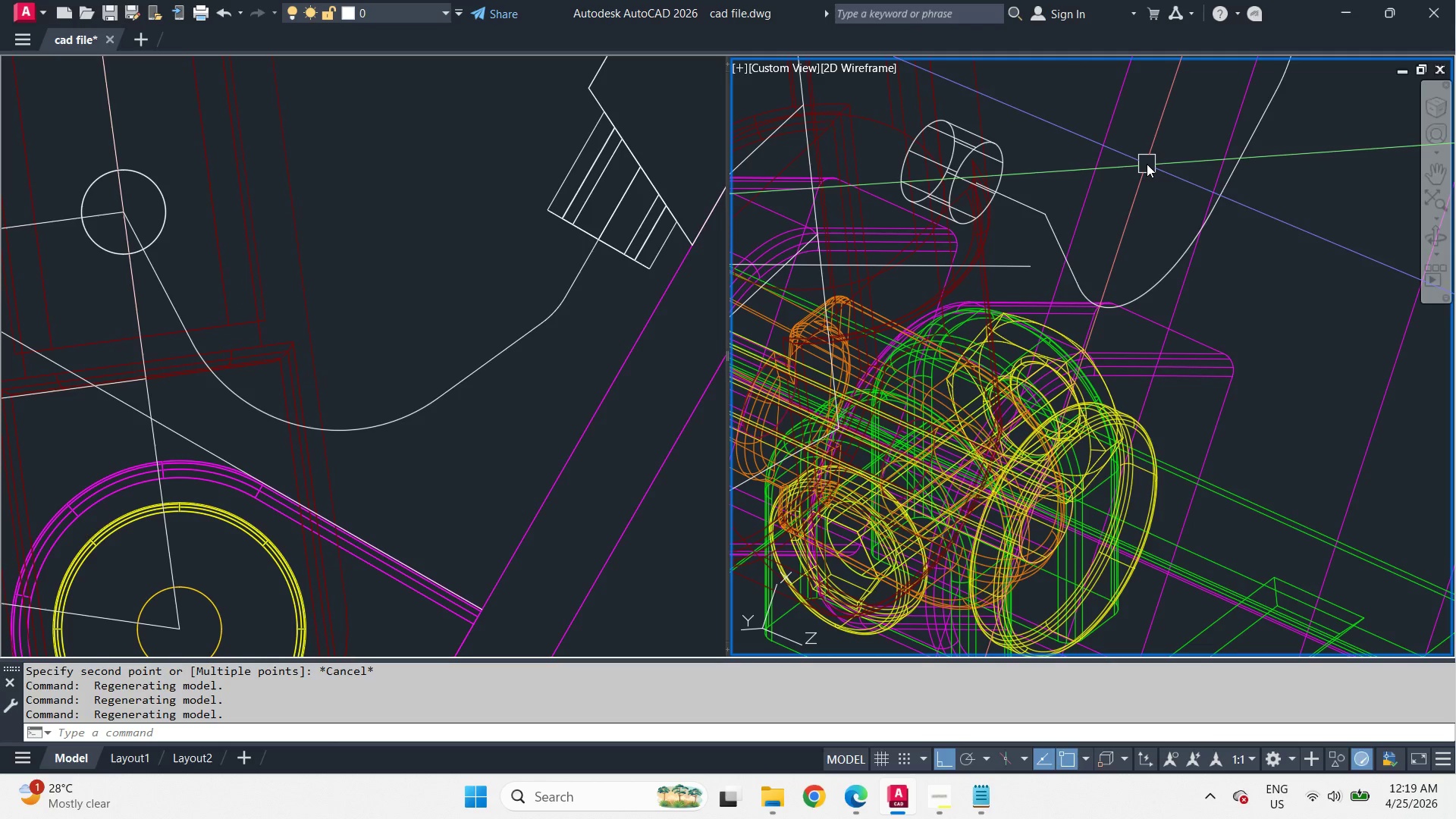 
left_click([1046, 234])
 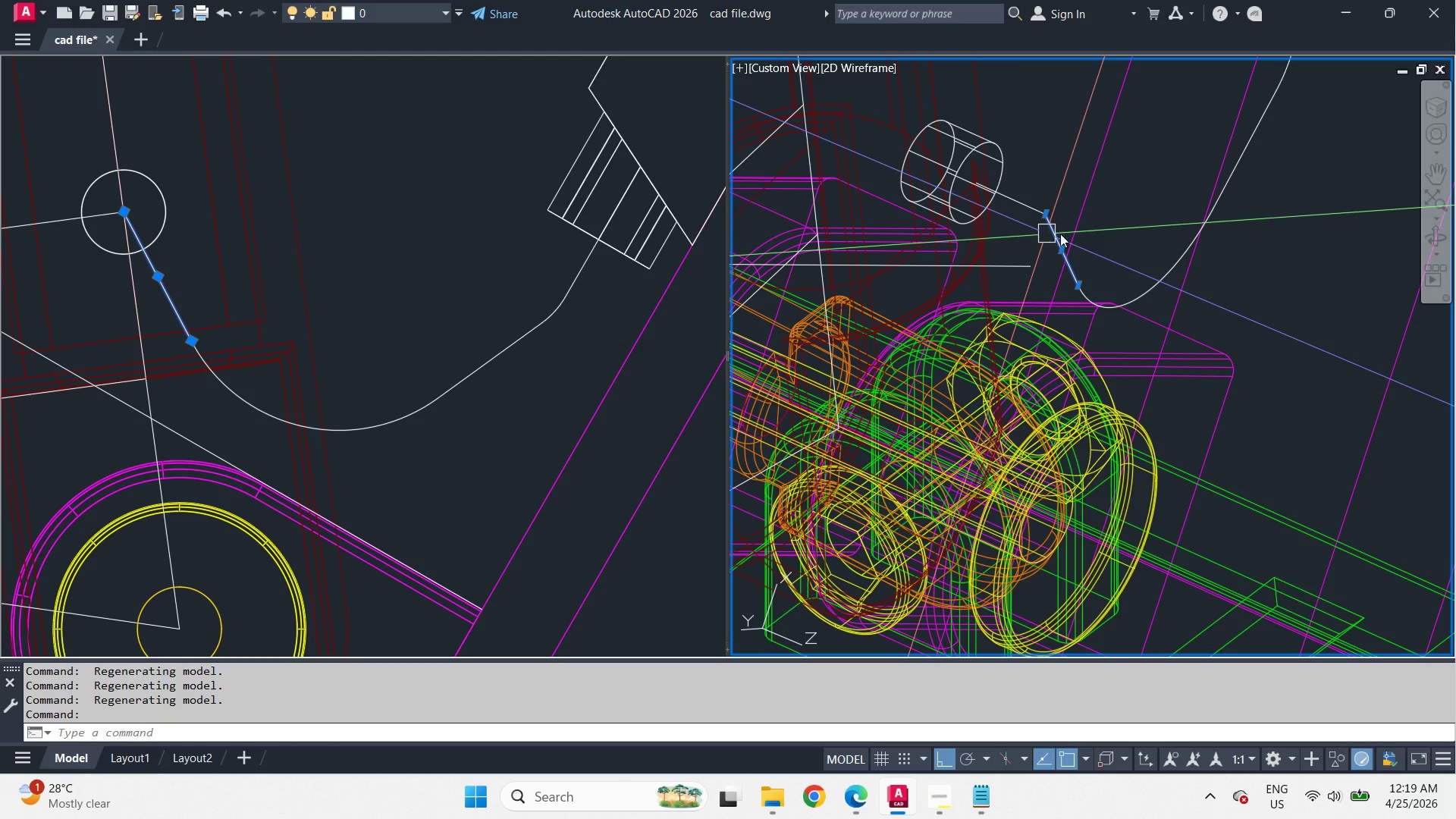 
key(E)
 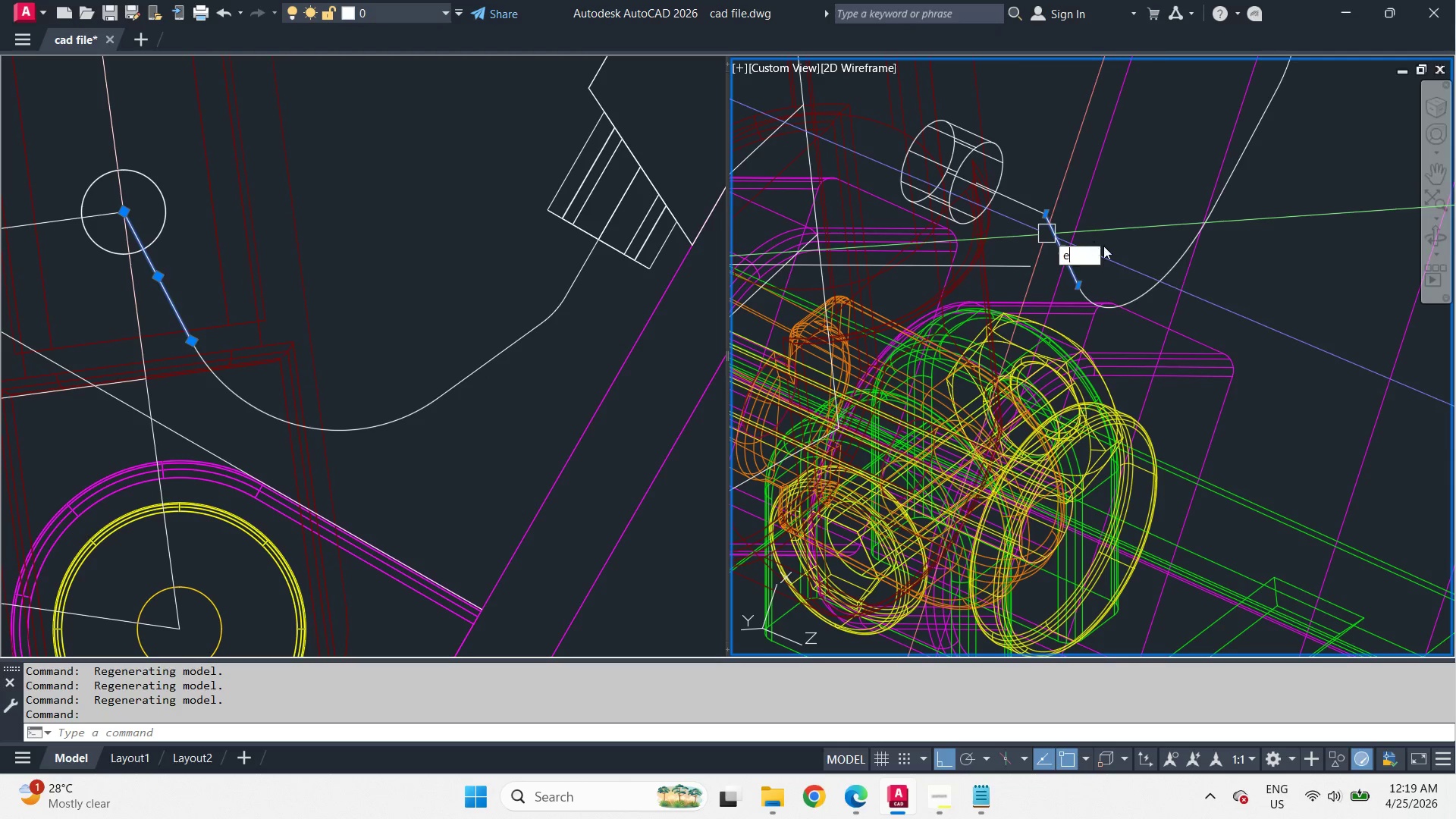 
key(Space)
 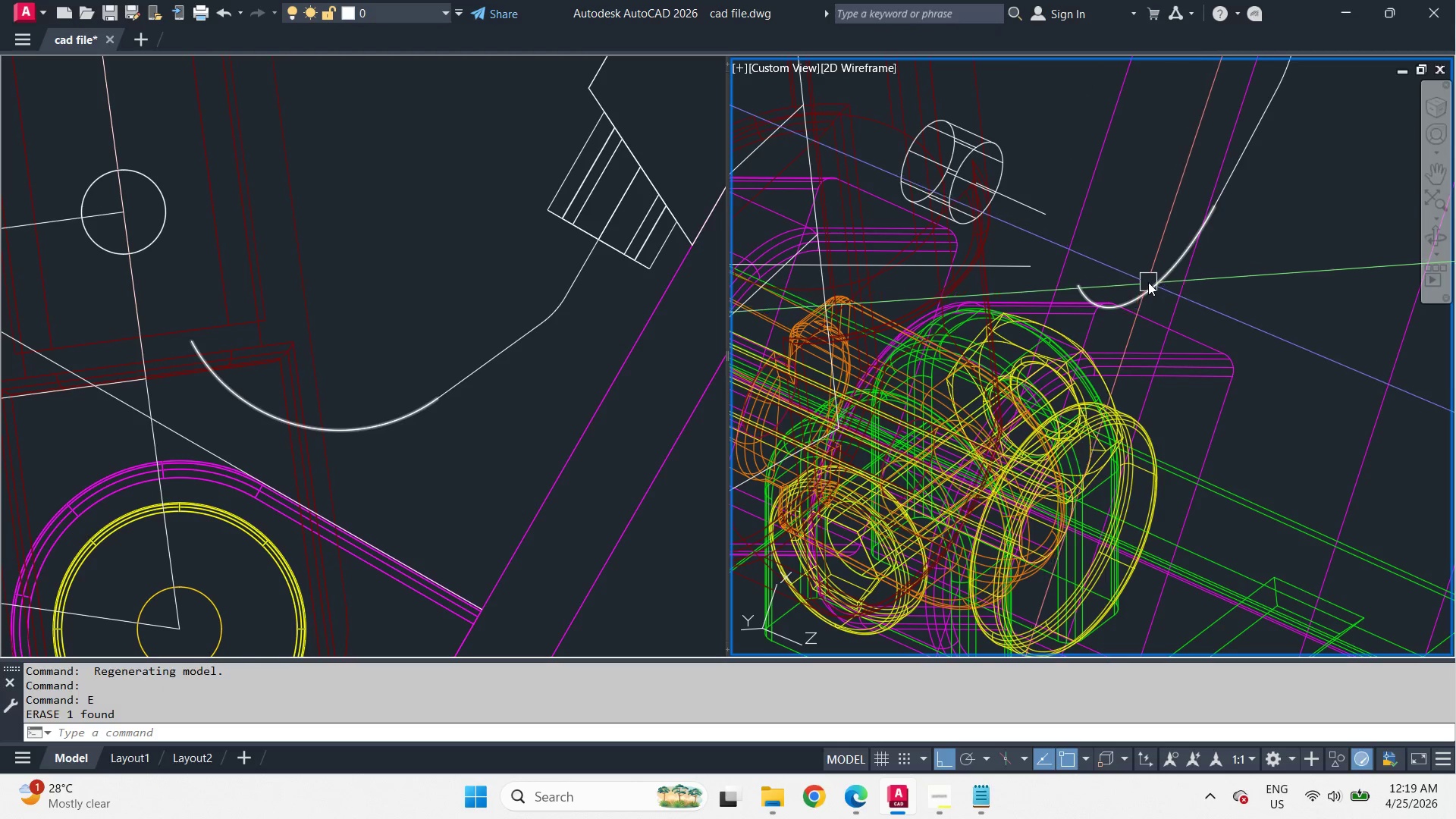 
key(E)
 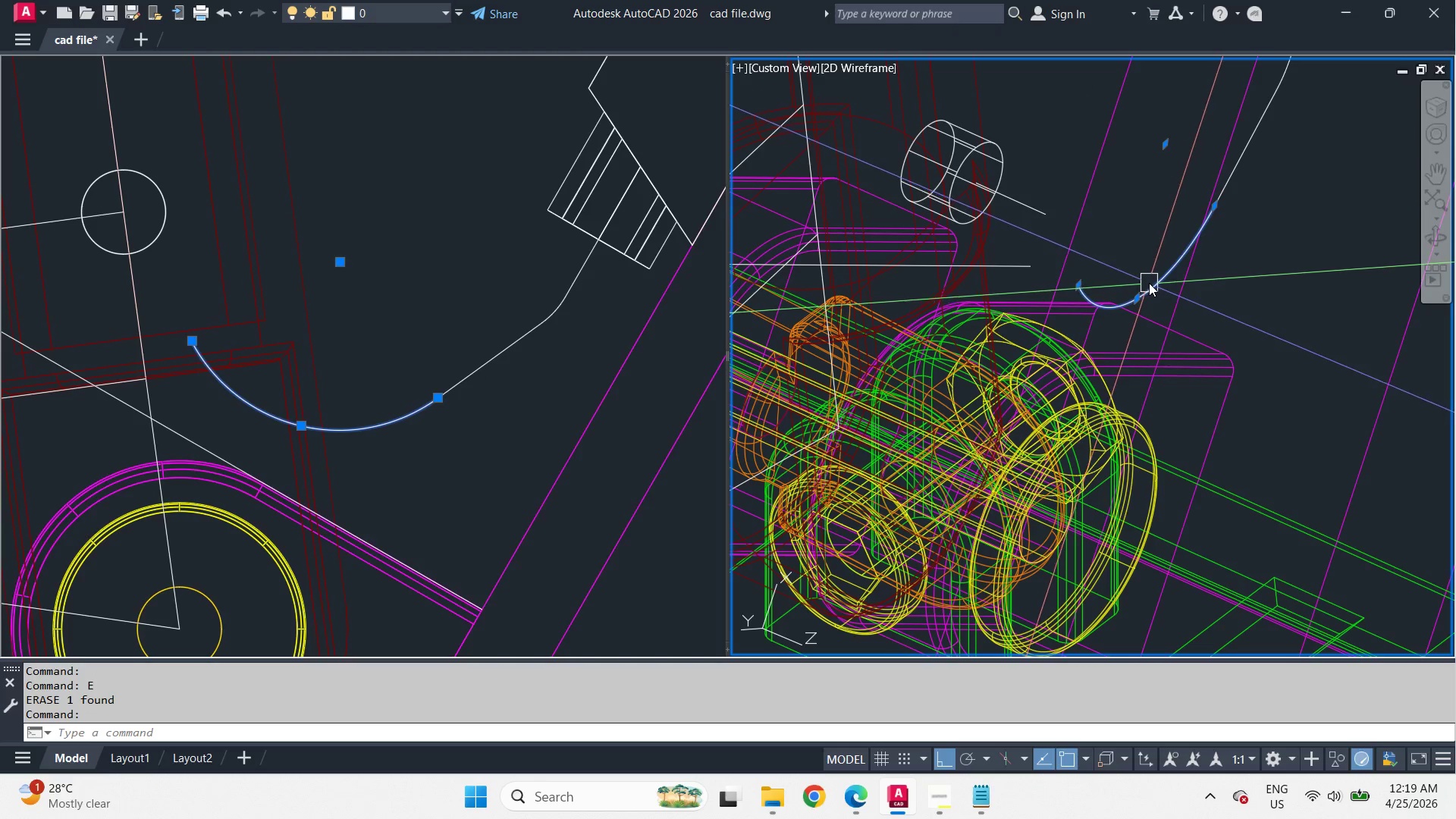 
key(Space)
 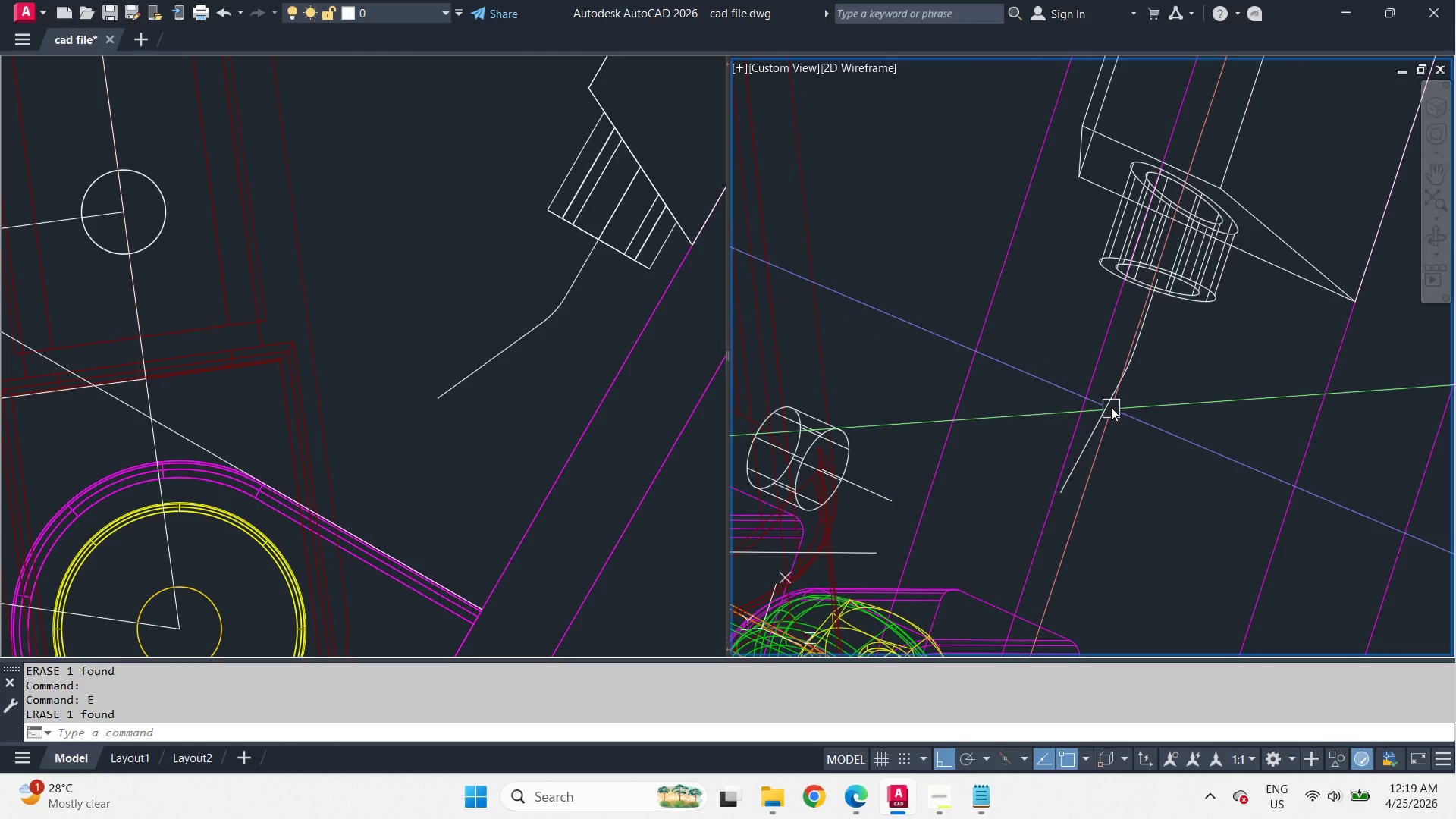 
left_click([1111, 403])
 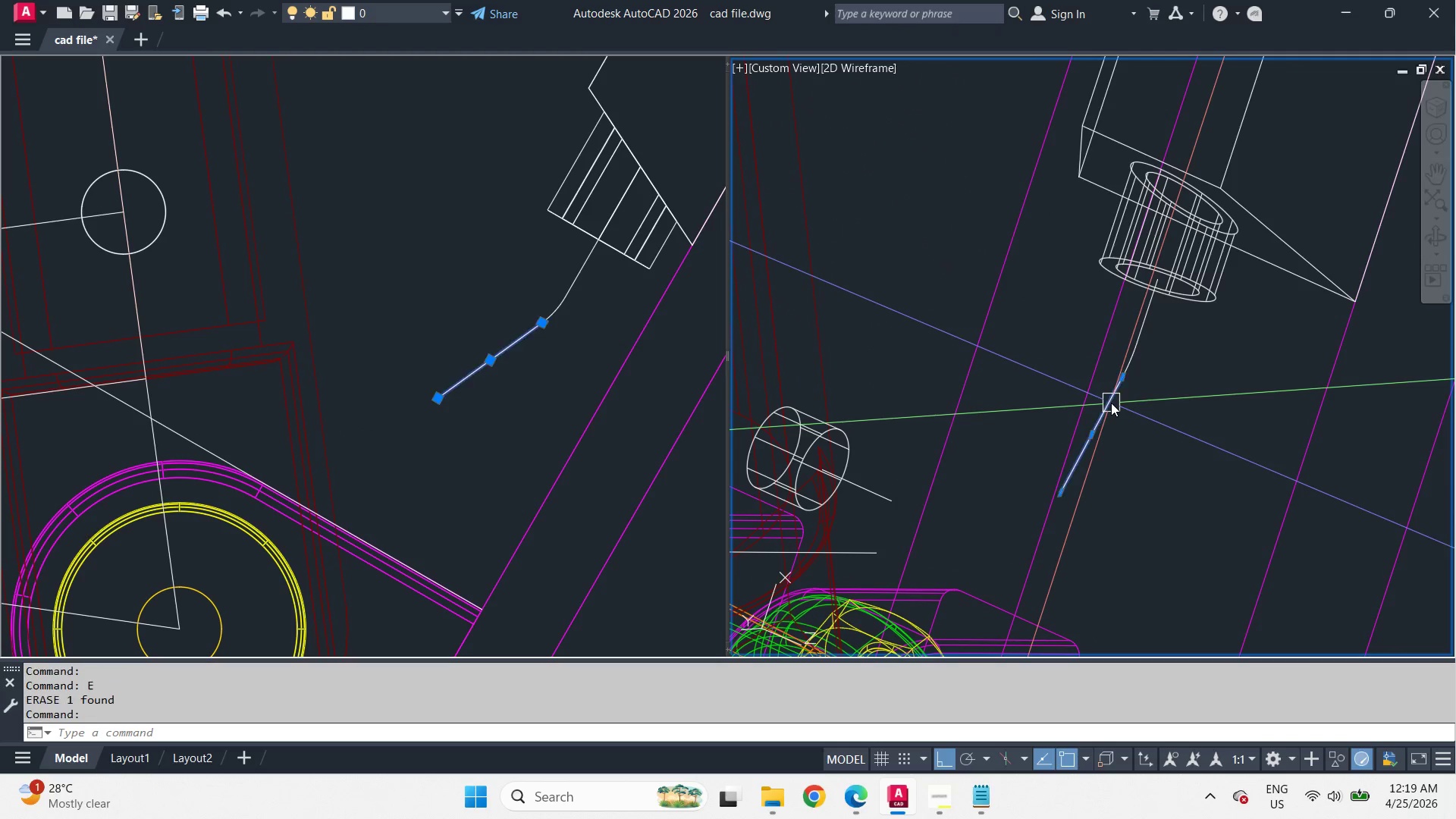 
key(E)
 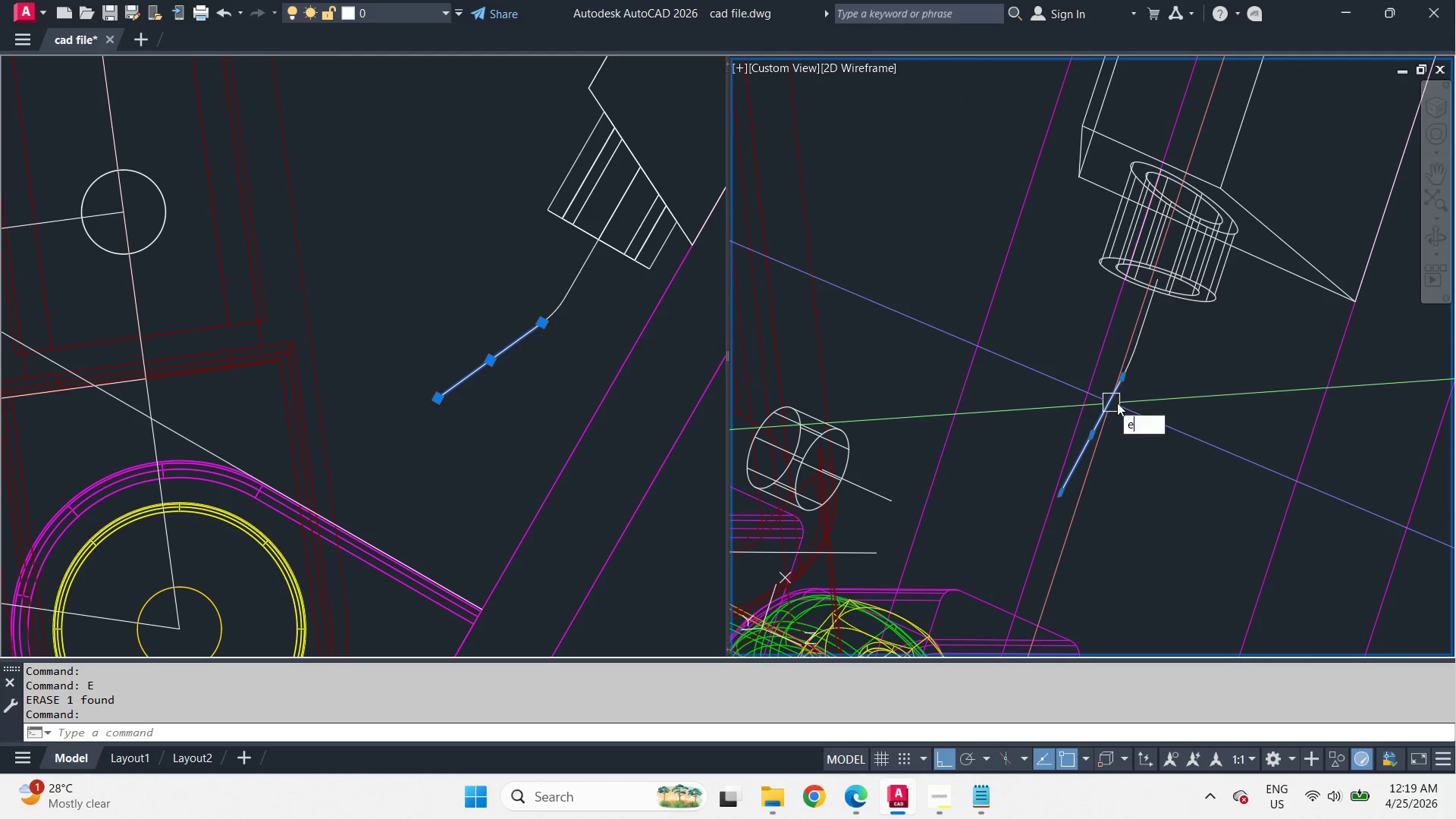 
key(Space)
 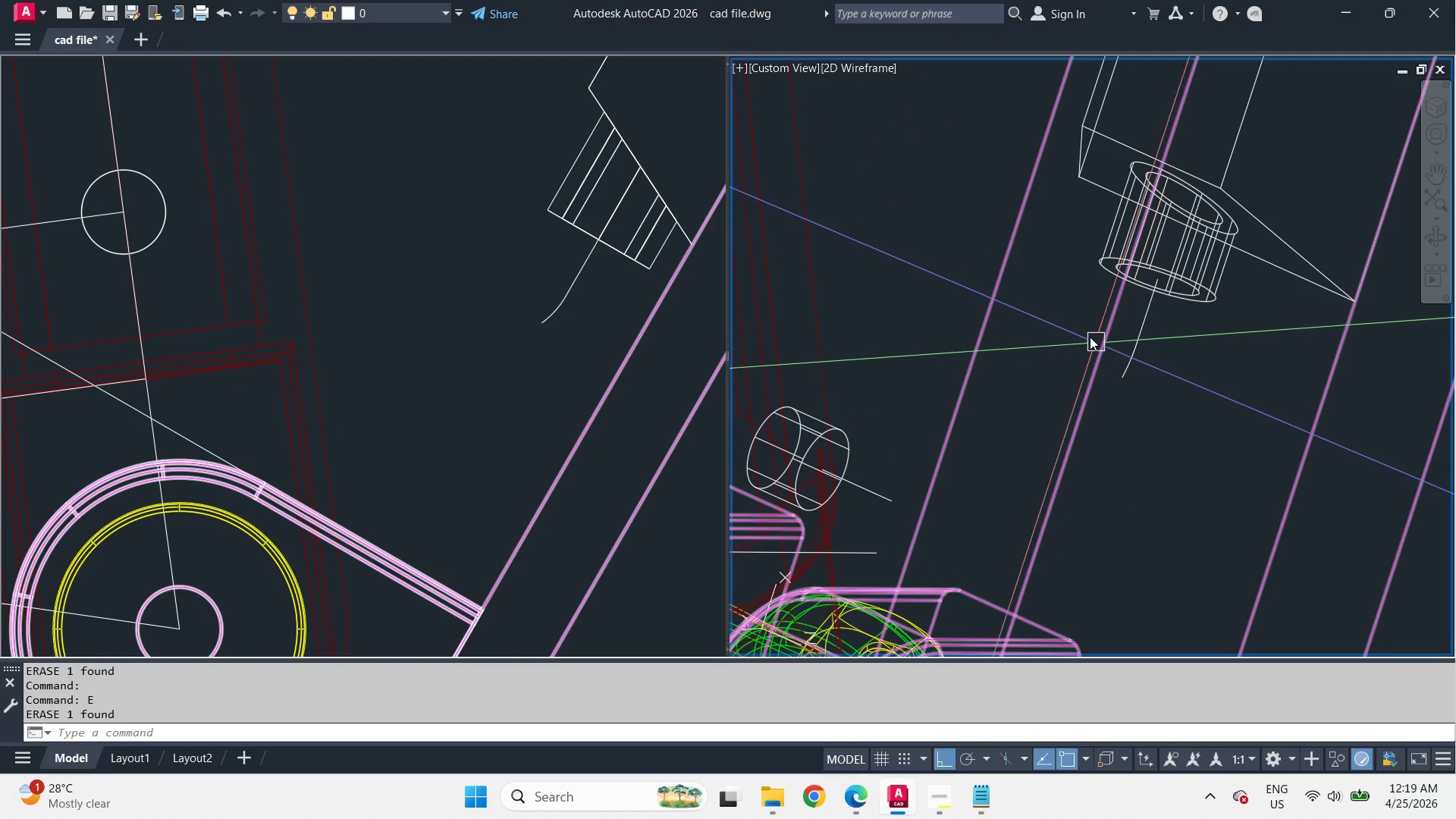 
left_click_drag(start_coordinate=[1071, 313], to_coordinate=[1175, 430])
 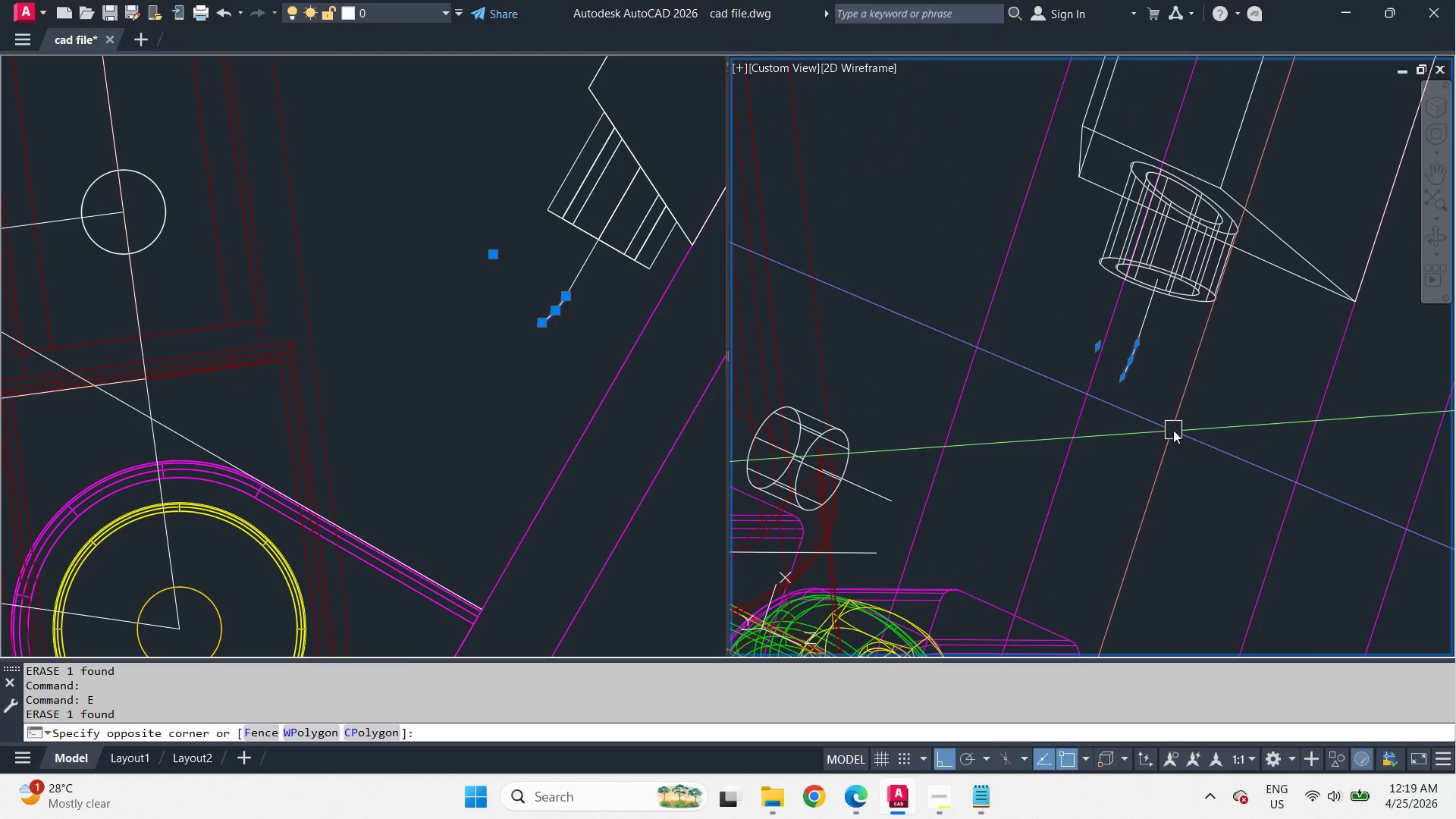 
key(E)
 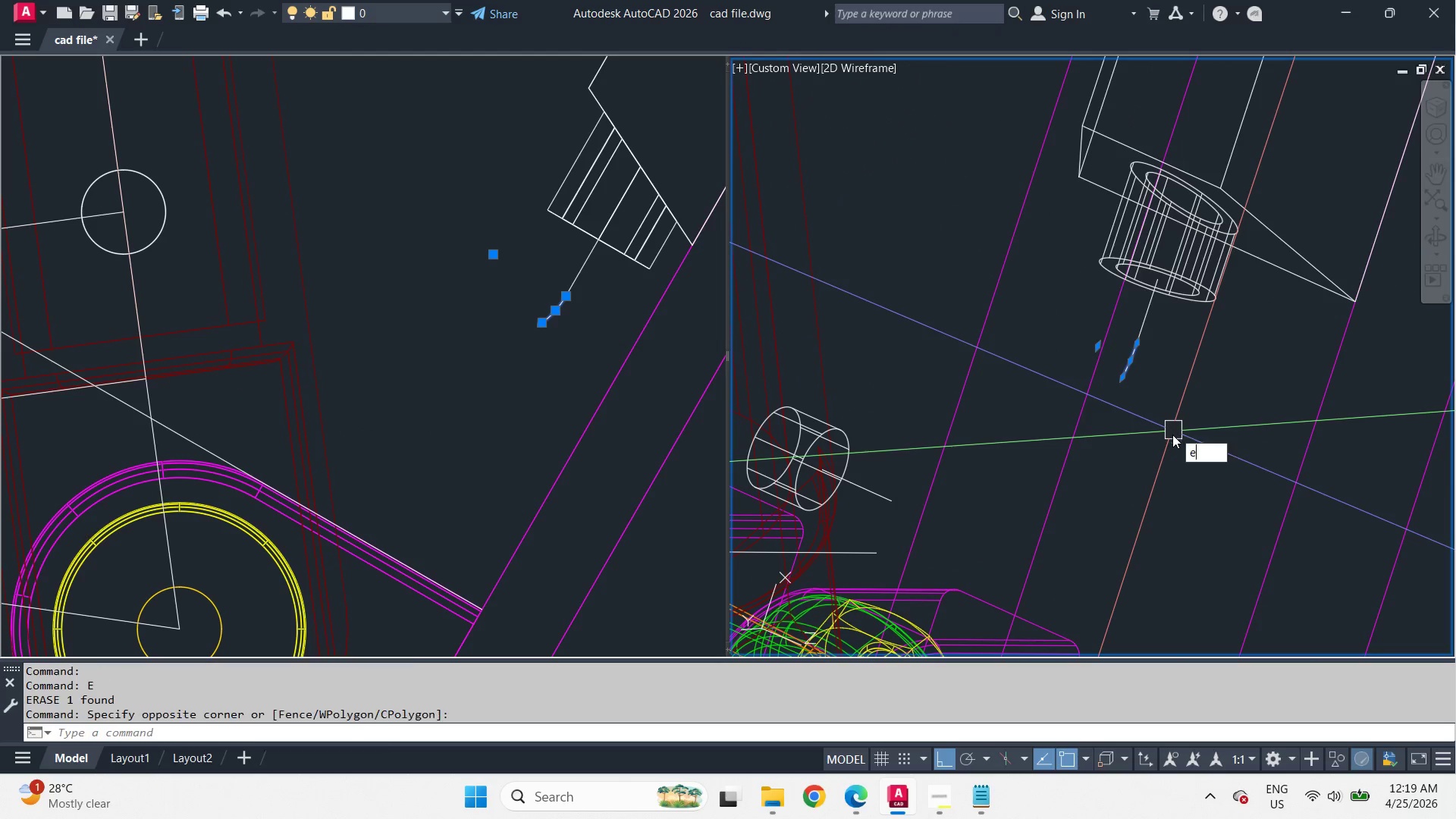 
key(Space)
 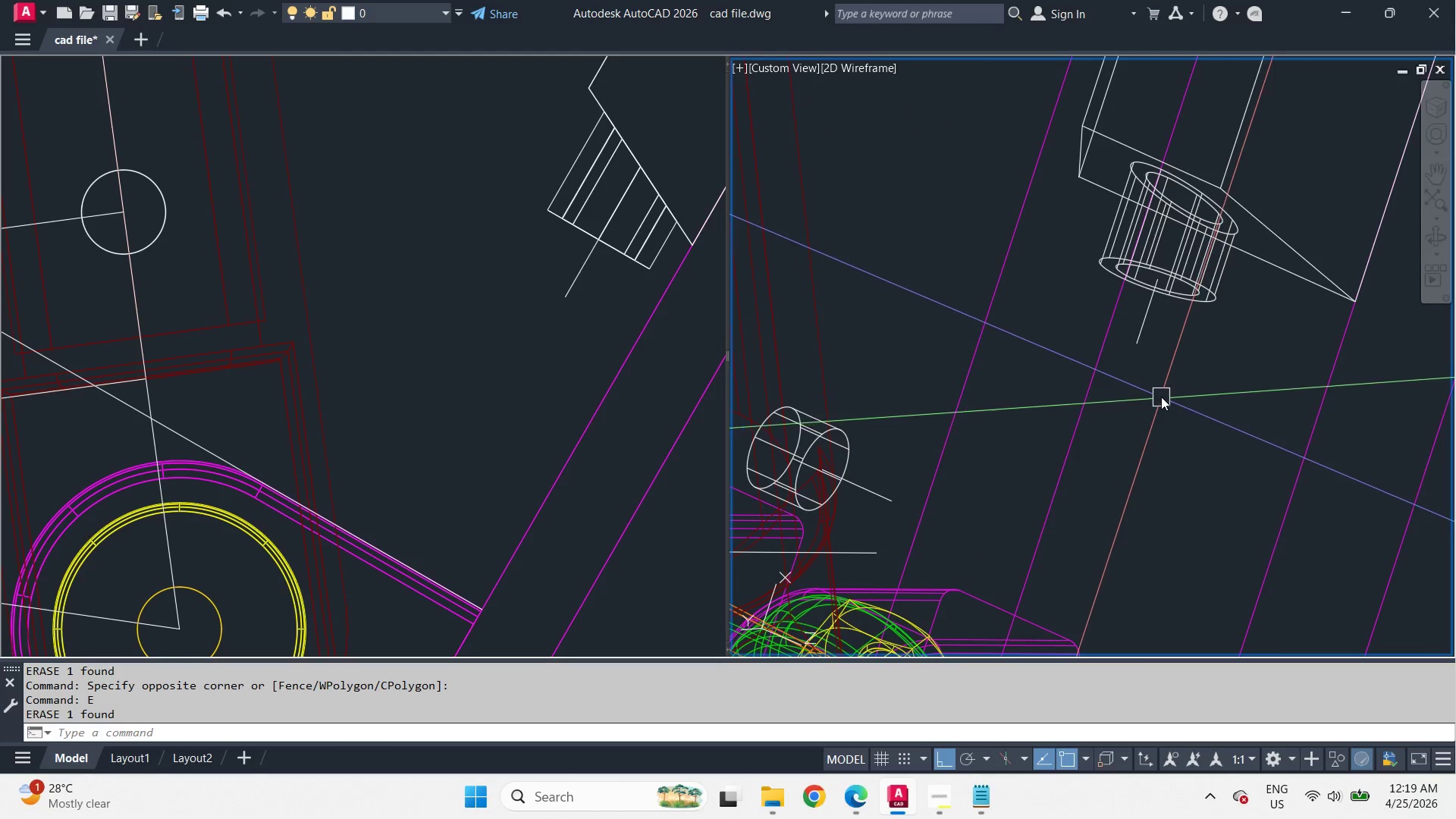 
scroll: coordinate [1161, 394], scroll_direction: up, amount: 1.0
 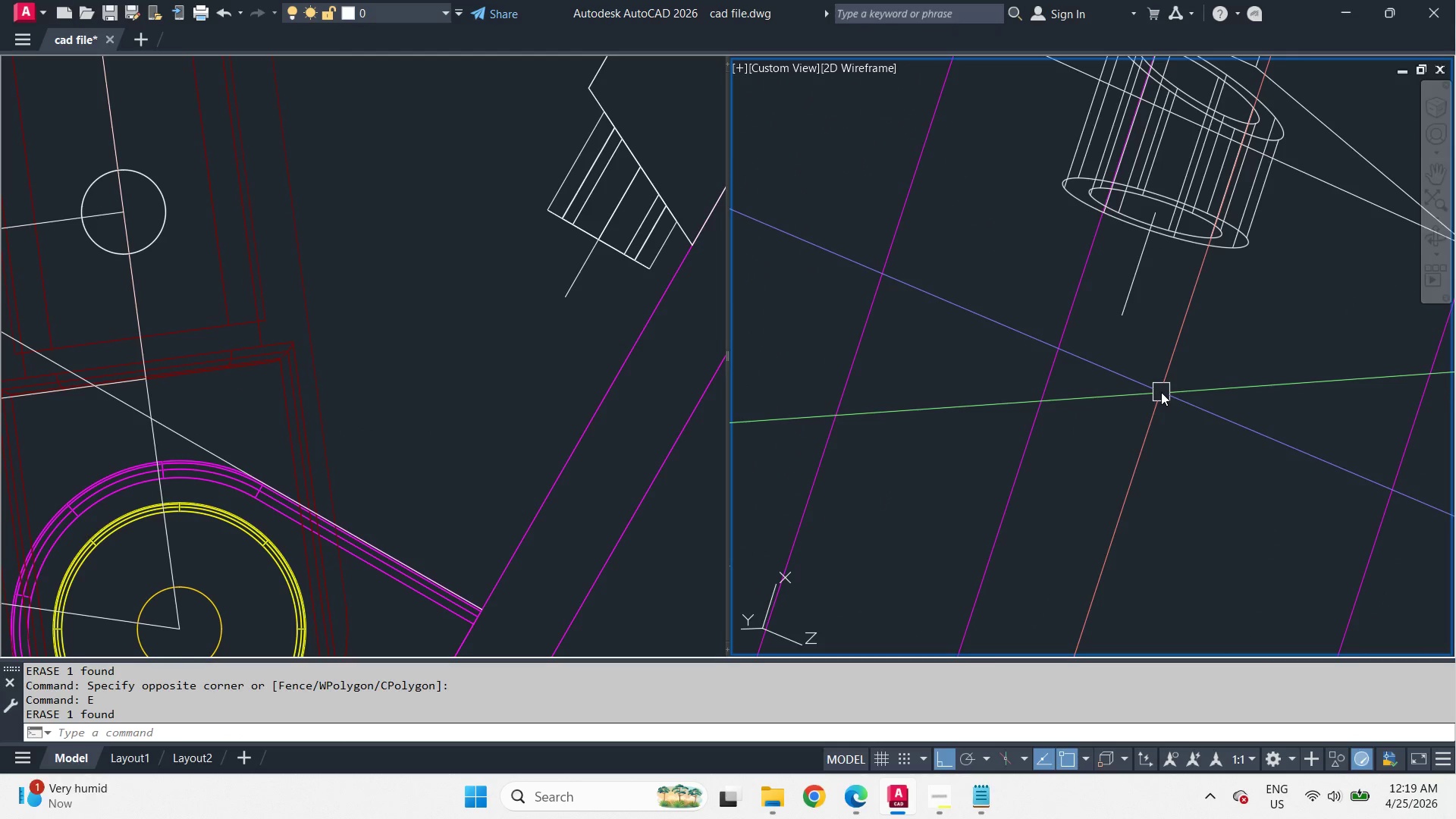 
type(len  10 )
 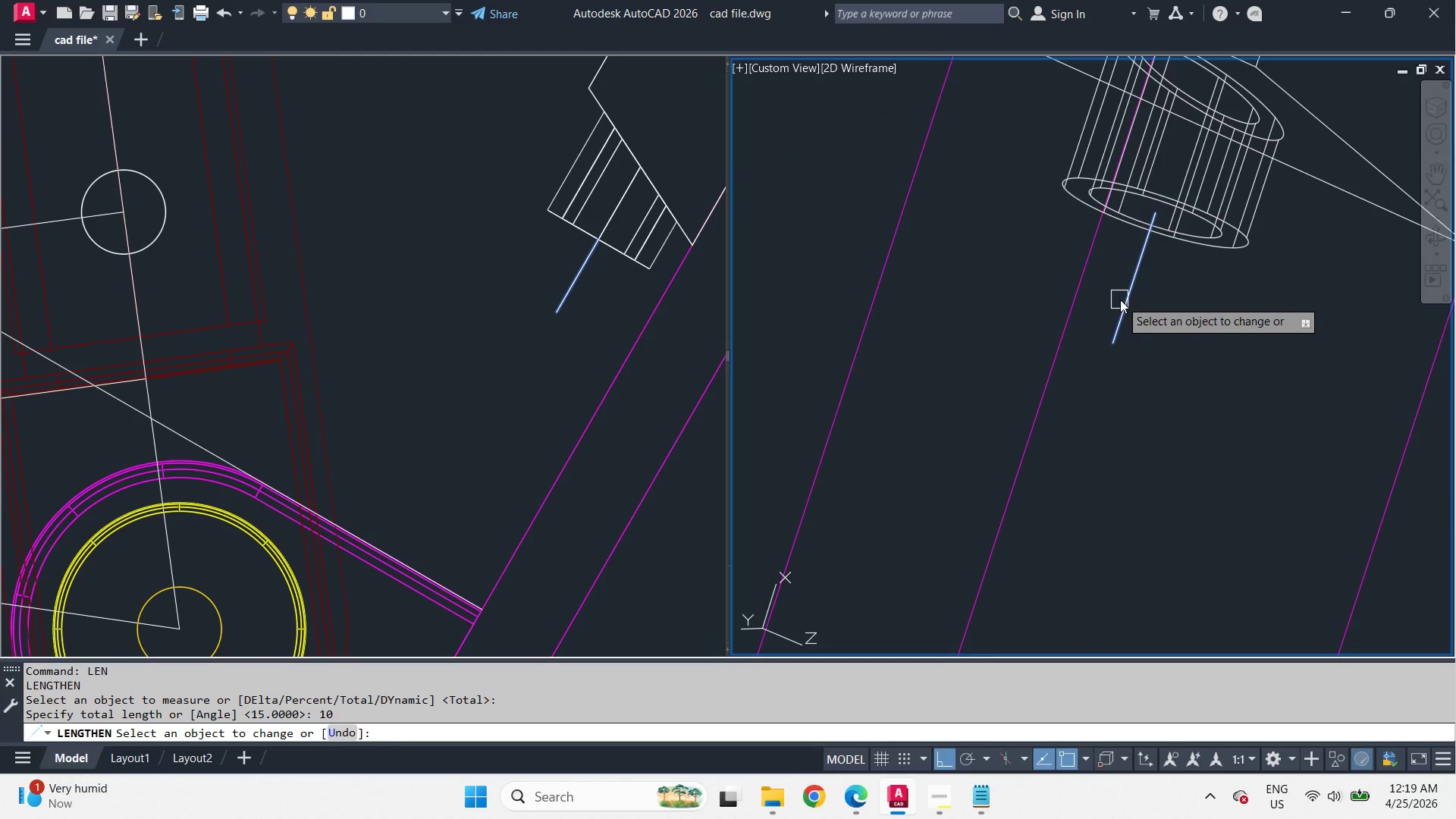 
left_click([1121, 303])
 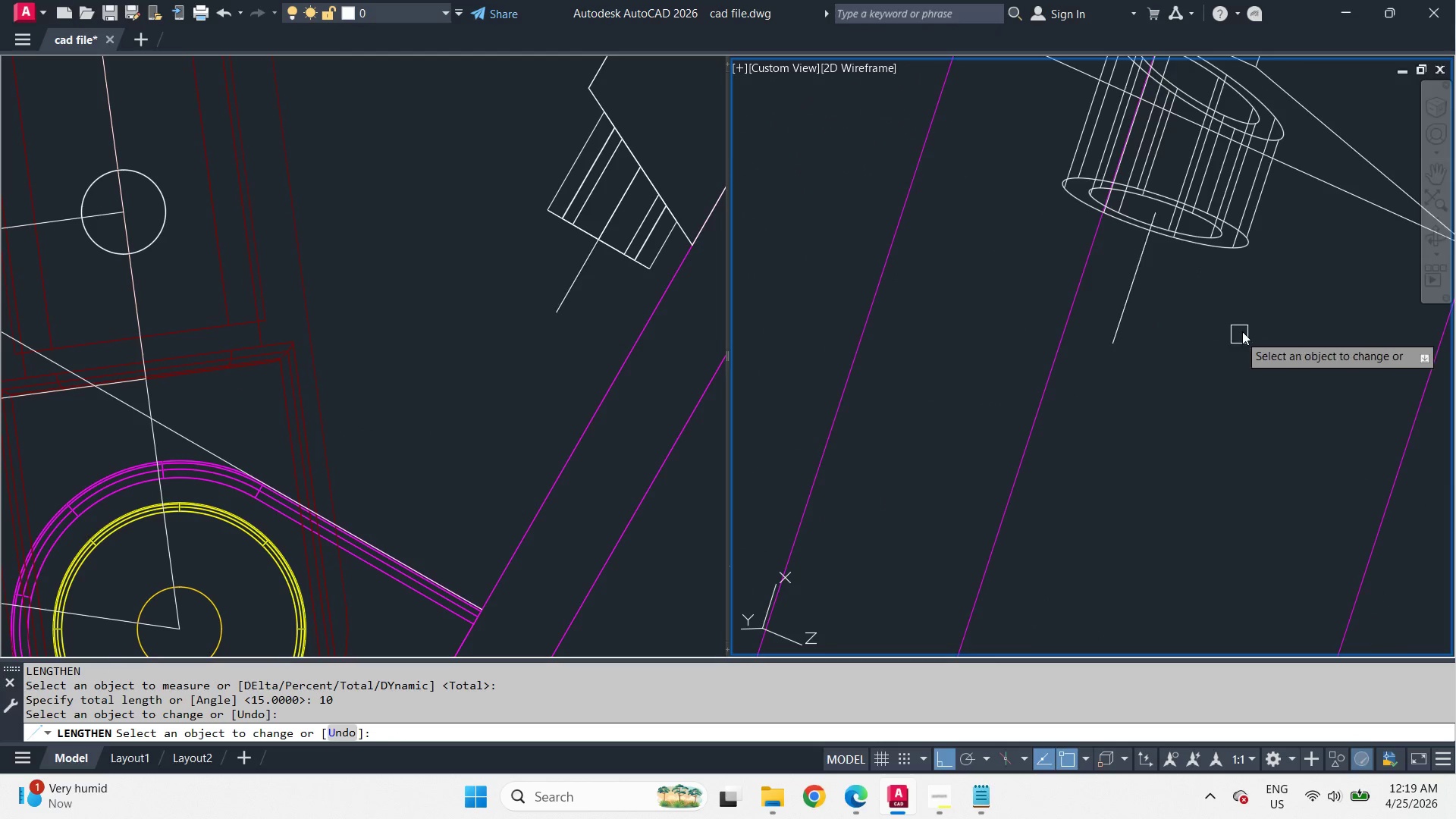 
scroll: coordinate [1256, 316], scroll_direction: down, amount: 2.0
 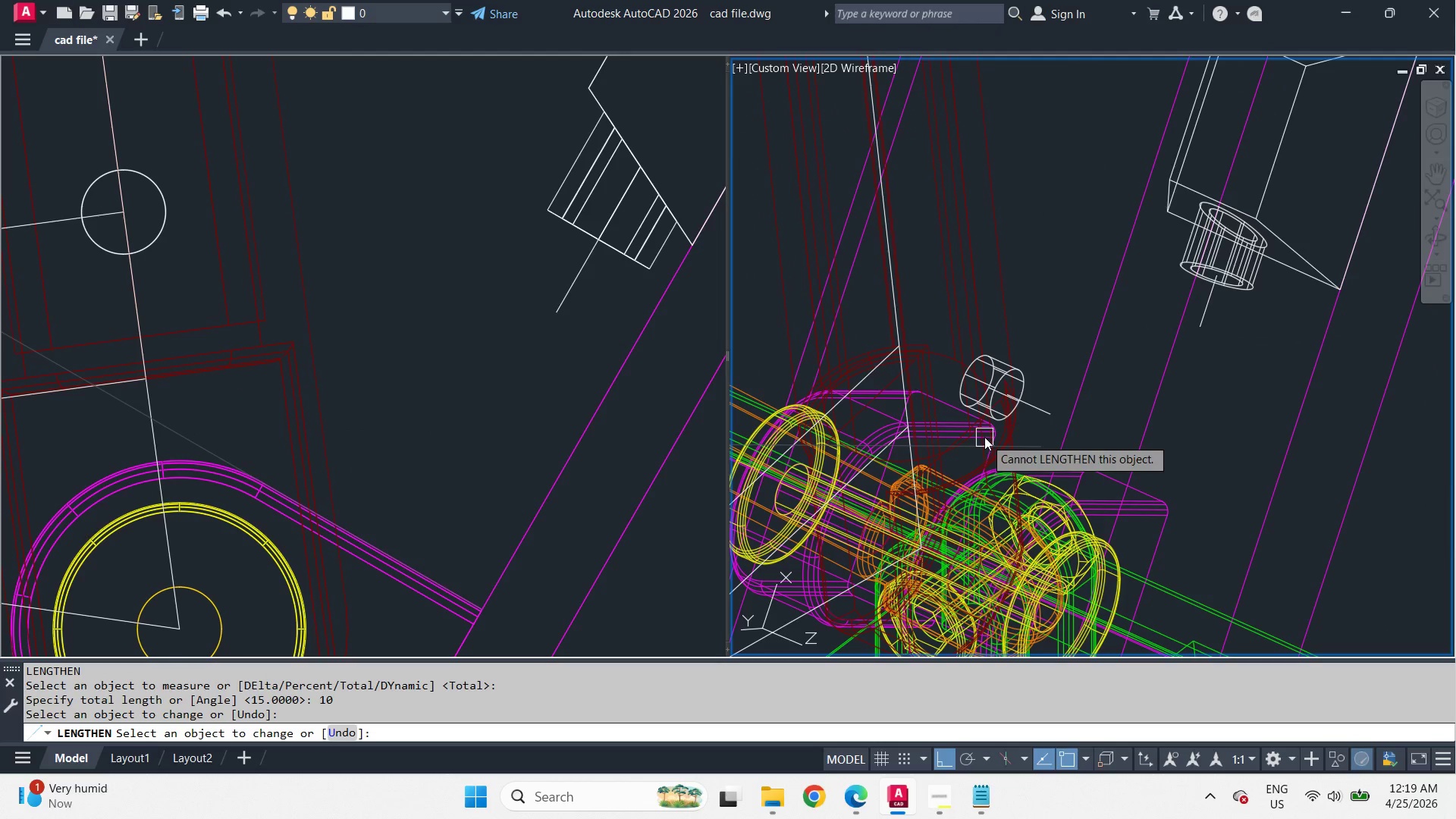 
scroll: coordinate [1034, 405], scroll_direction: up, amount: 2.0
 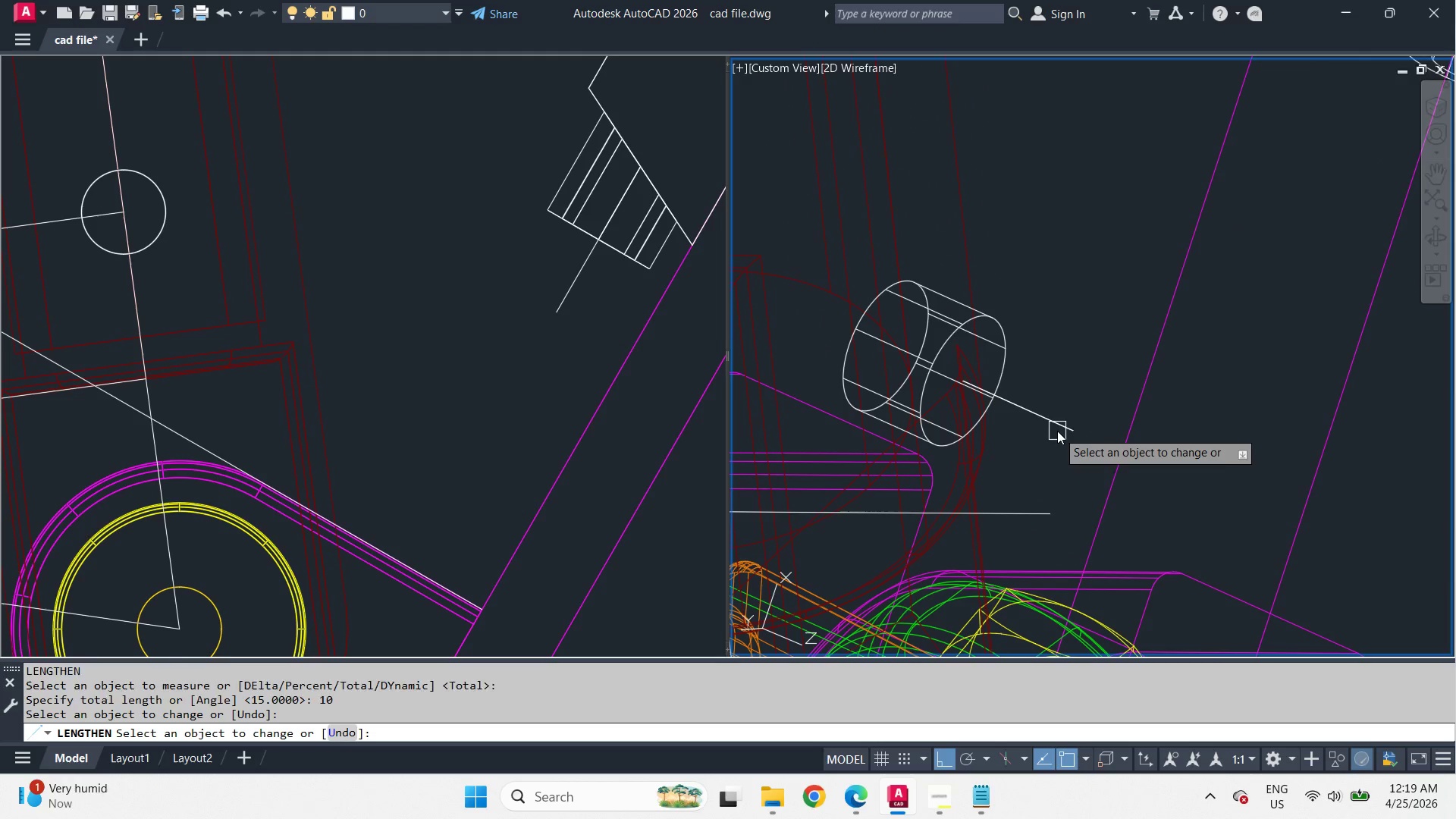 
key(Space)
 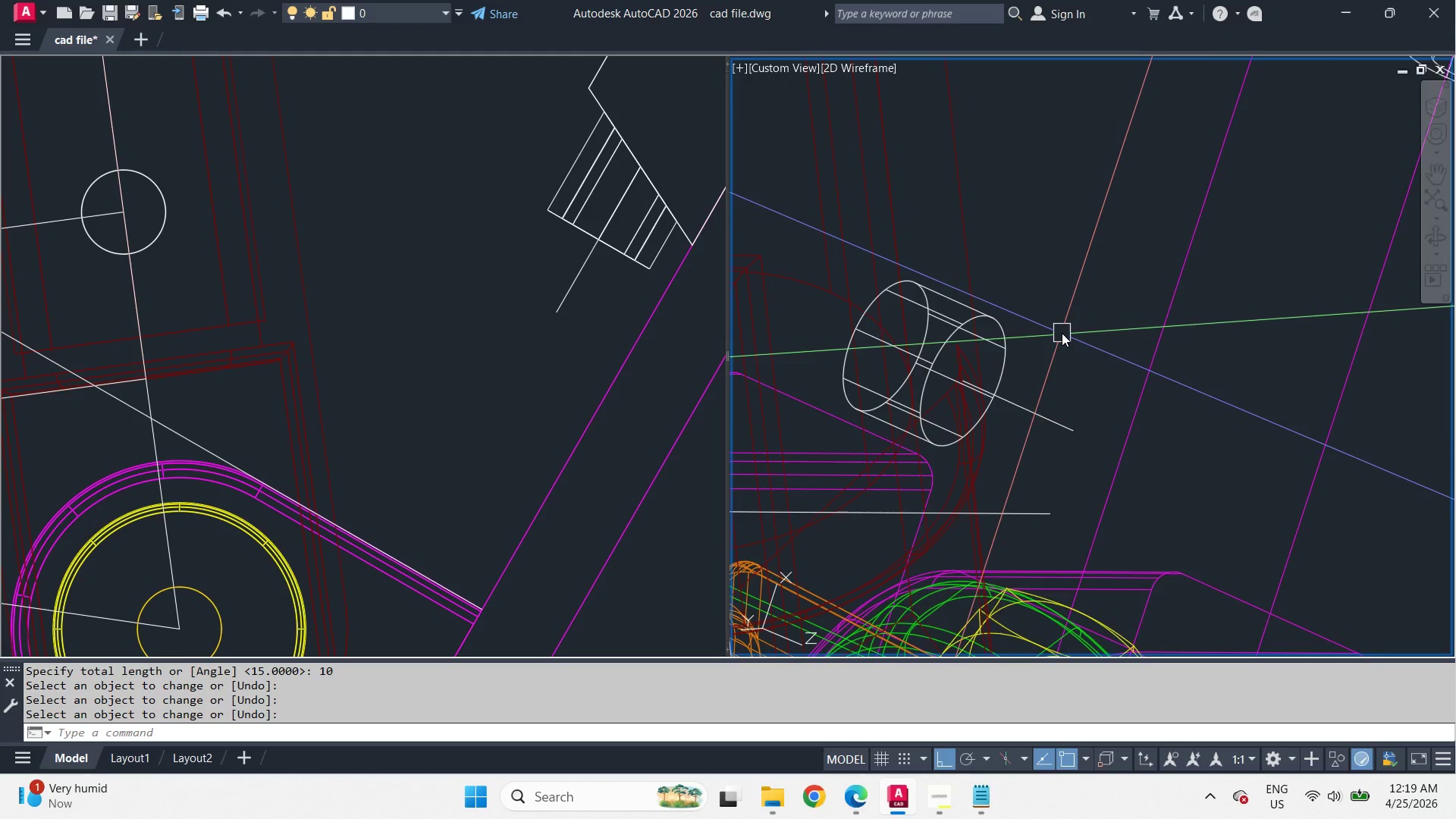 
hold_key(key=ShiftLeft, duration=1.69)
 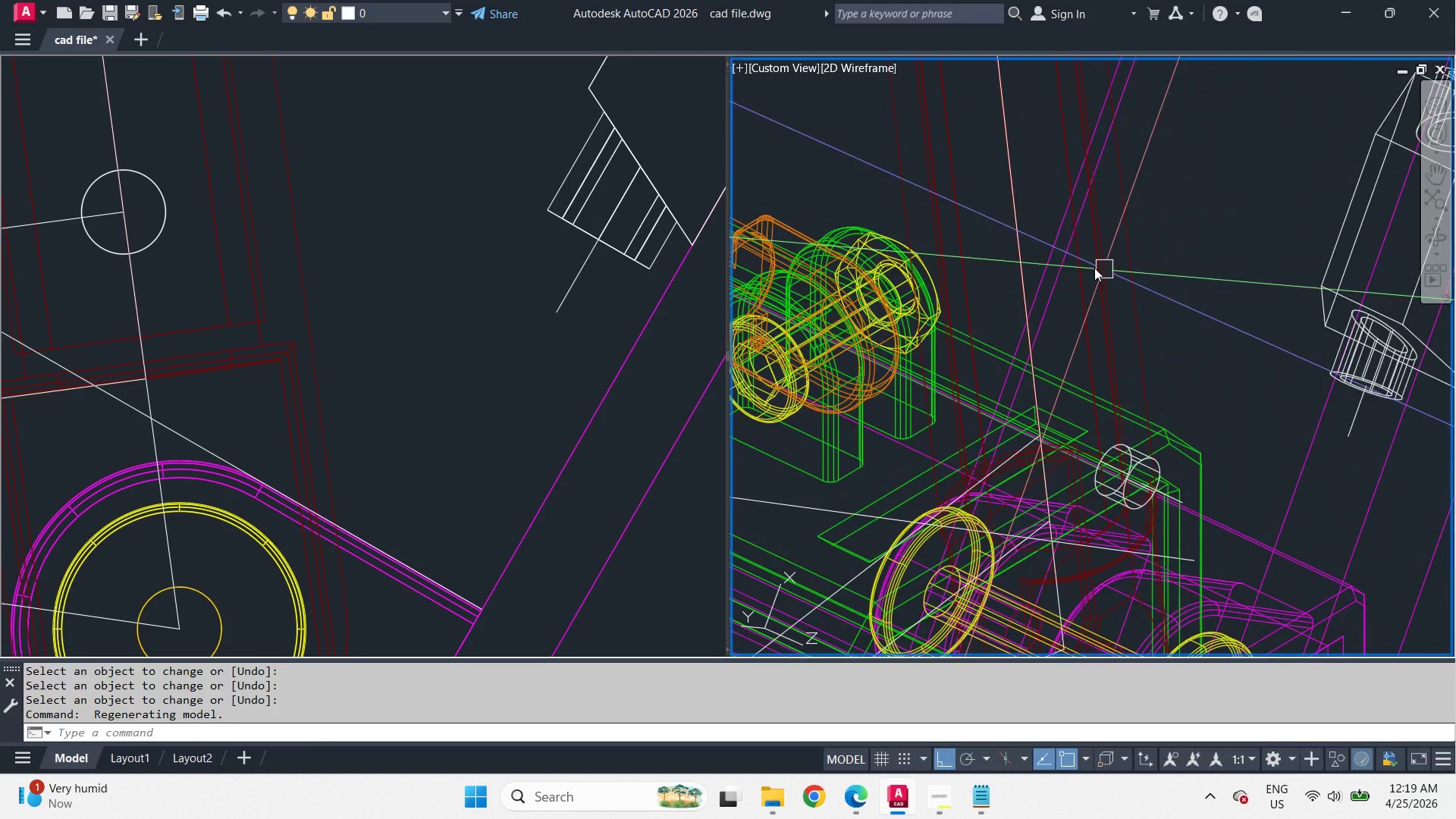 
scroll: coordinate [1075, 259], scroll_direction: down, amount: 6.0
 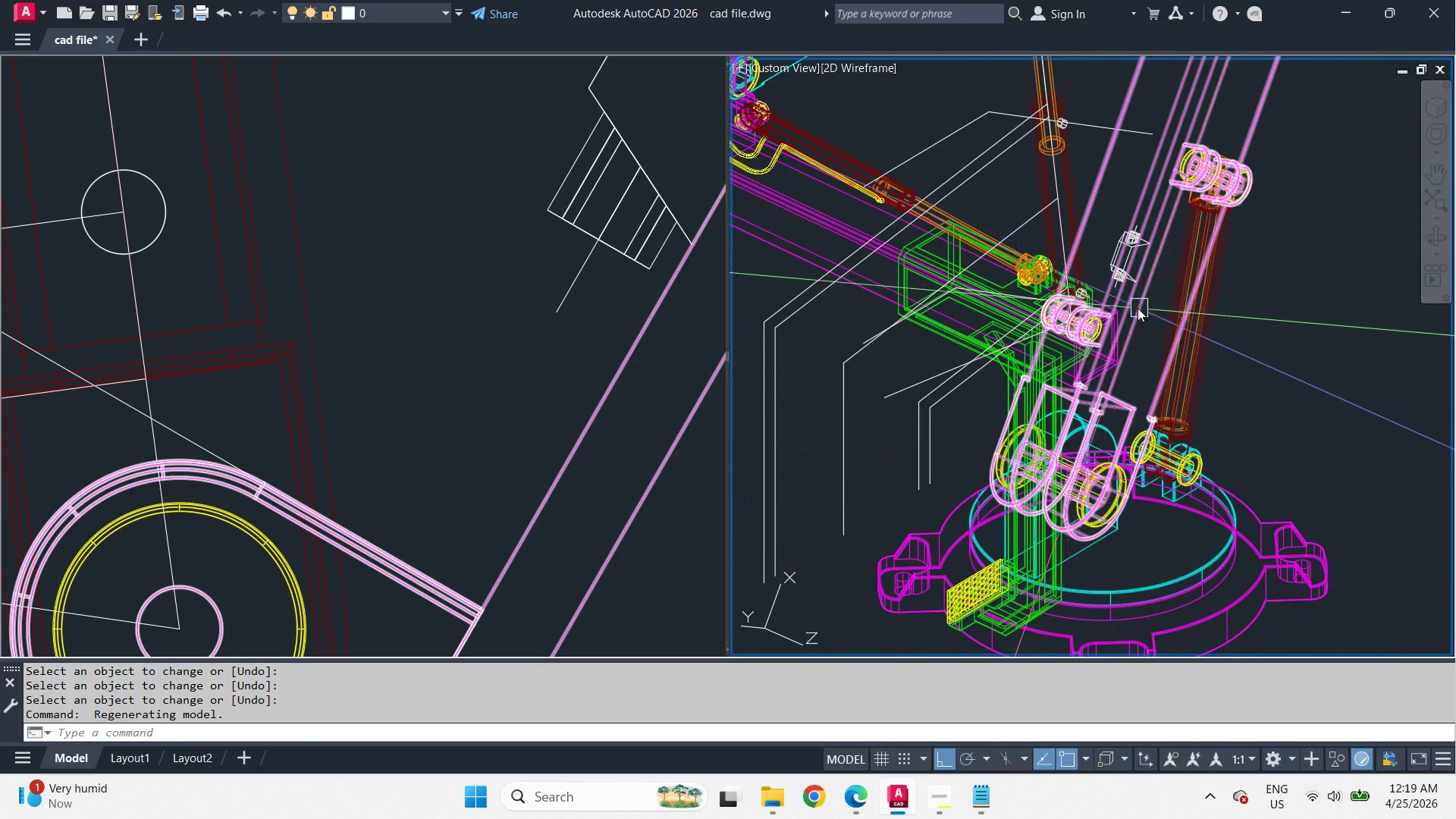 
hold_key(key=ShiftLeft, duration=1.62)
 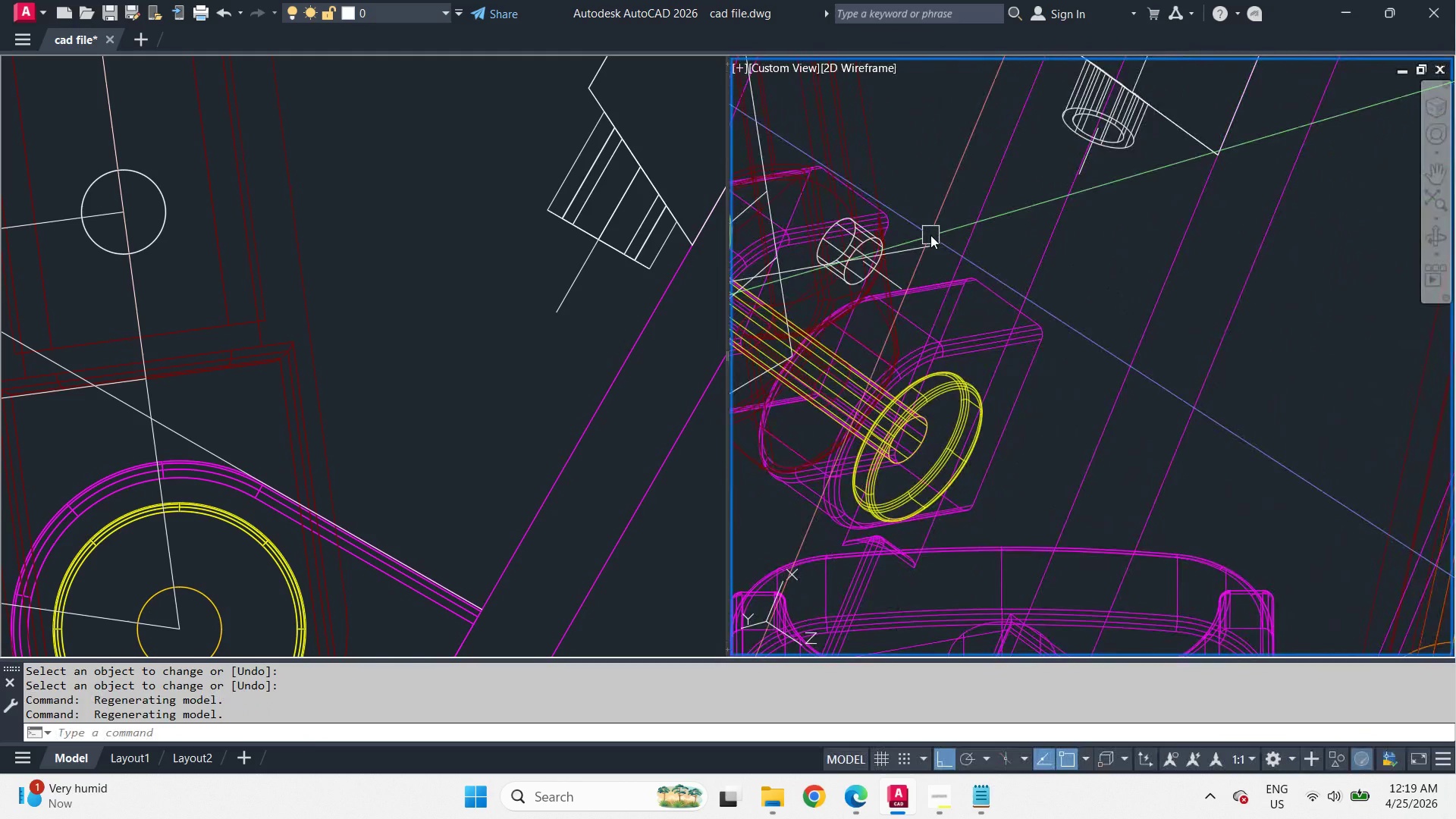 
scroll: coordinate [930, 234], scroll_direction: up, amount: 5.0
 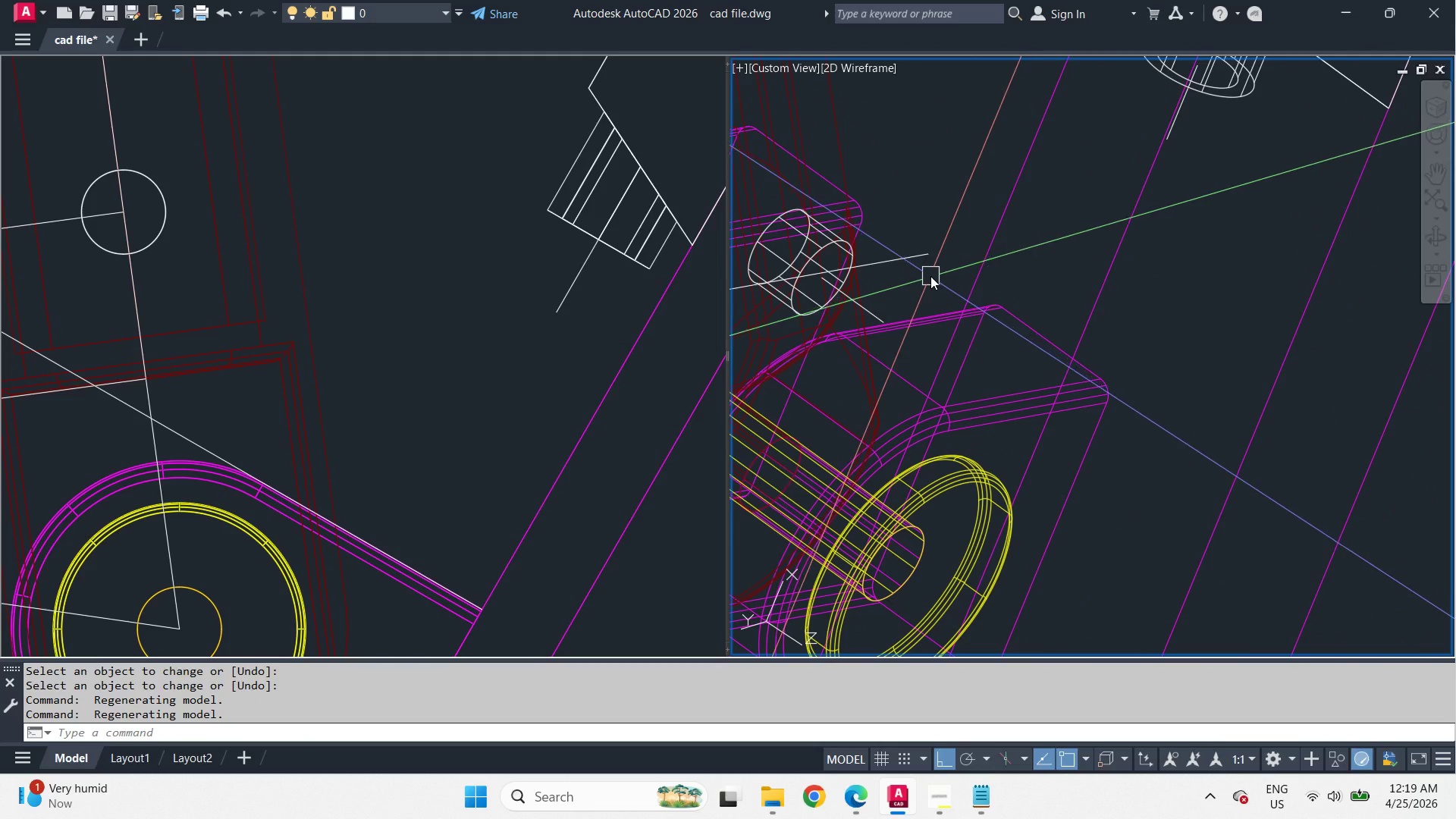 
key(L)
 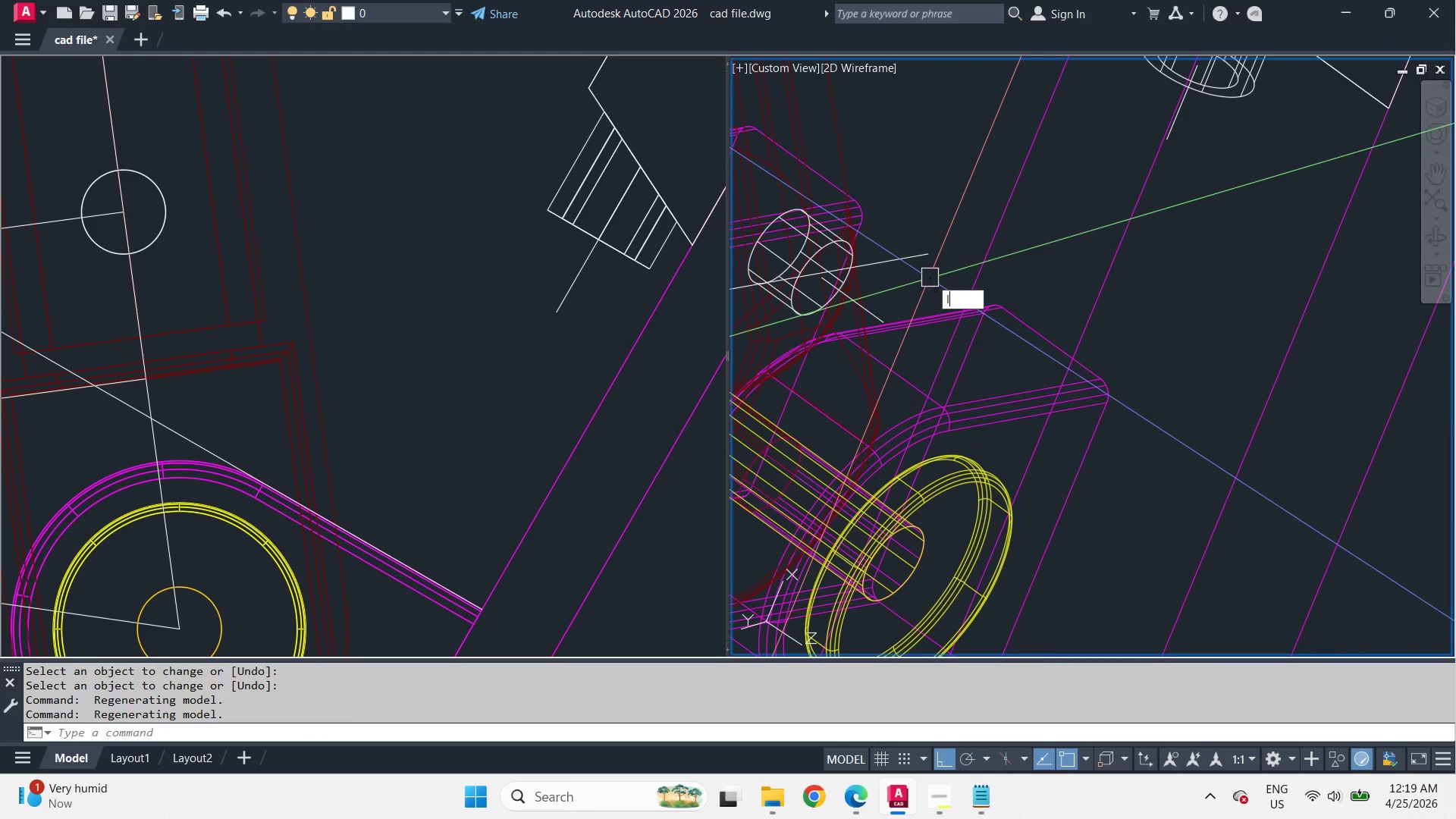 
key(Space)
 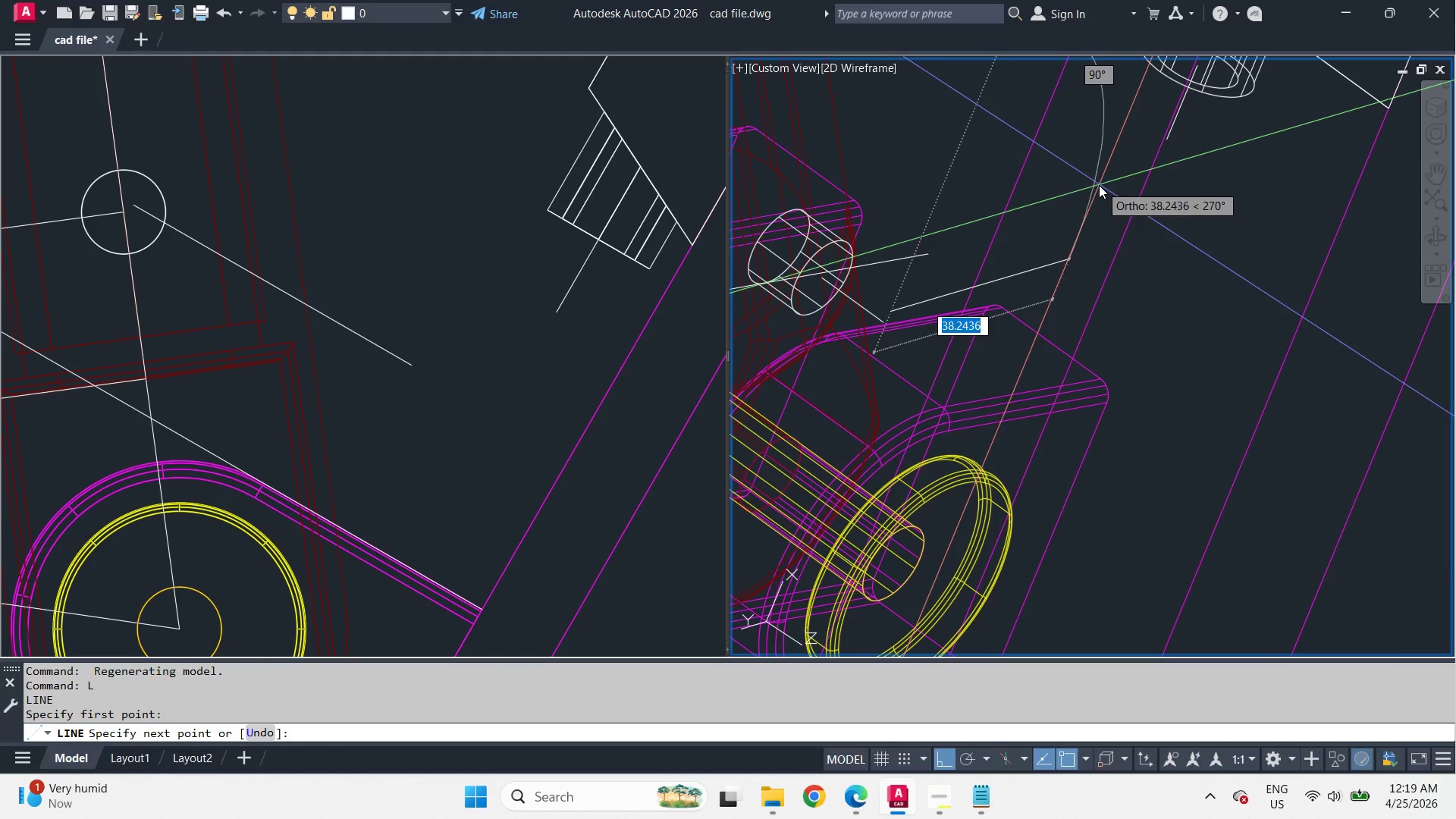 
key(Escape)
 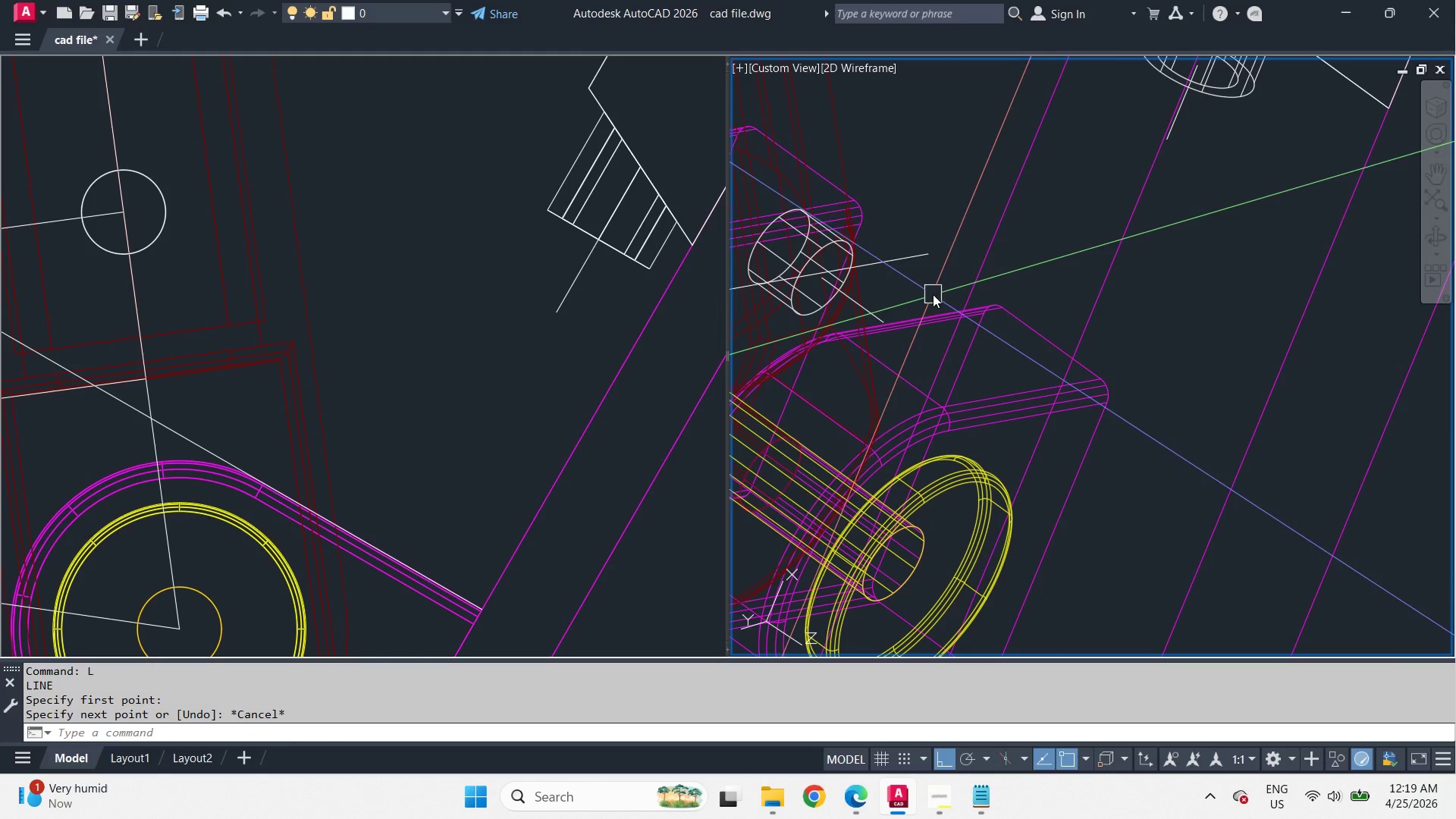 
key(L)
 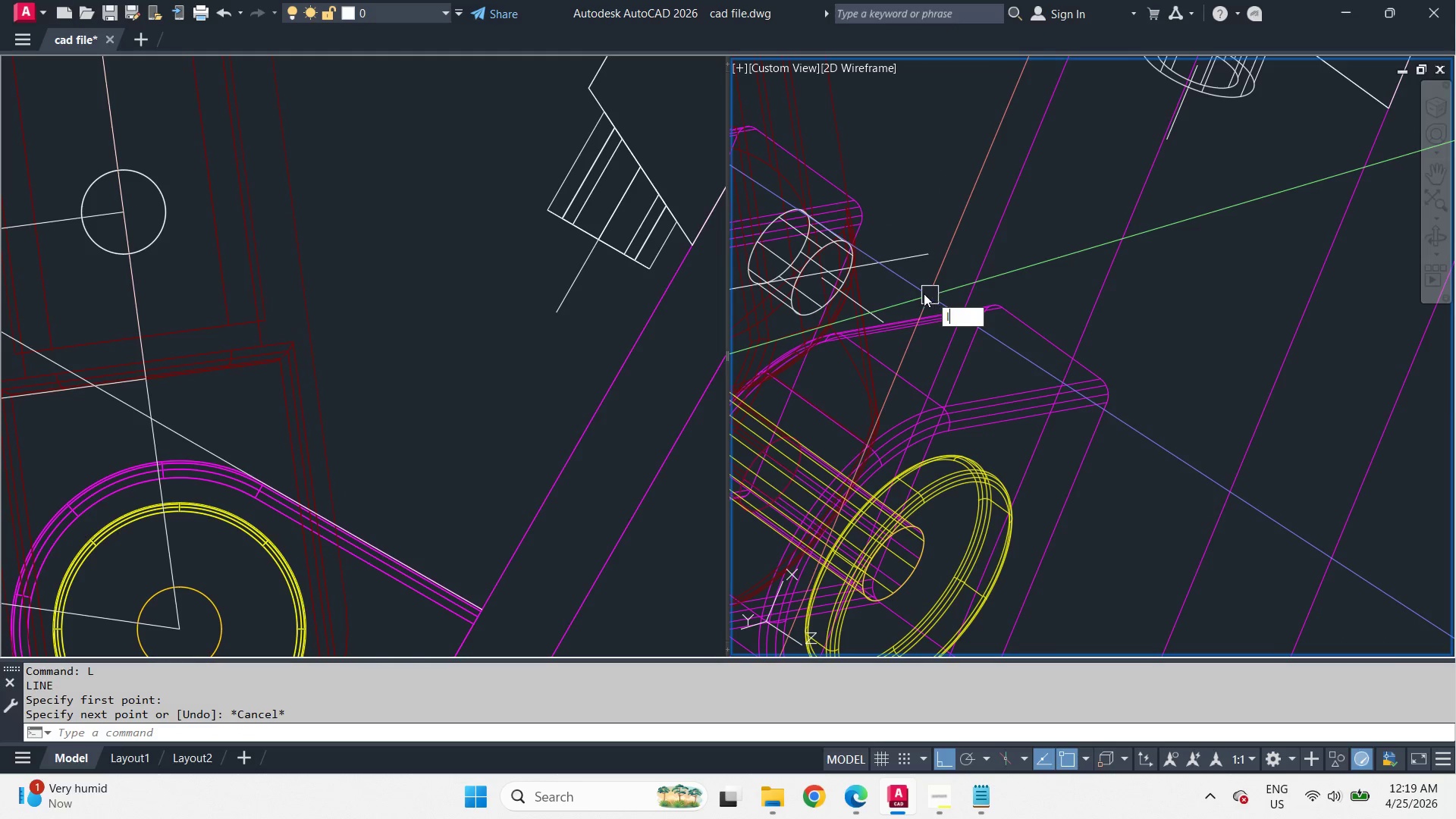 
key(Space)
 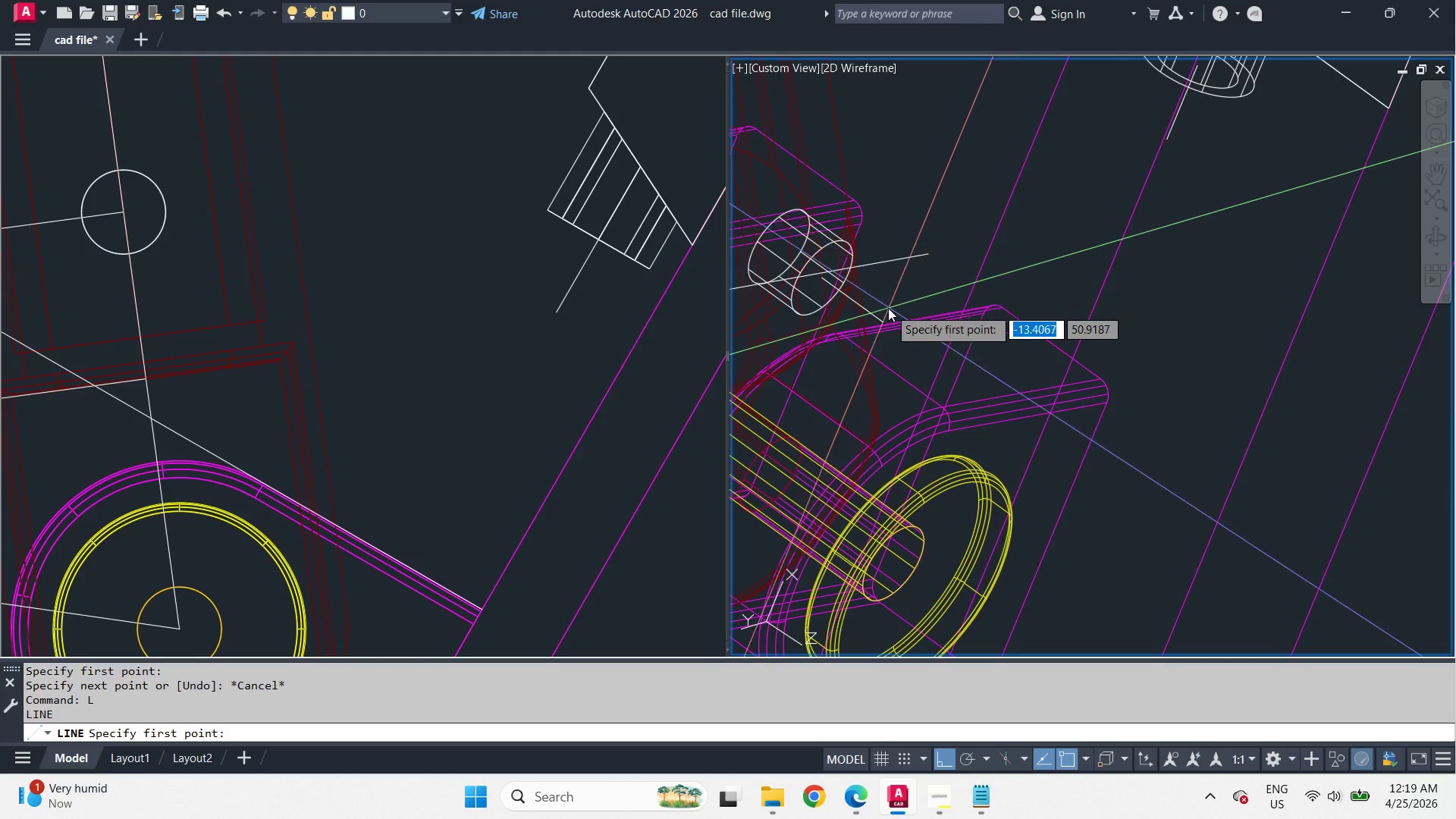 
scroll: coordinate [888, 308], scroll_direction: up, amount: 1.0
 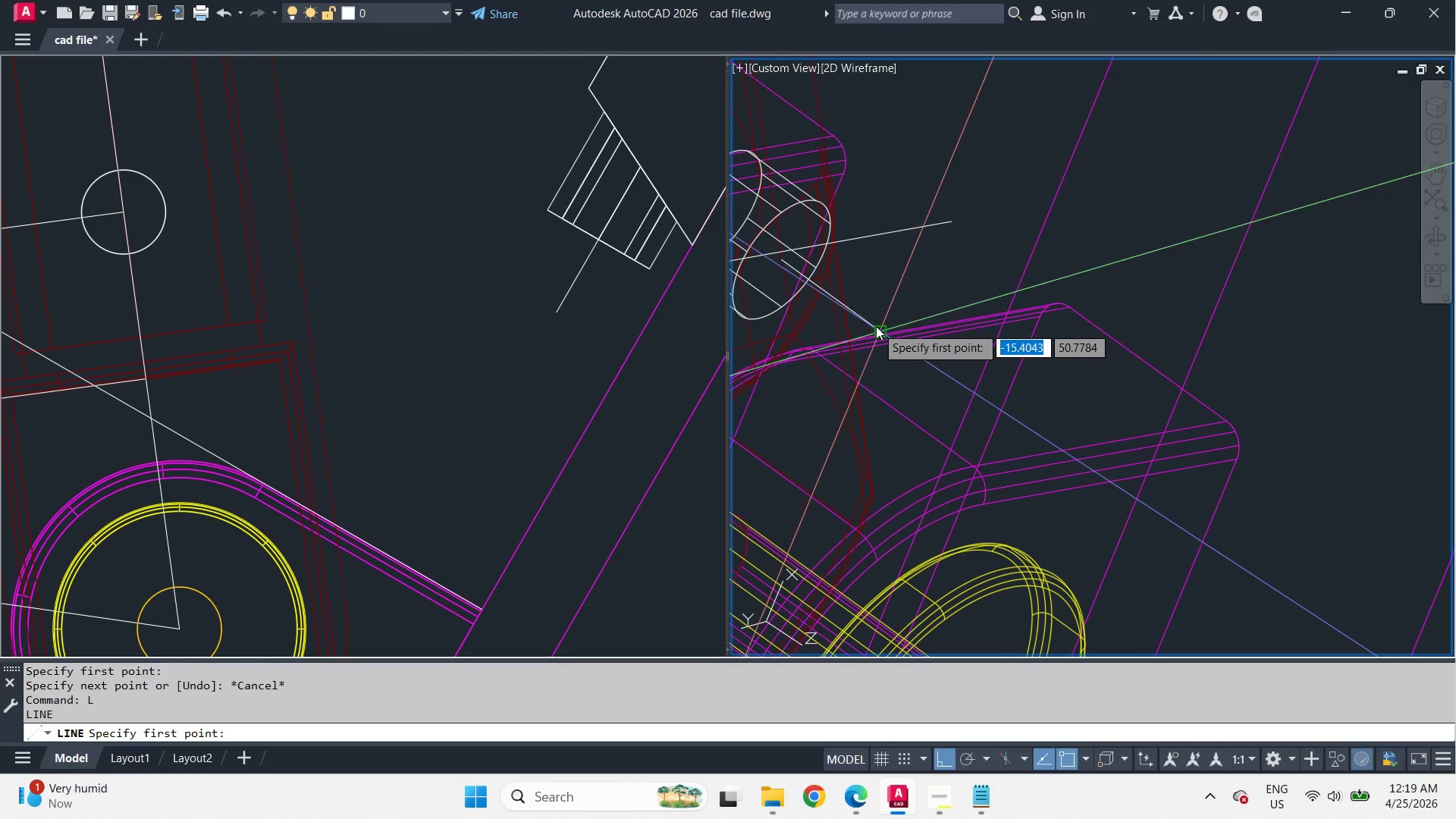 
left_click_drag(start_coordinate=[876, 328], to_coordinate=[889, 325])
 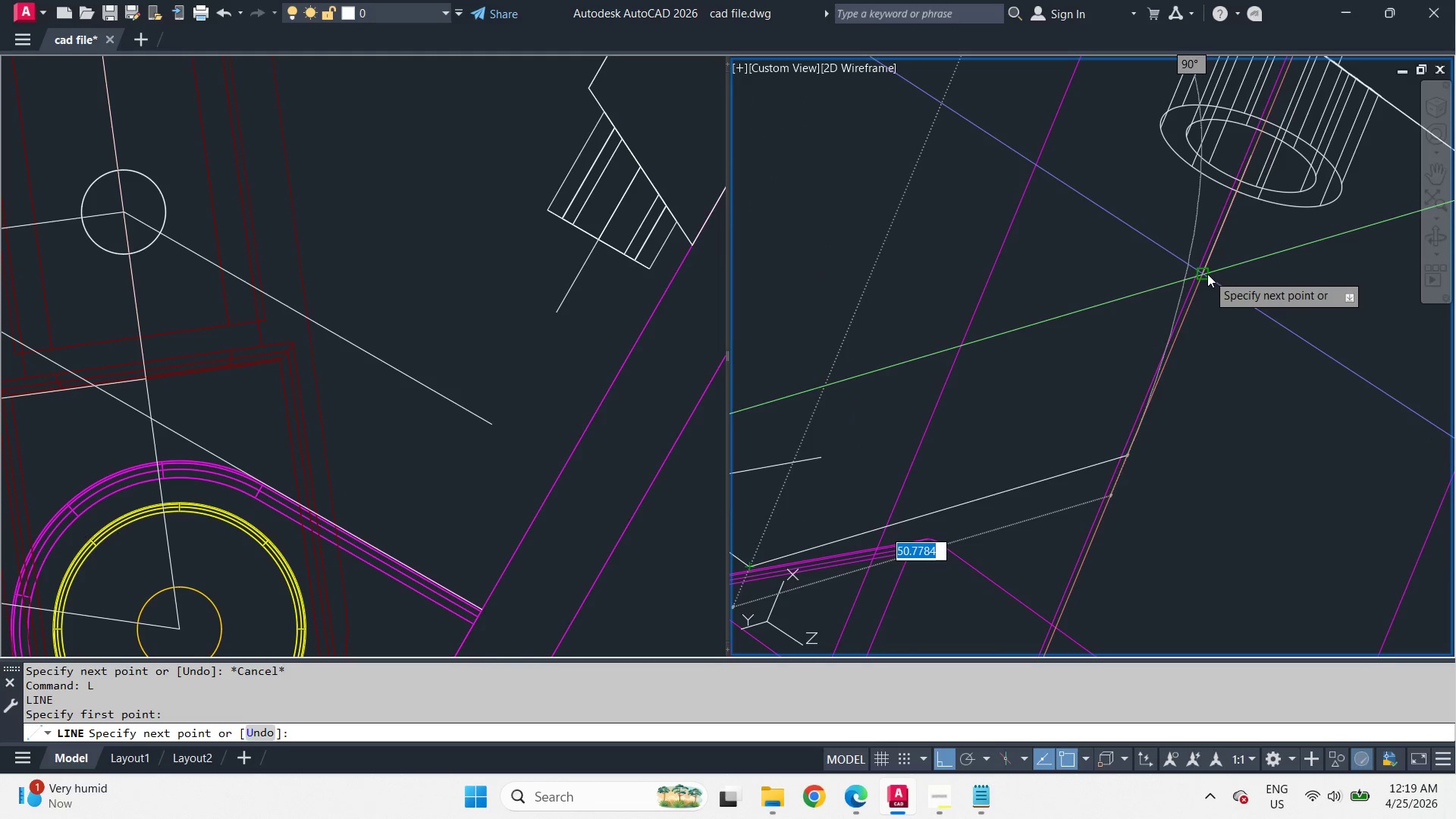 
key(Space)
 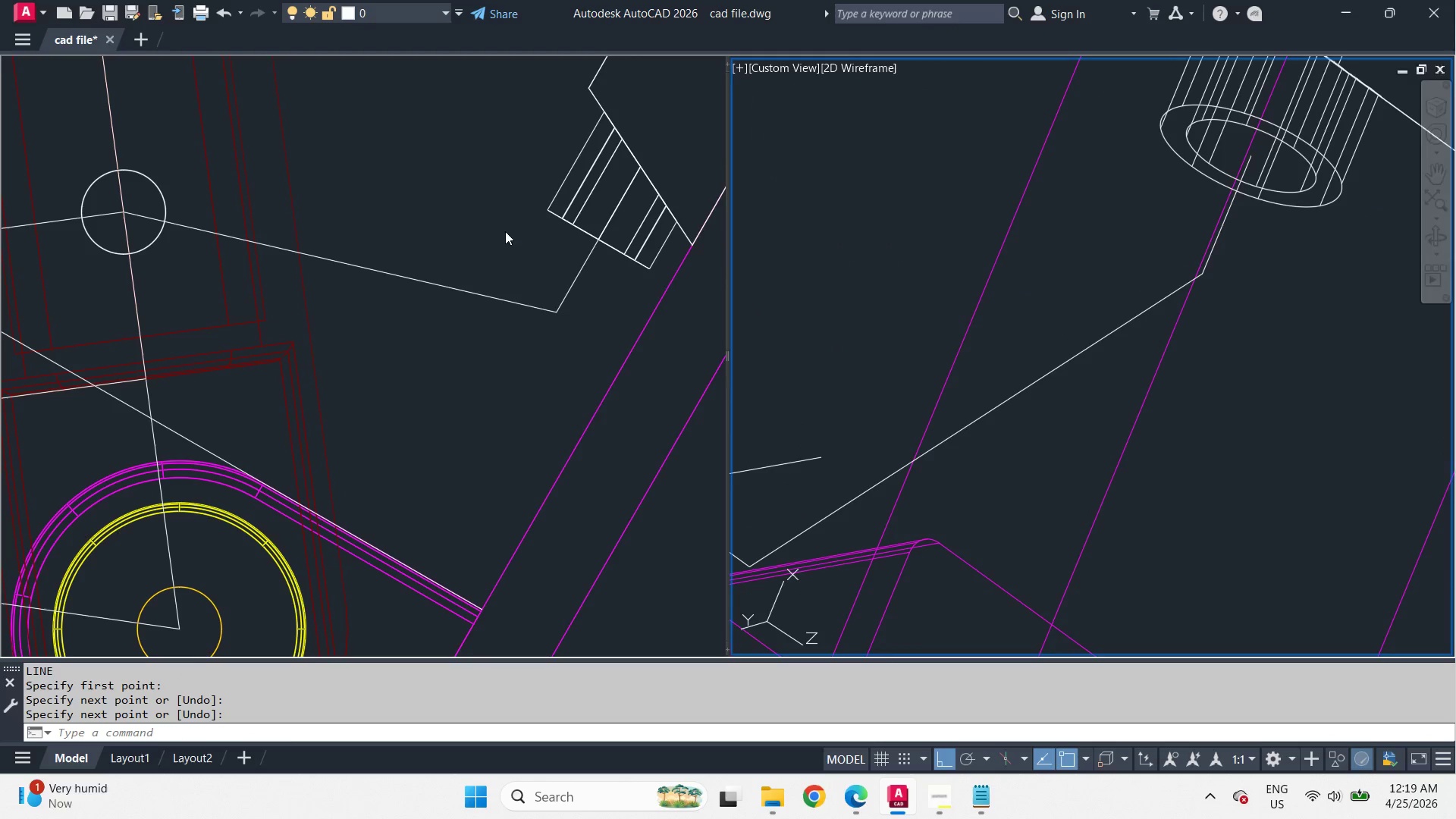 
left_click([459, 231])
 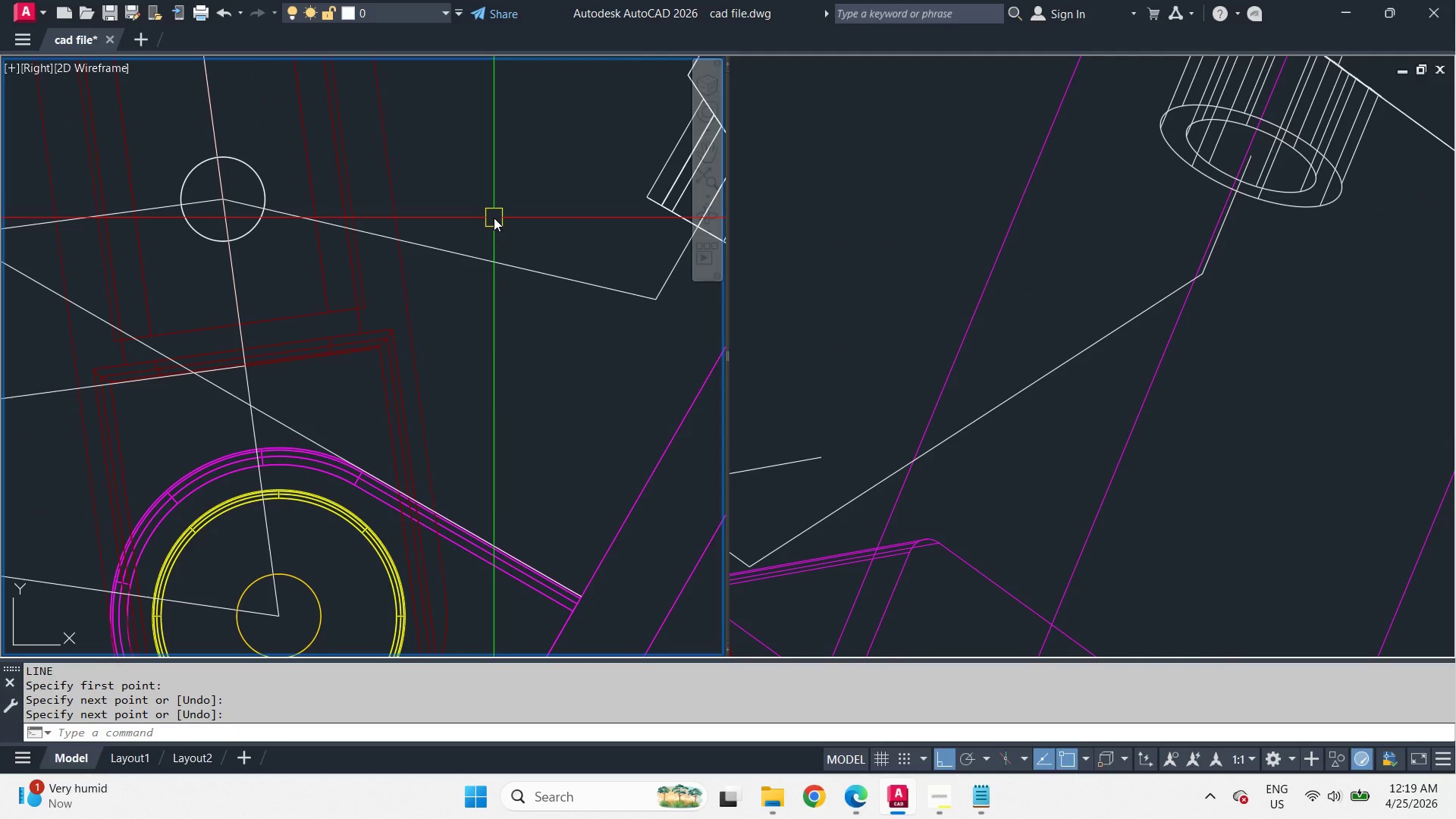 
key(C)
 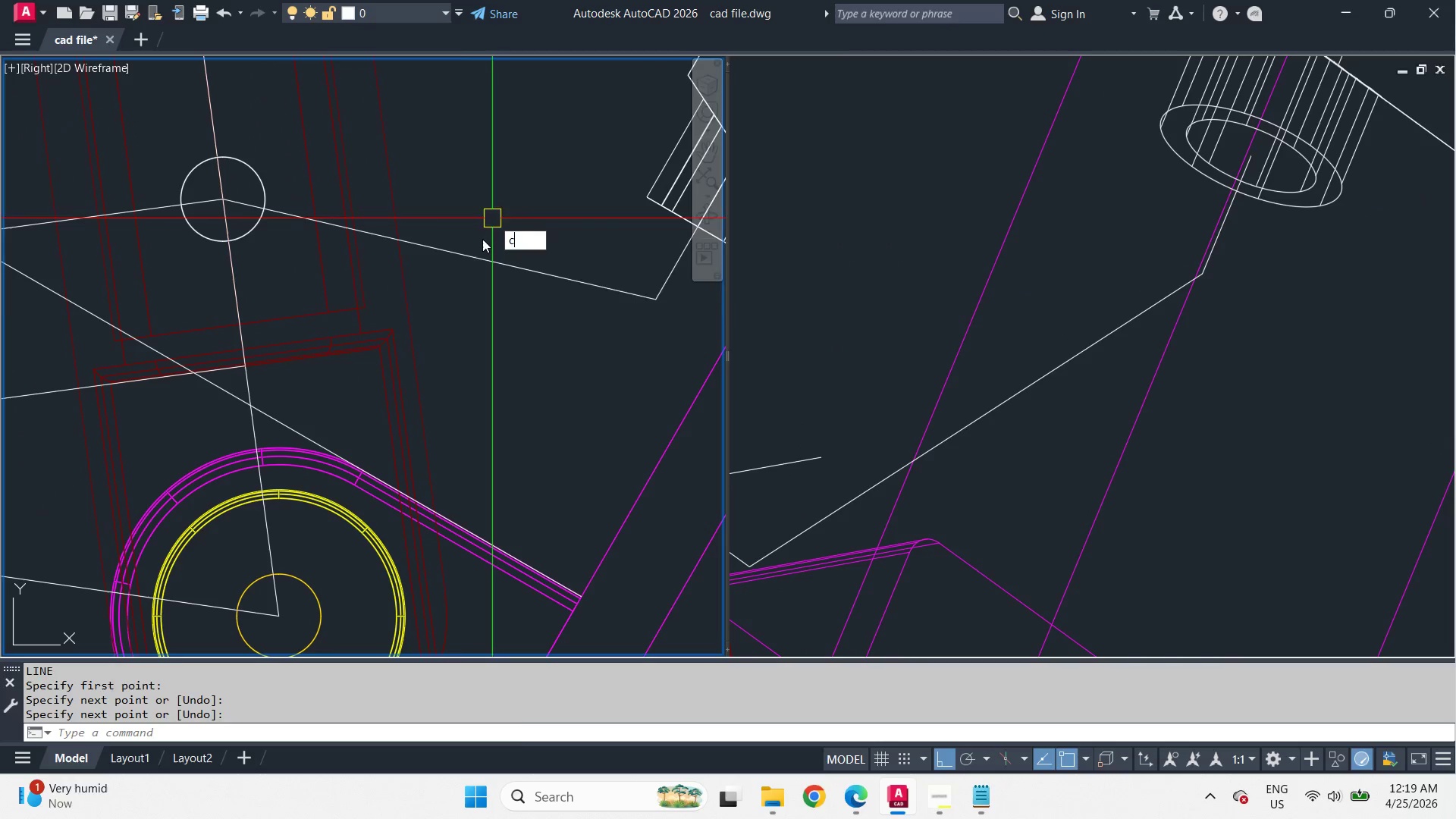 
key(Space)
 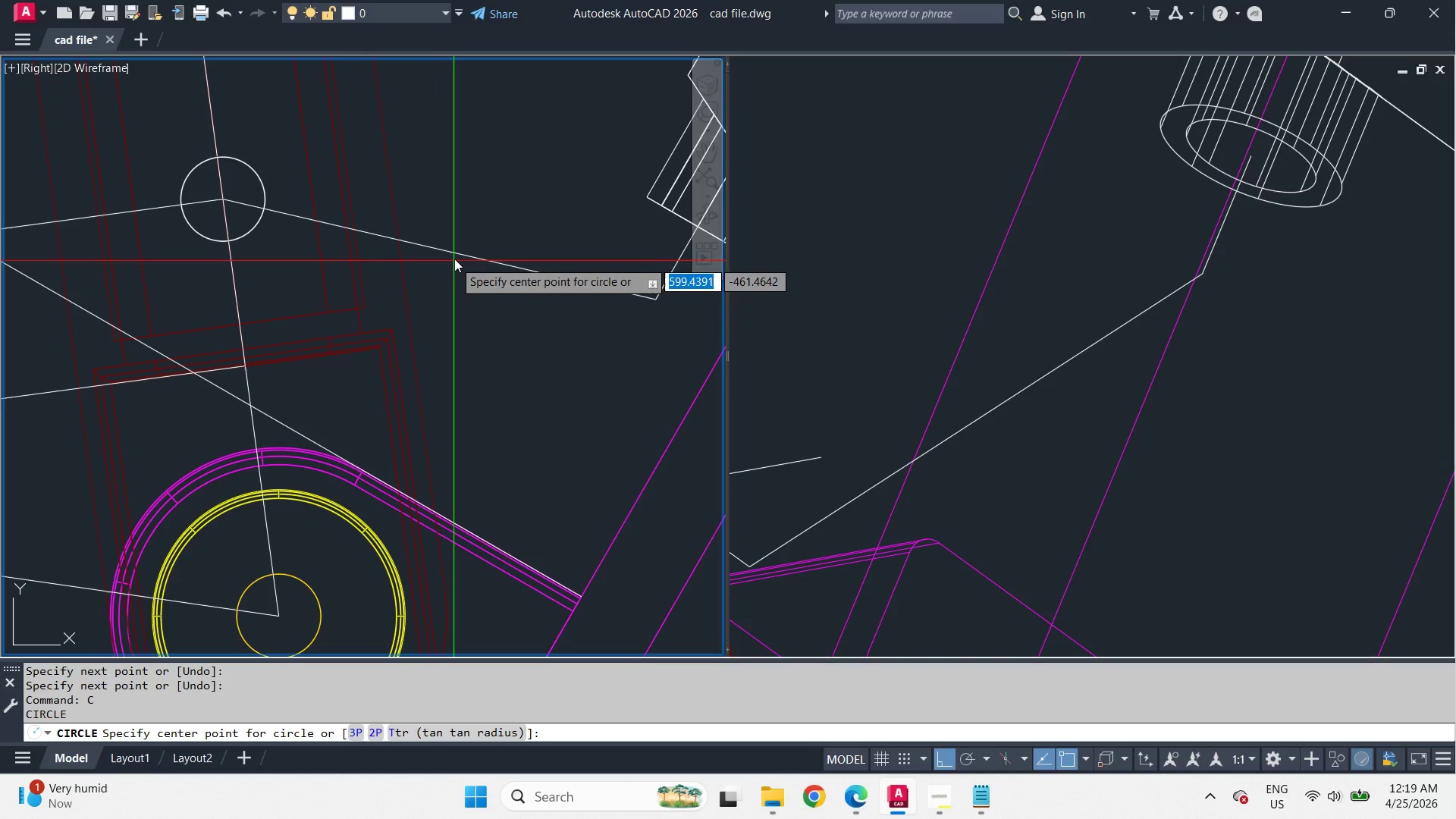 
left_click_drag(start_coordinate=[444, 250], to_coordinate=[453, 285])
 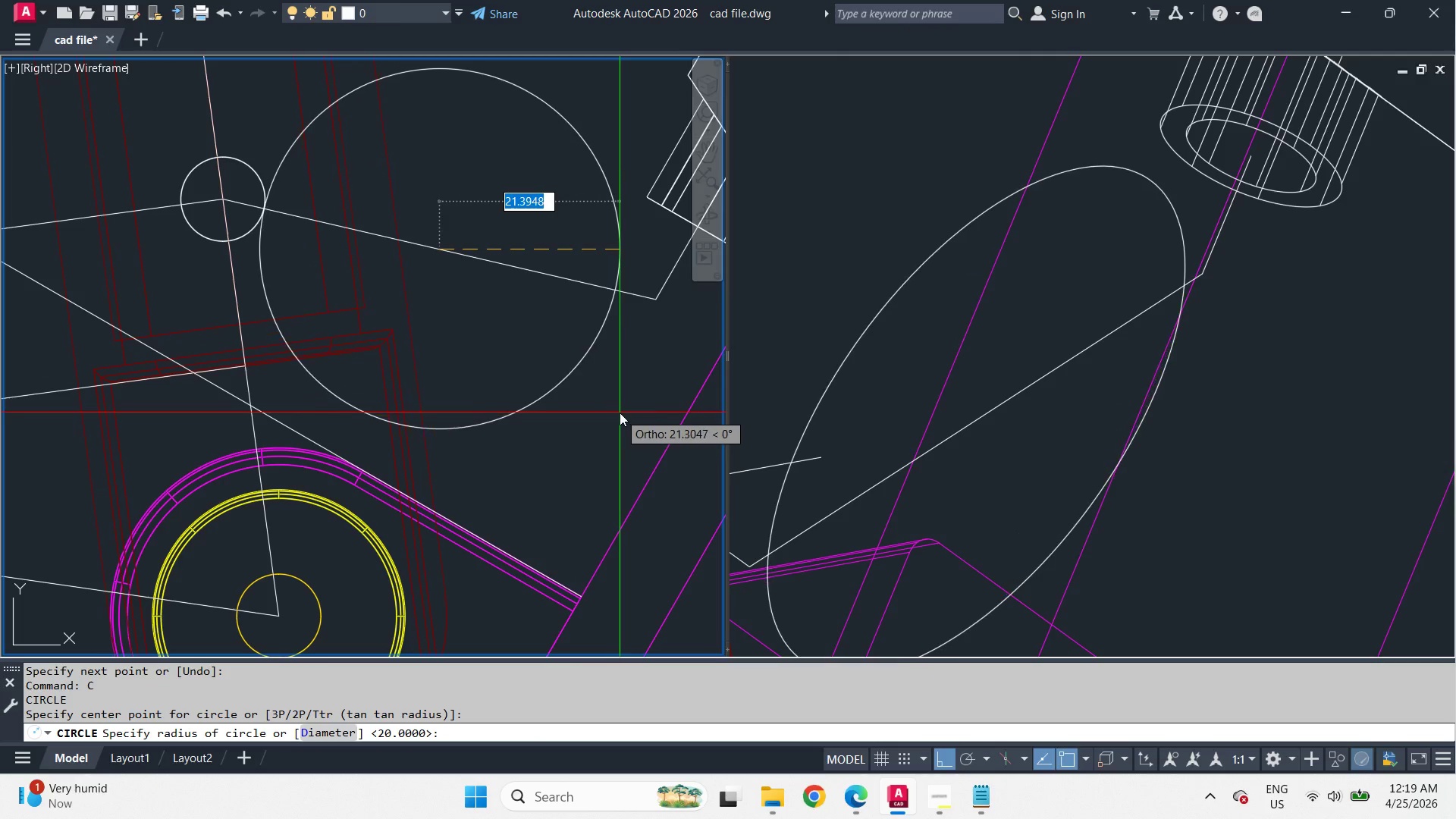 
wait(7.02)
 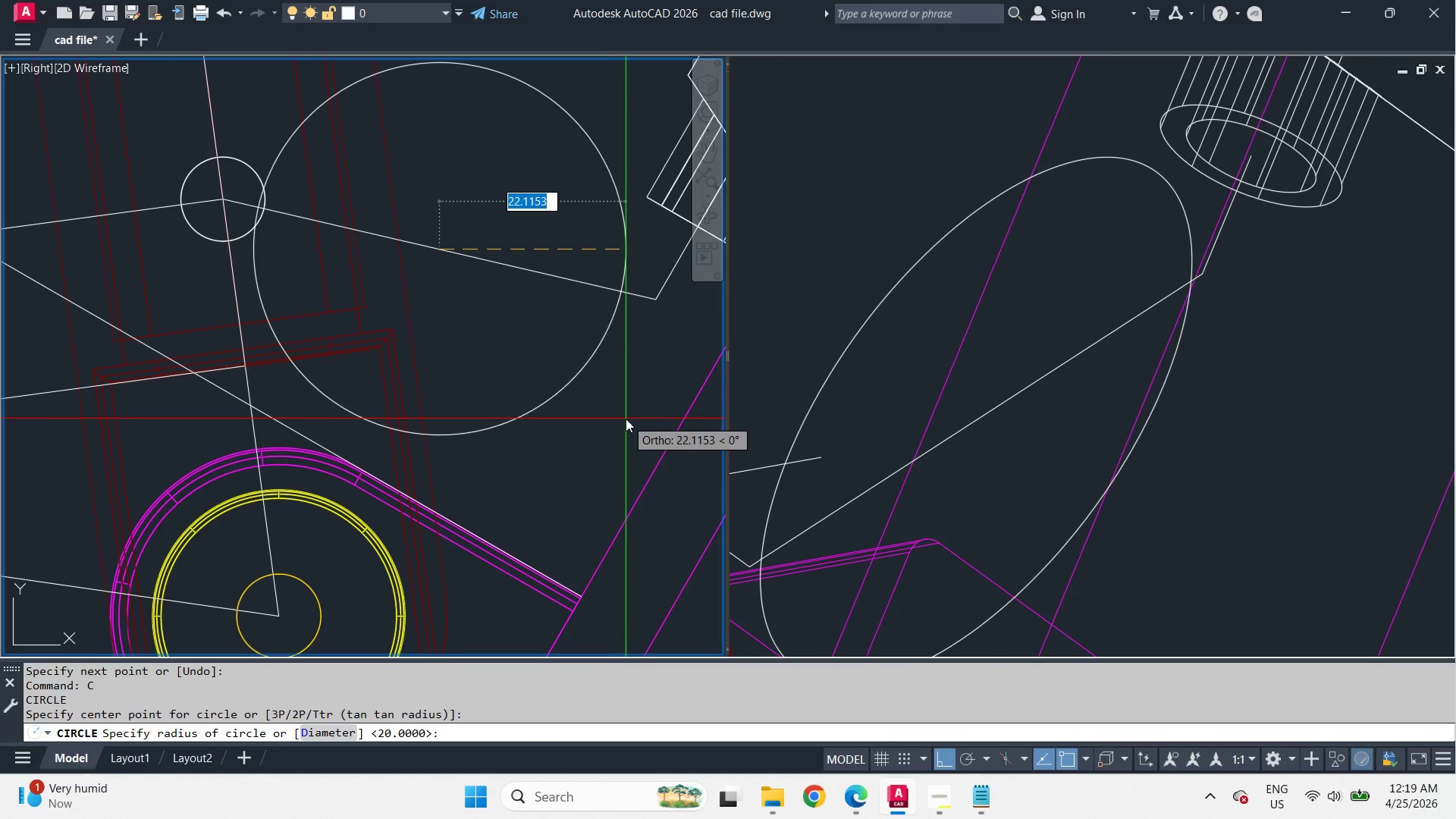 
hold_key(key=ShiftLeft, duration=0.48)
 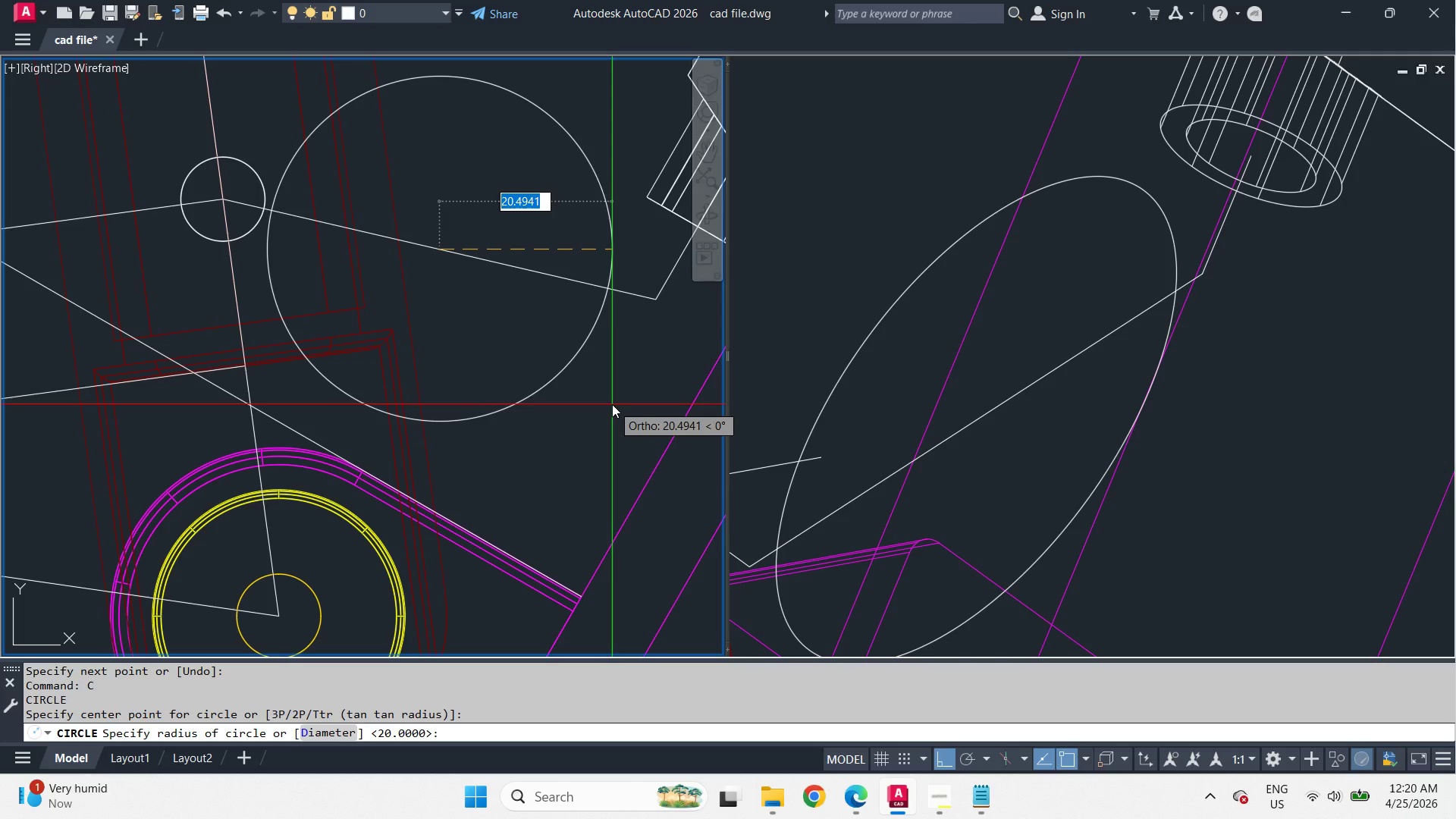 
wait(10.58)
 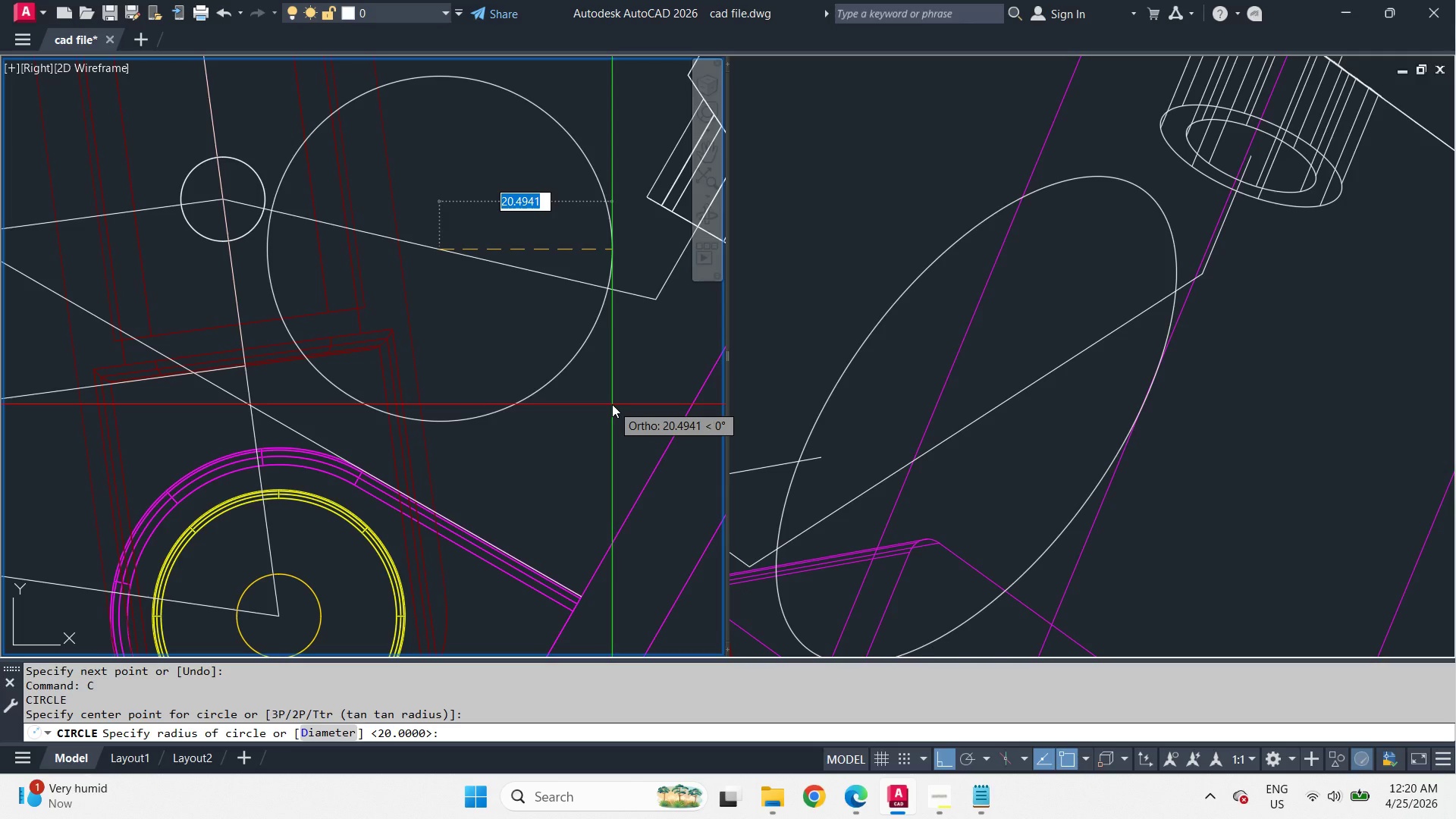 
key(Escape)
 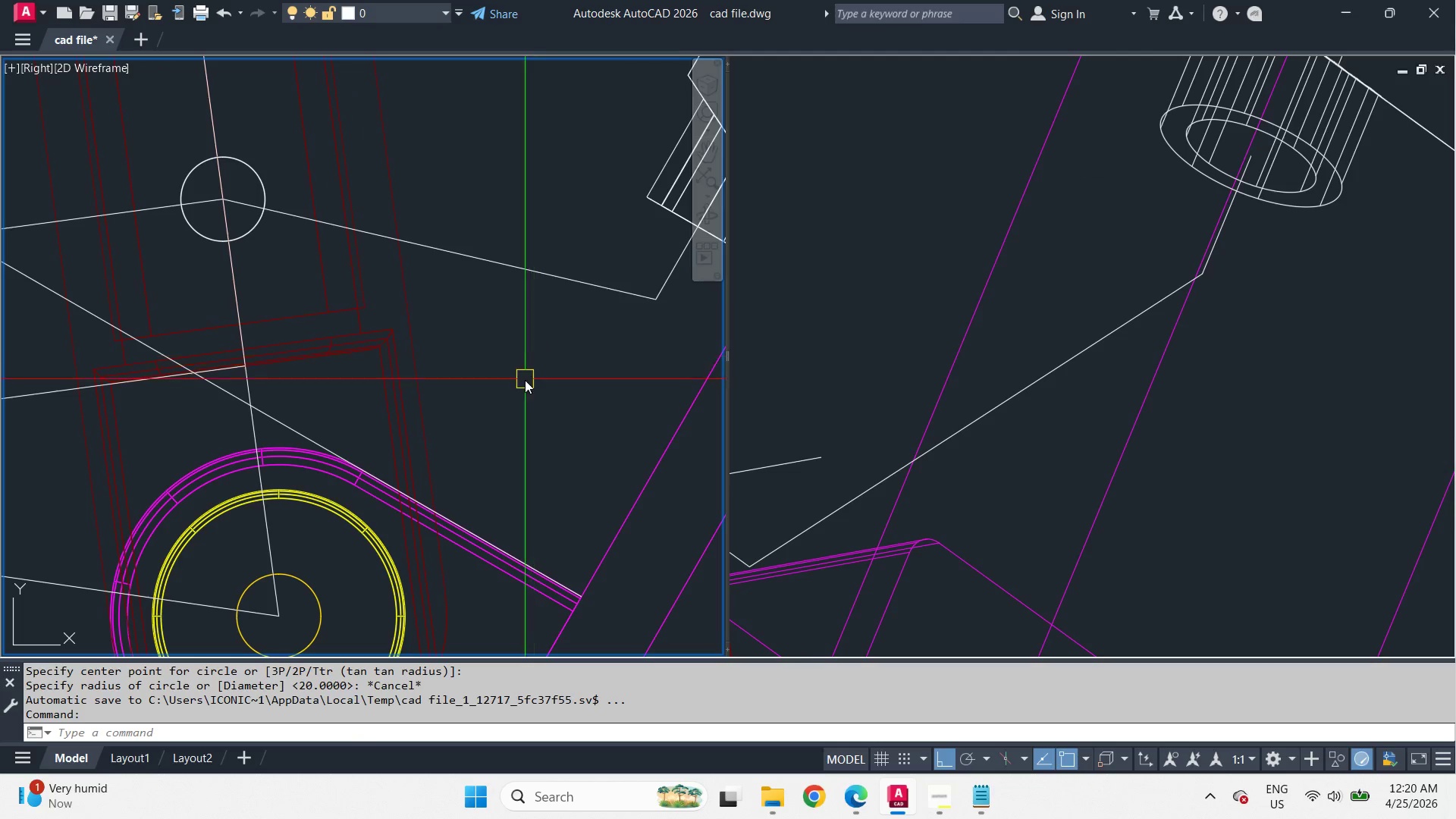 
key(C)
 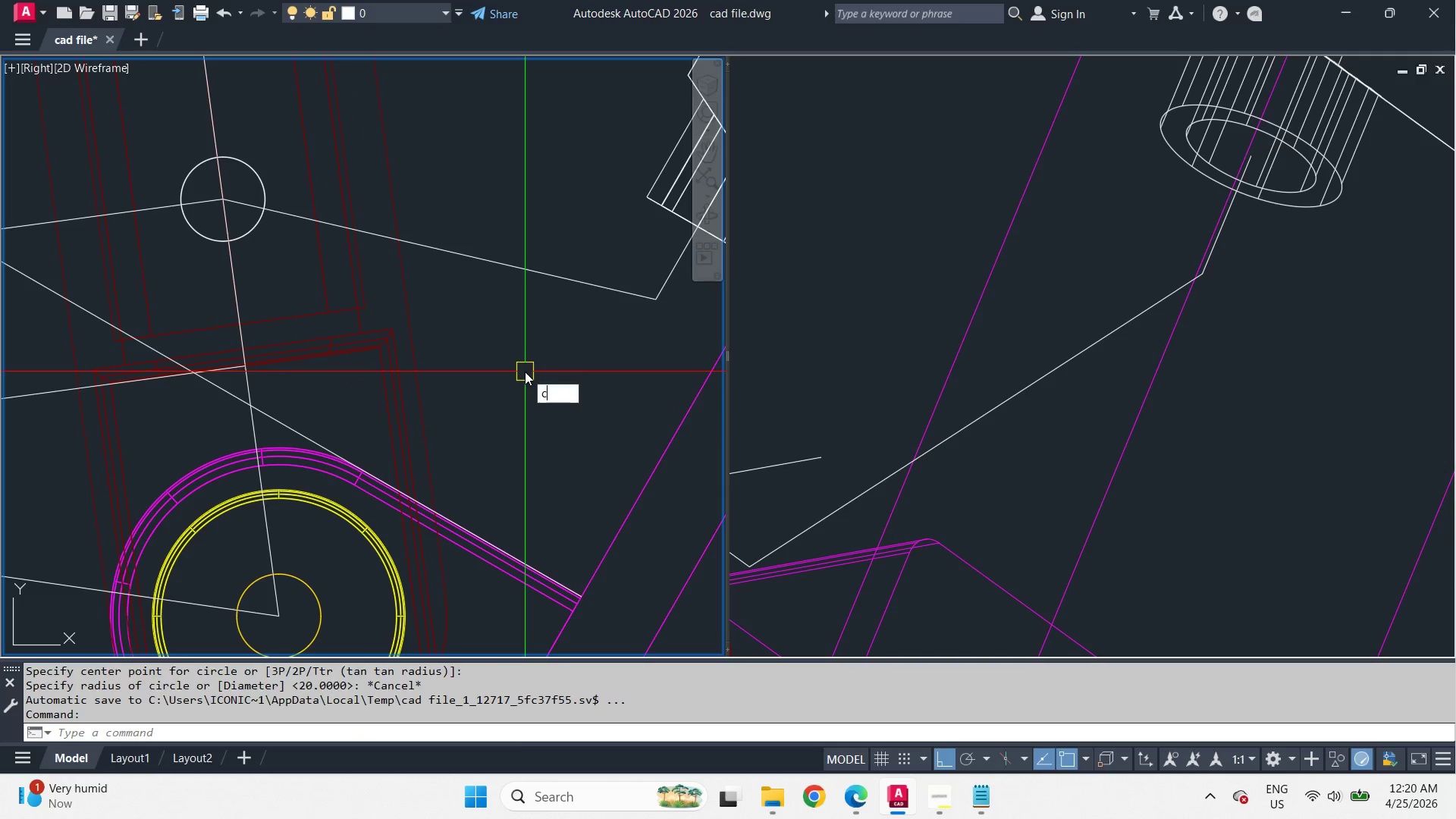 
key(Space)
 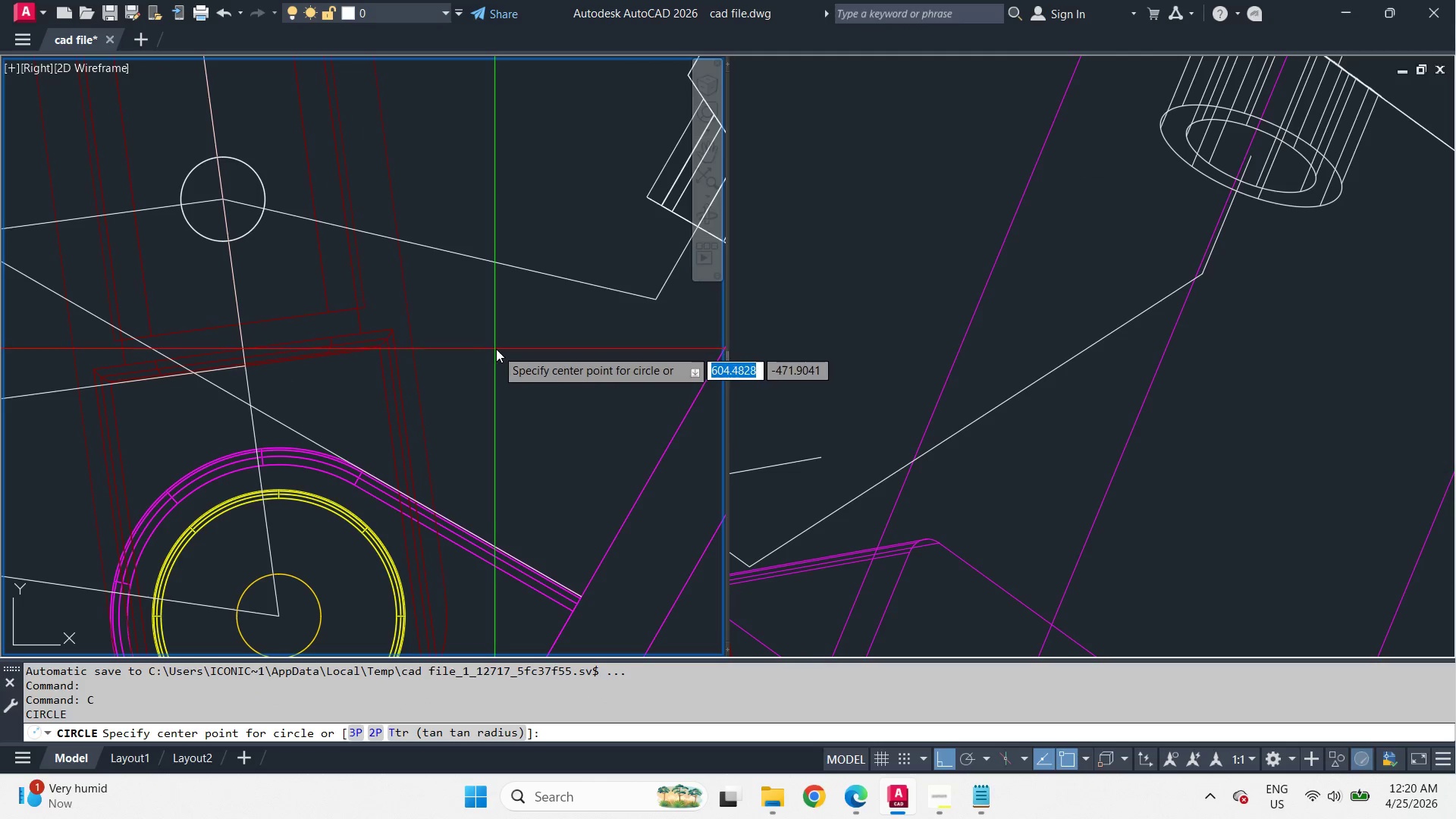 
wait(11.2)
 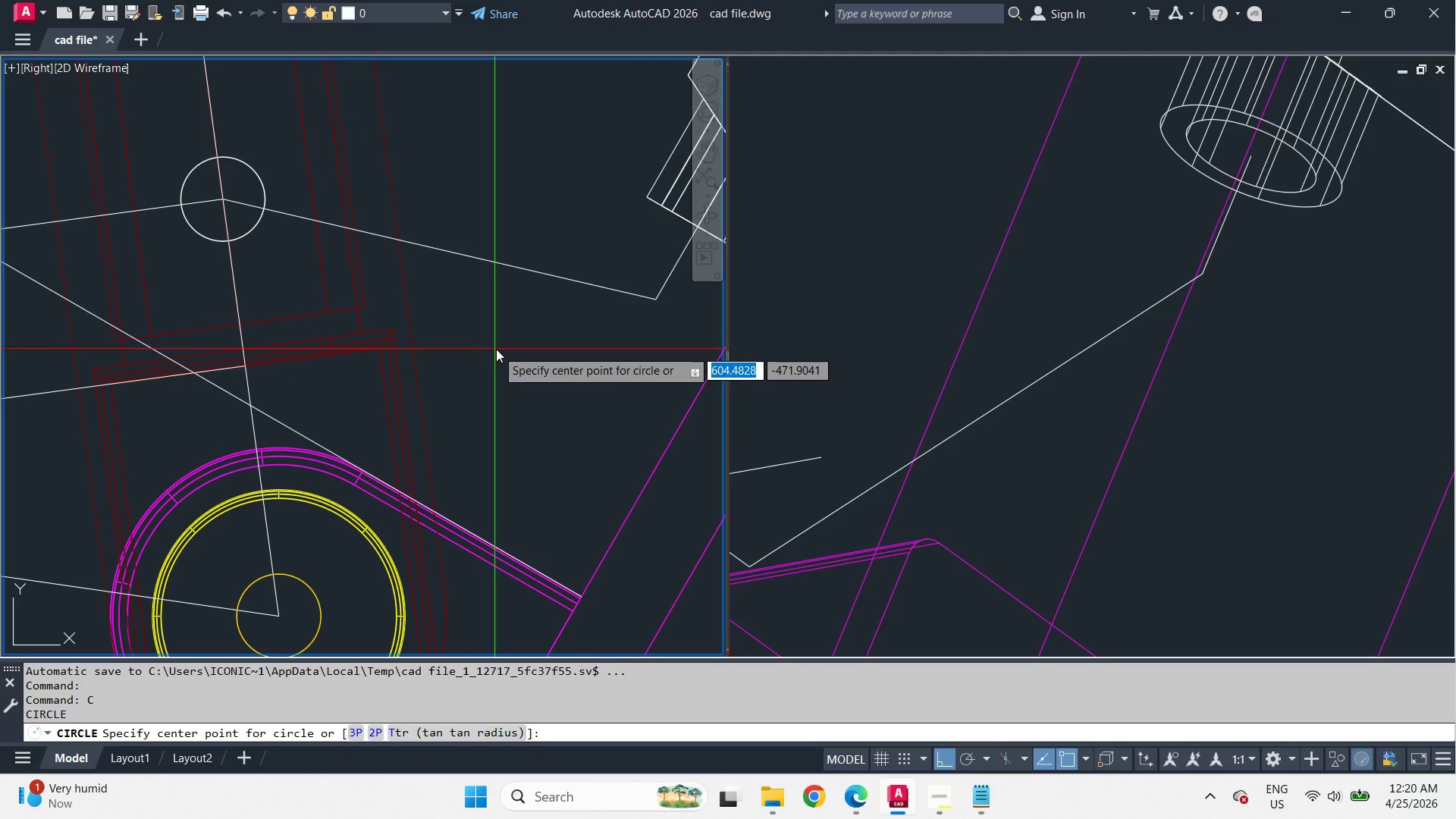 
type(tan )
 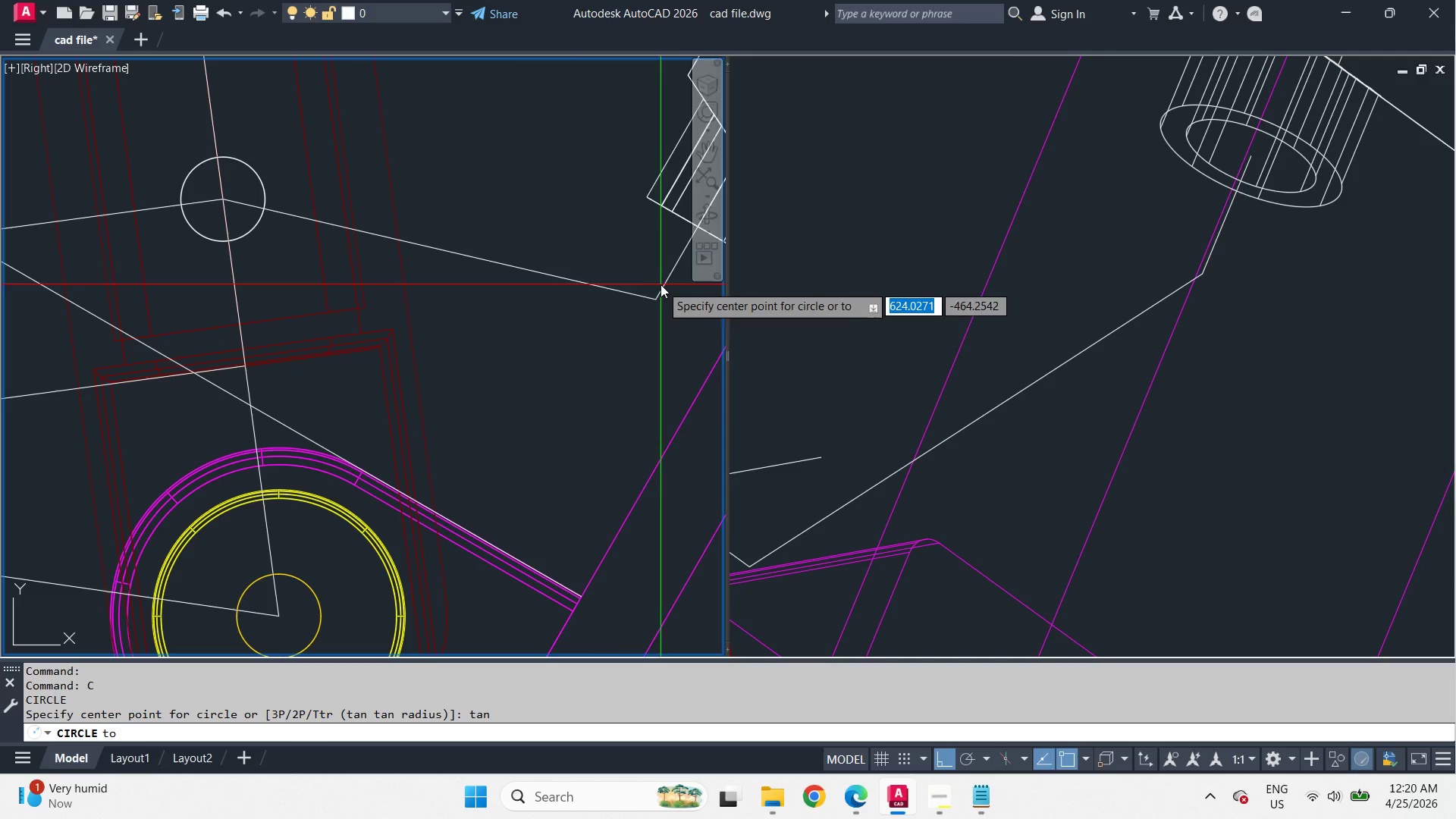 
key(Escape)
 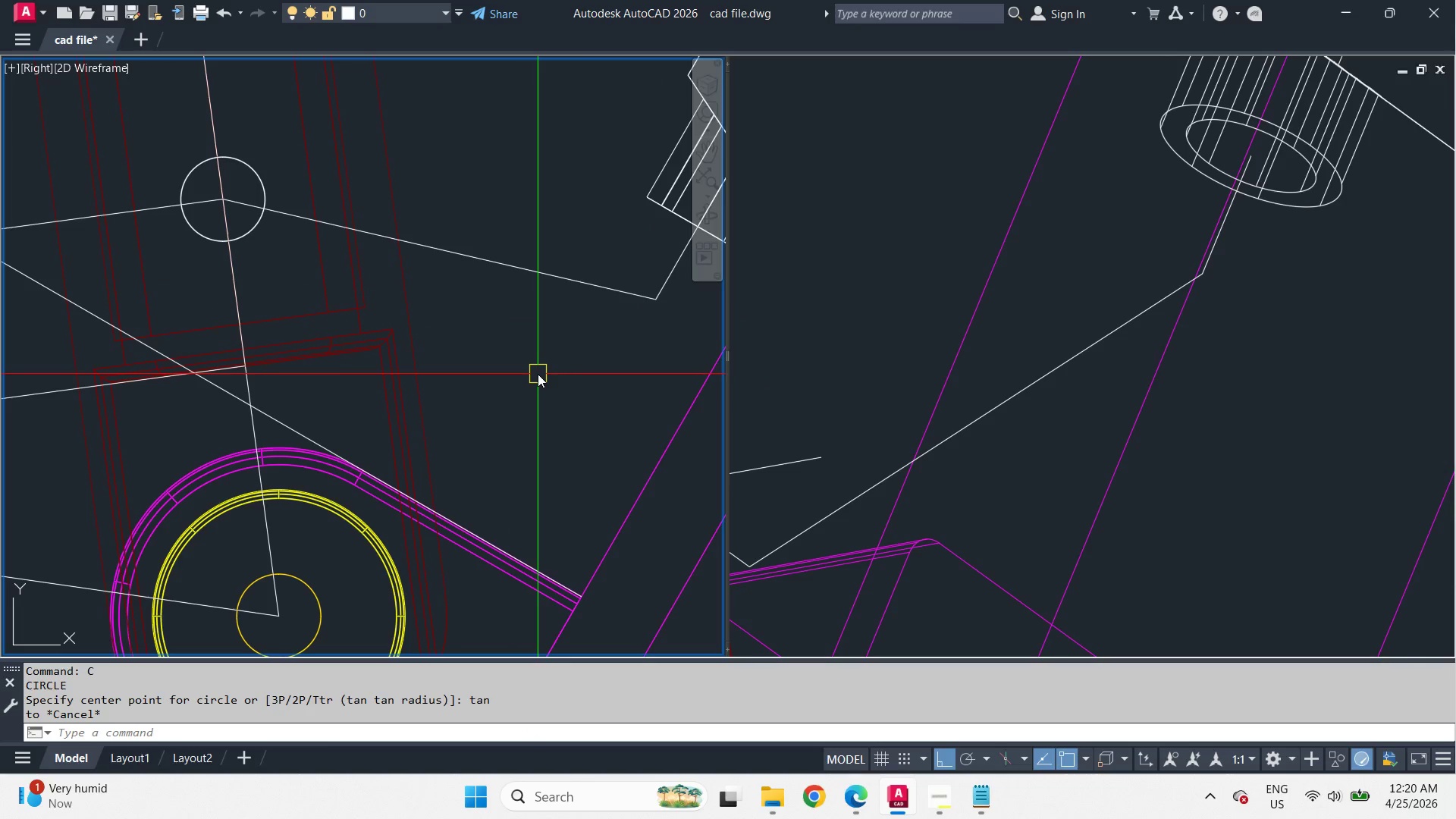 
wait(6.16)
 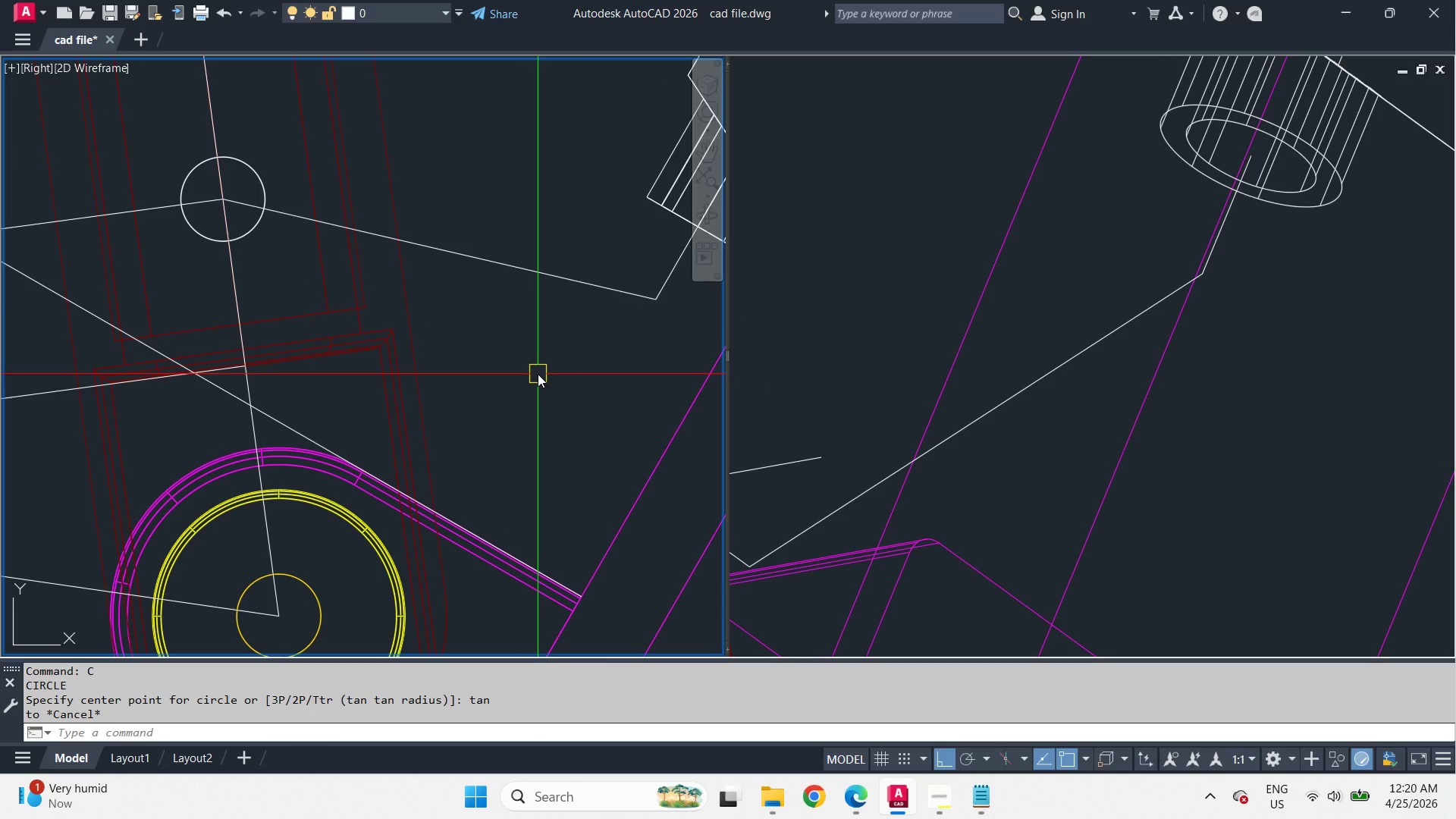 
key(C)
 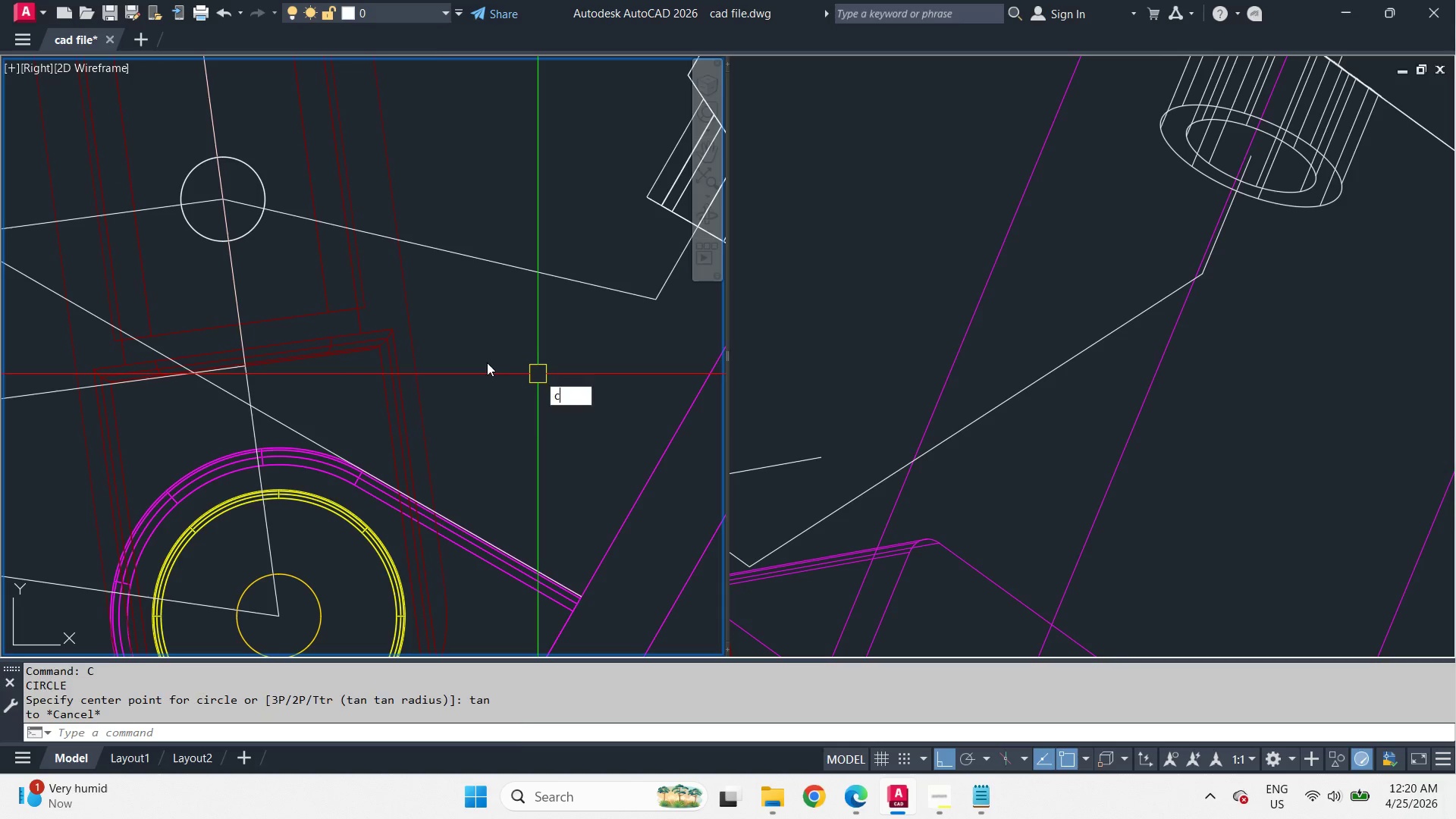 
key(Space)
 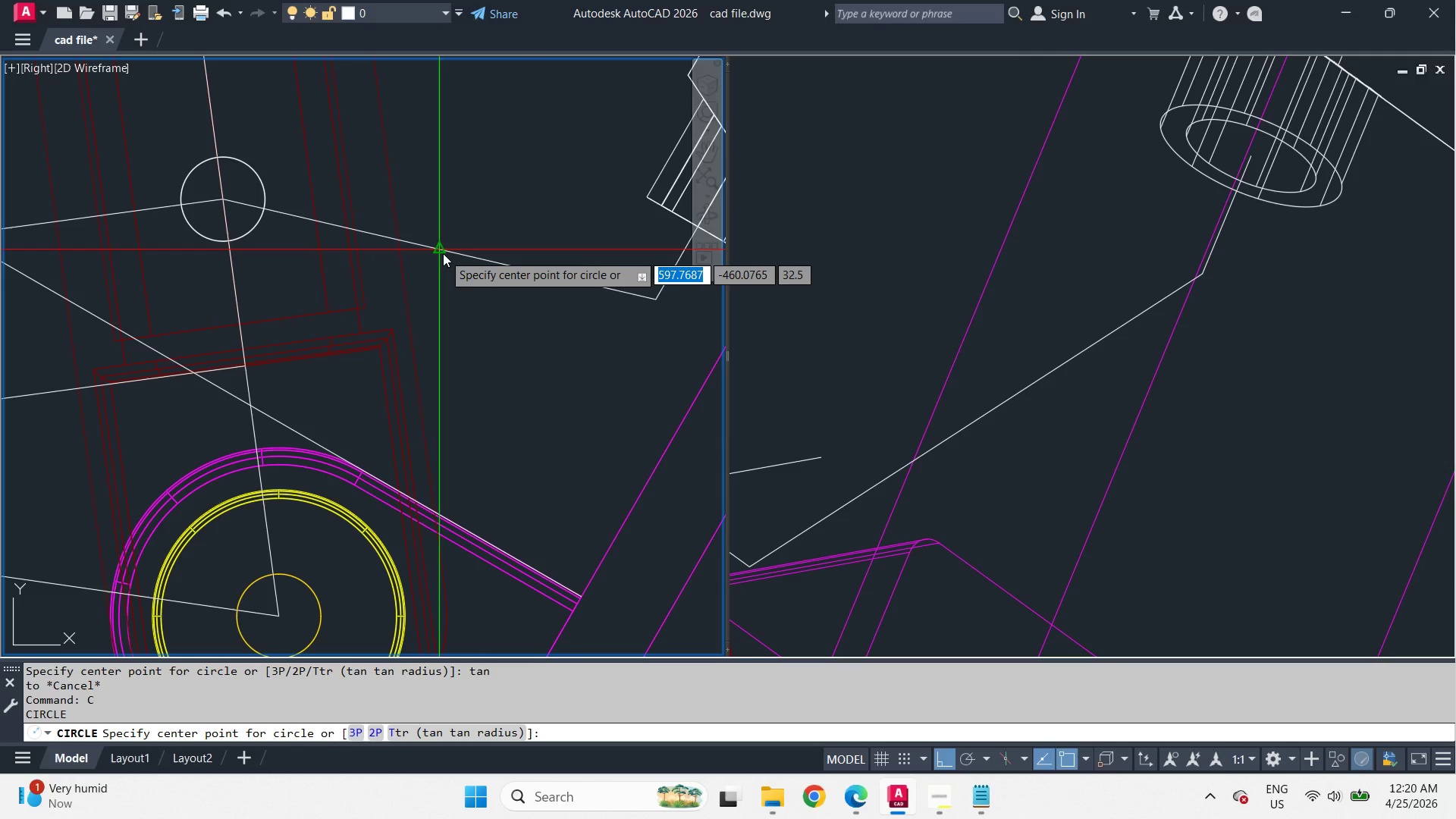 
left_click_drag(start_coordinate=[442, 250], to_coordinate=[446, 271])
 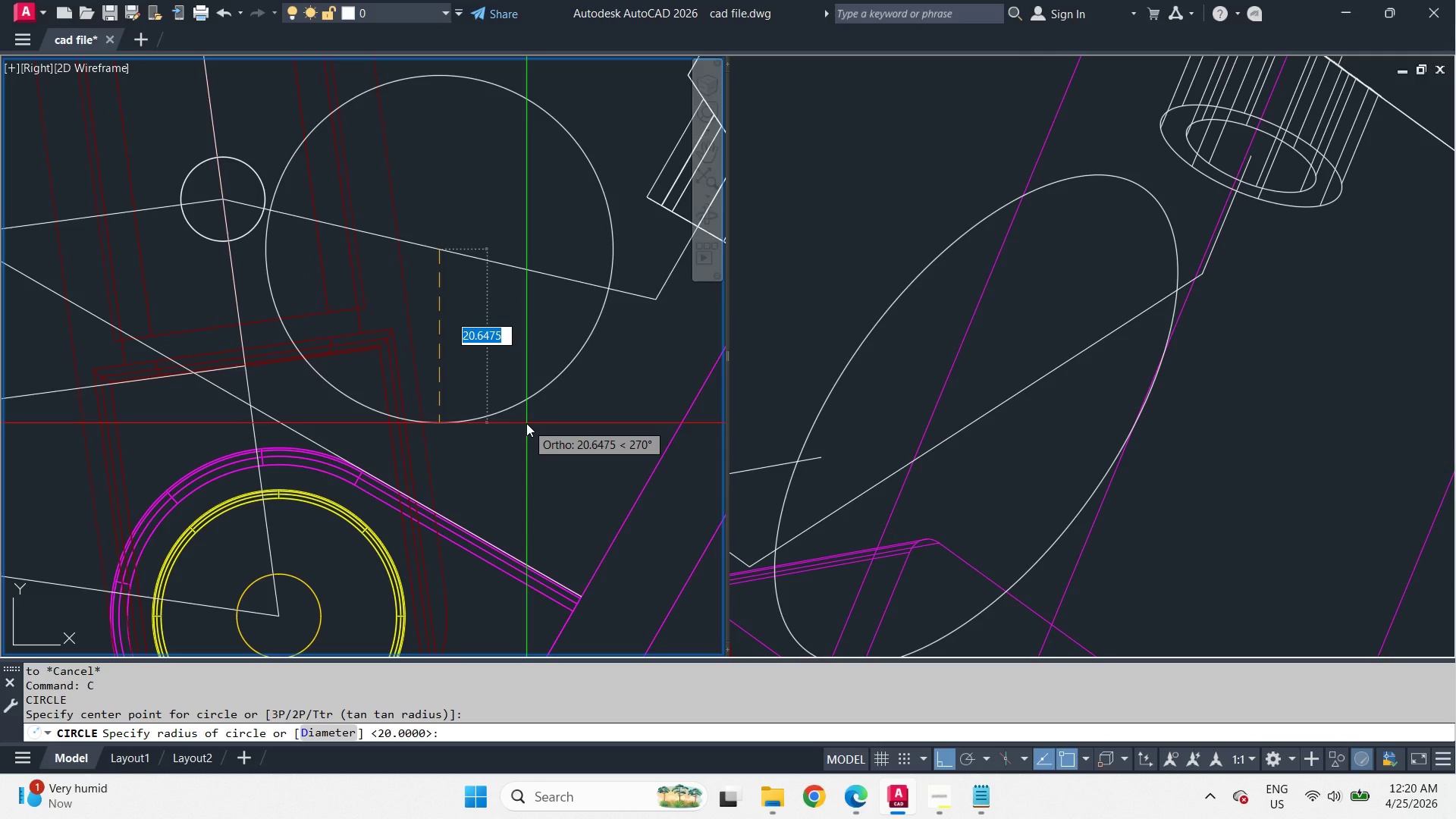 
key(Numpad2)
 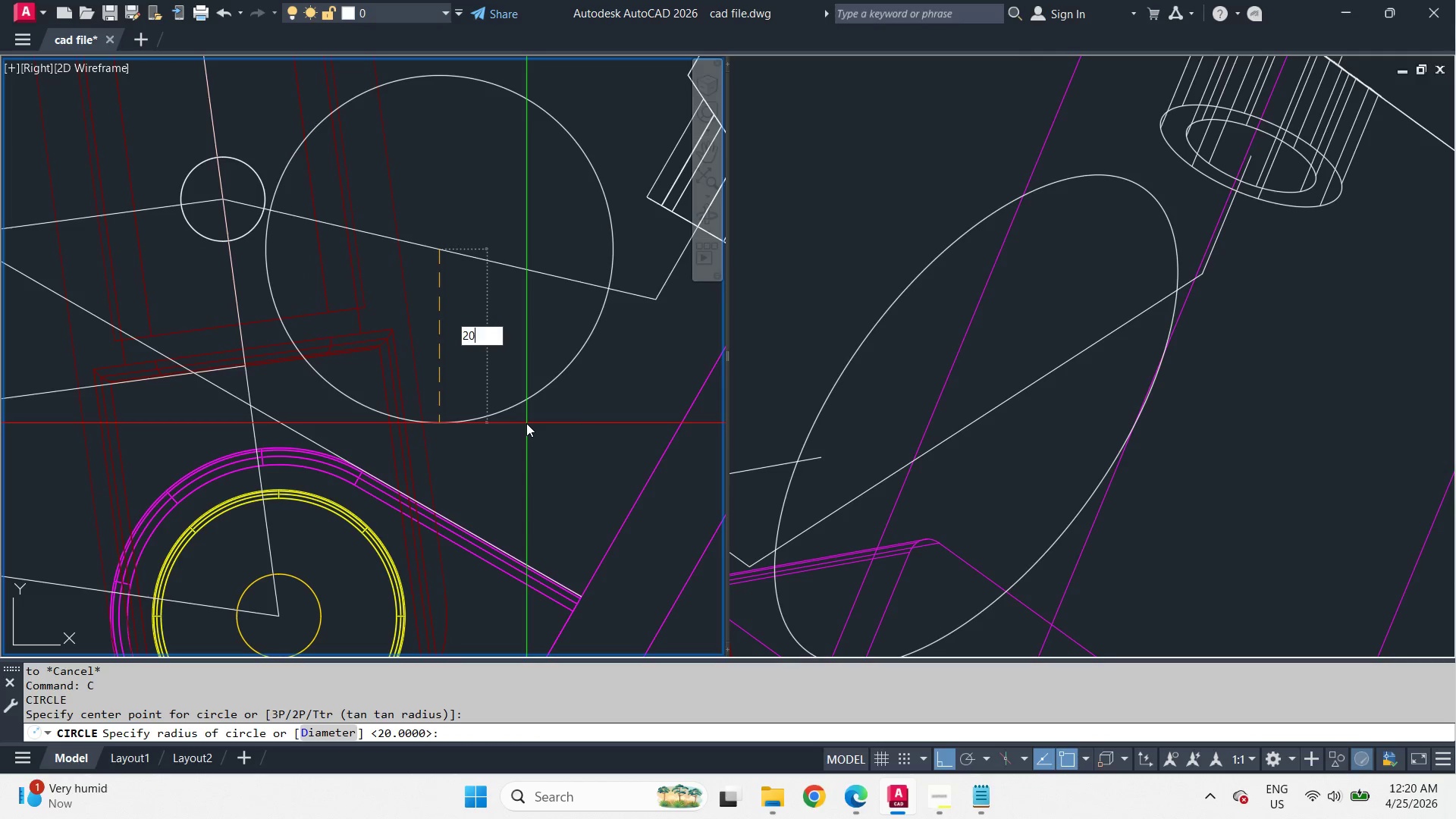 
key(Numpad0)
 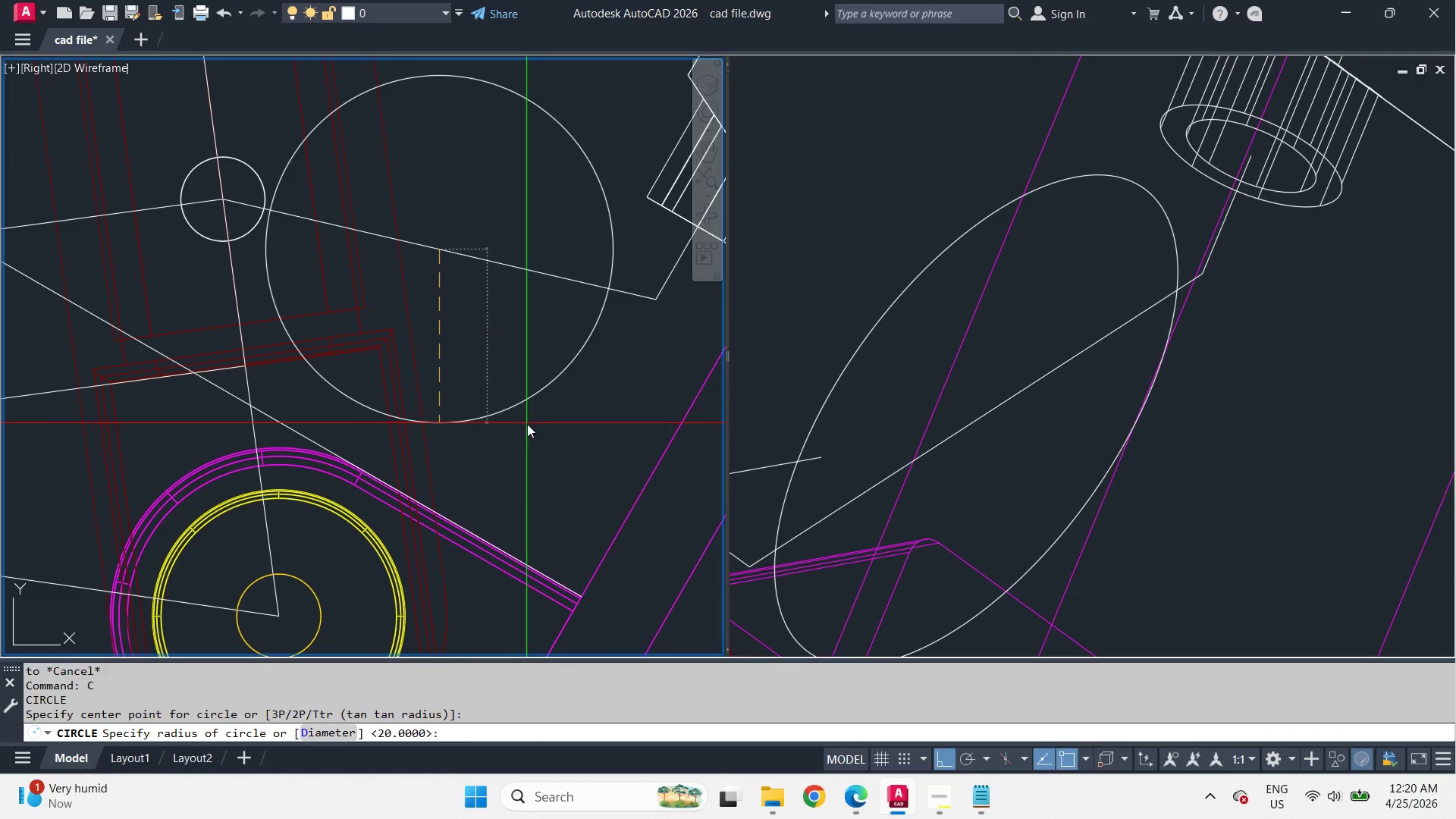 
key(NumpadEnter)
 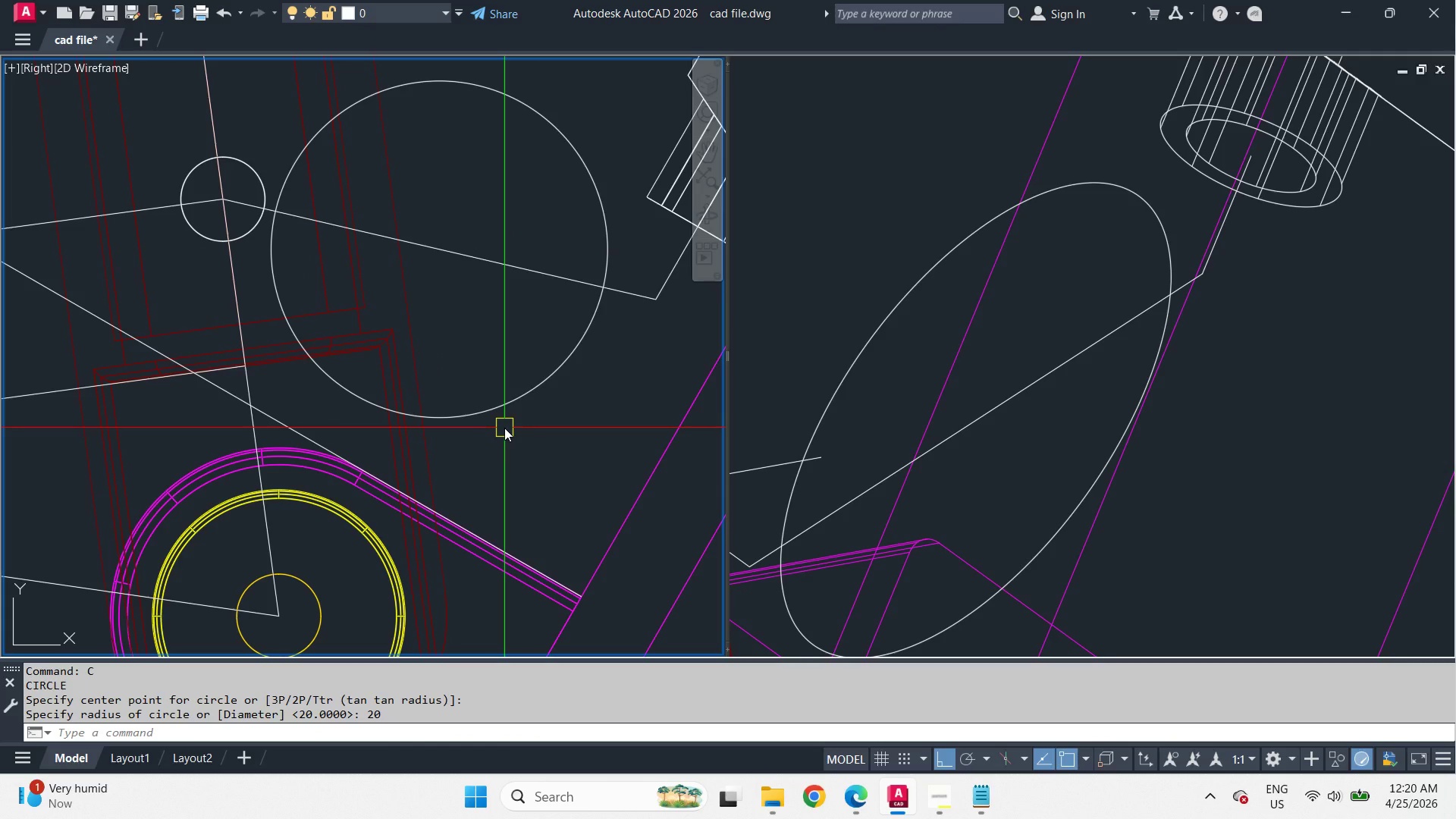 
key(O)
 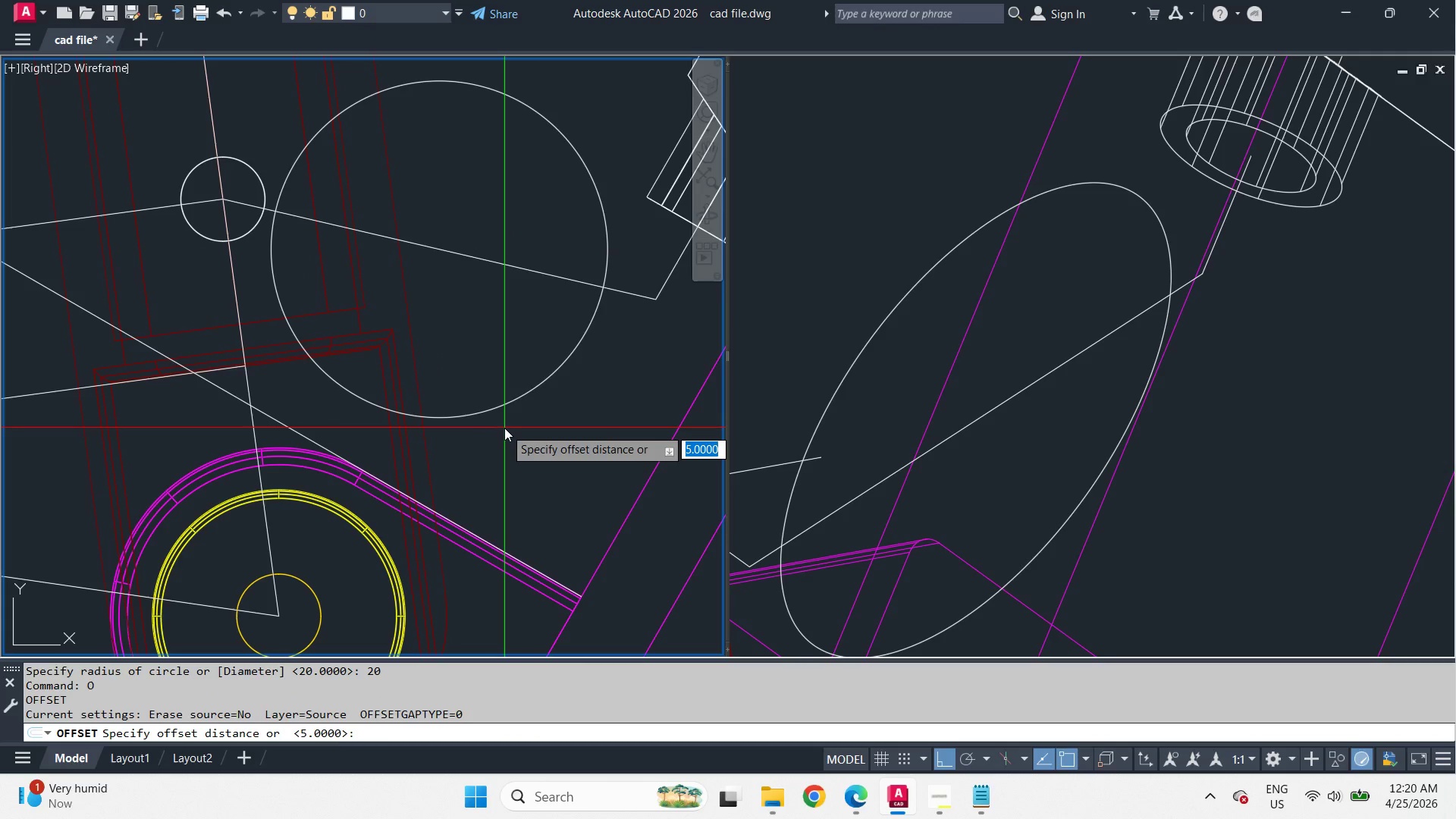 
key(Space)
 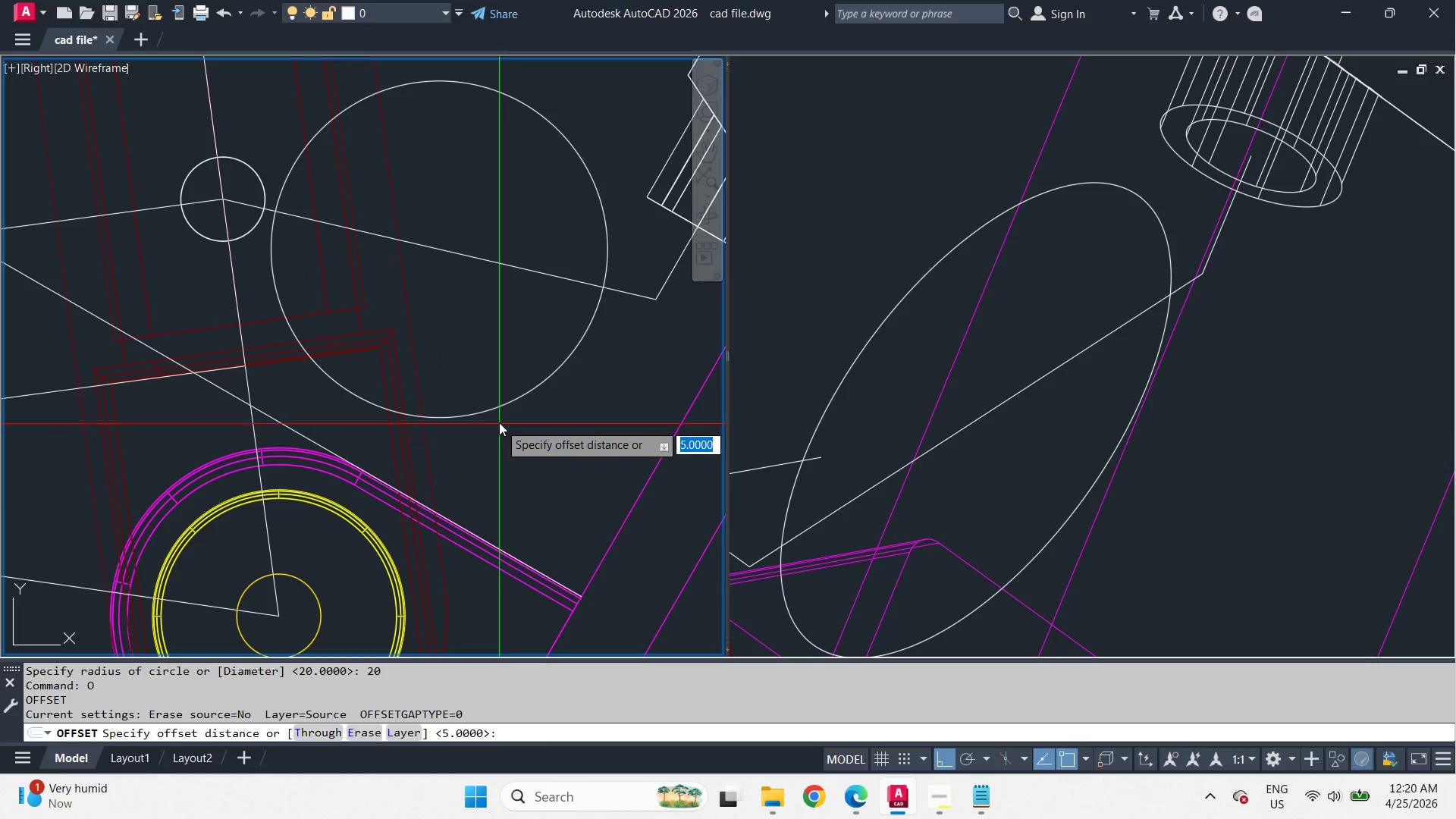 
key(5)
 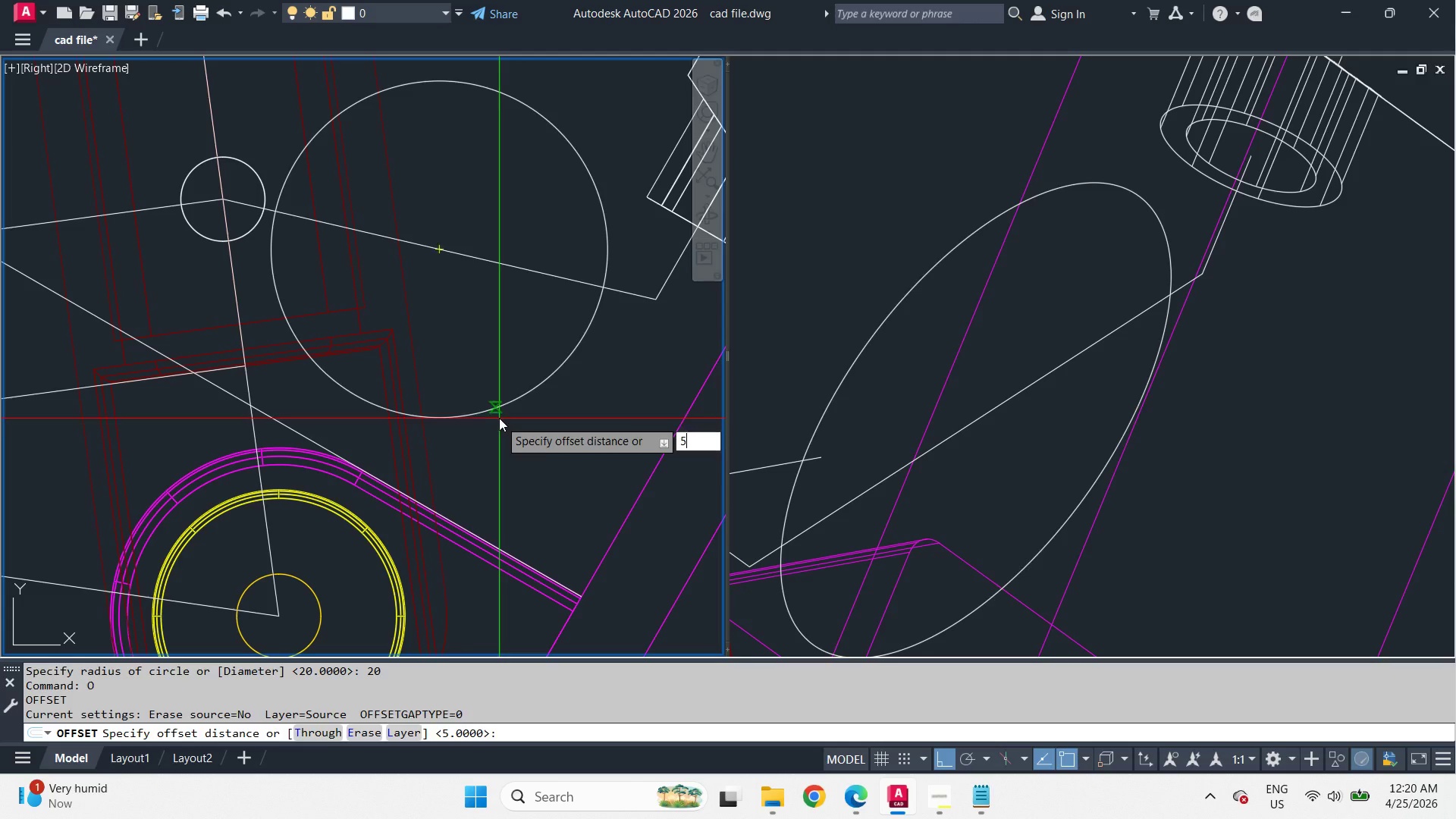 
key(Space)
 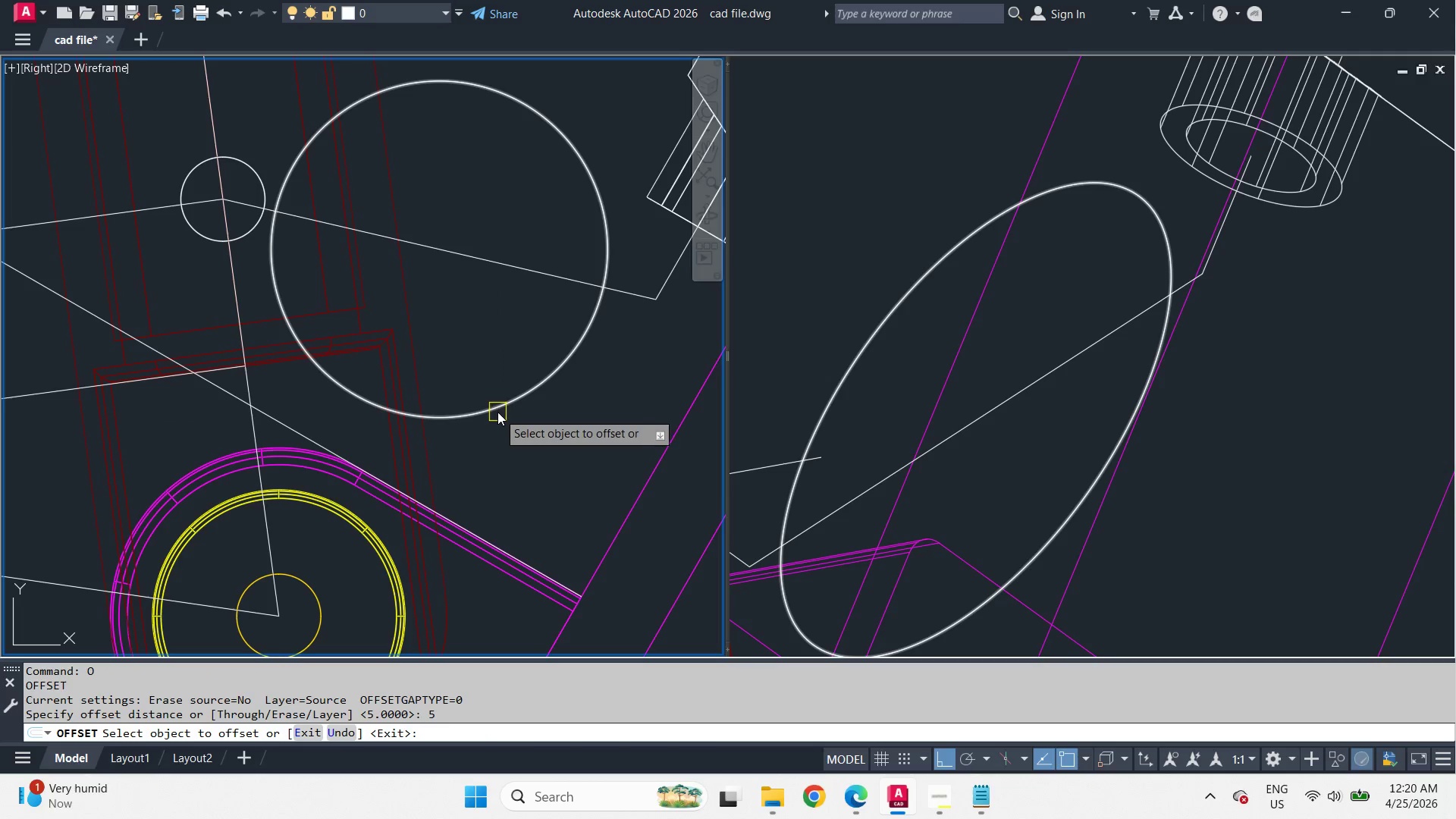 
left_click_drag(start_coordinate=[497, 412], to_coordinate=[497, 420])
 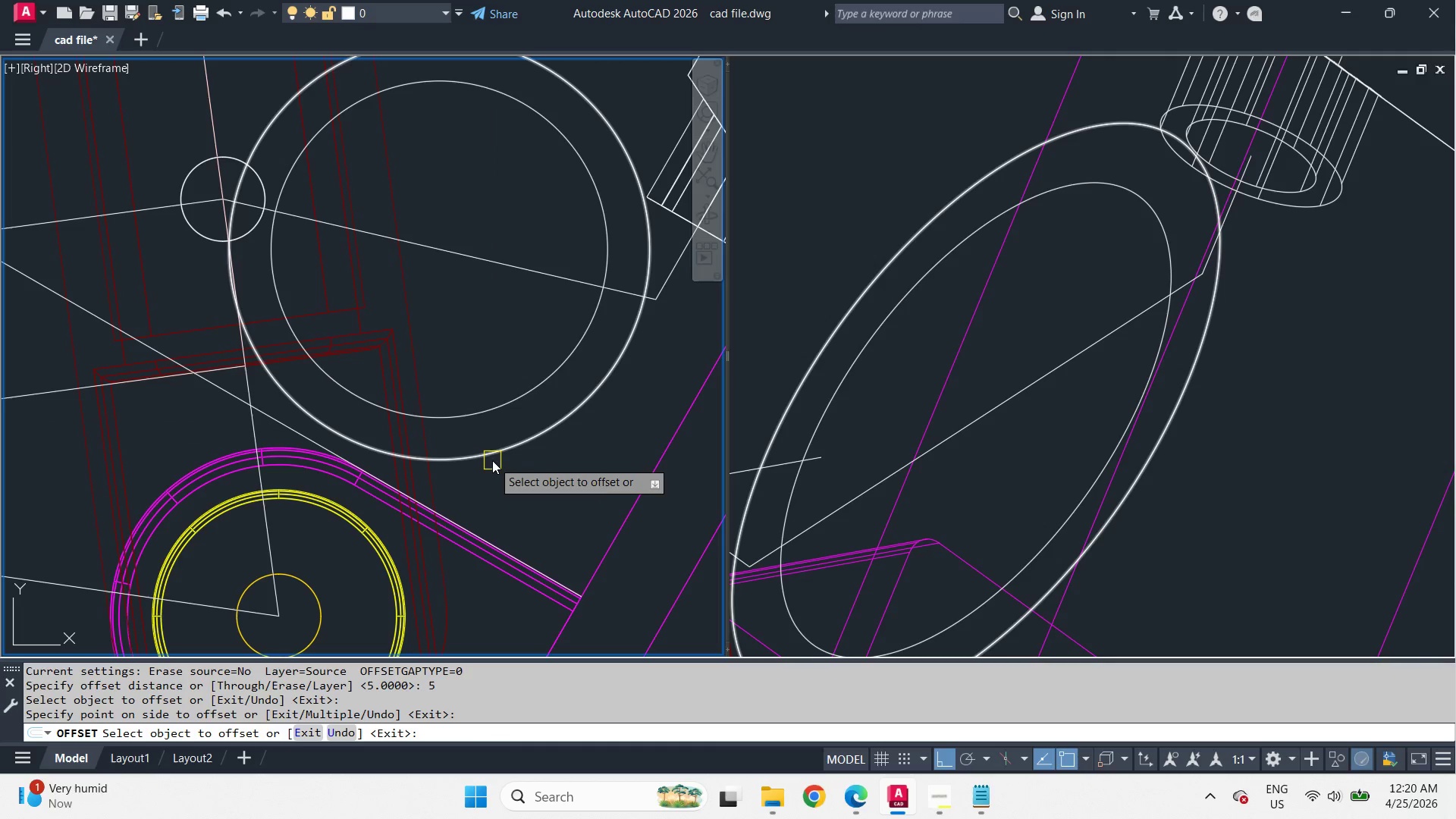 
key(Space)
 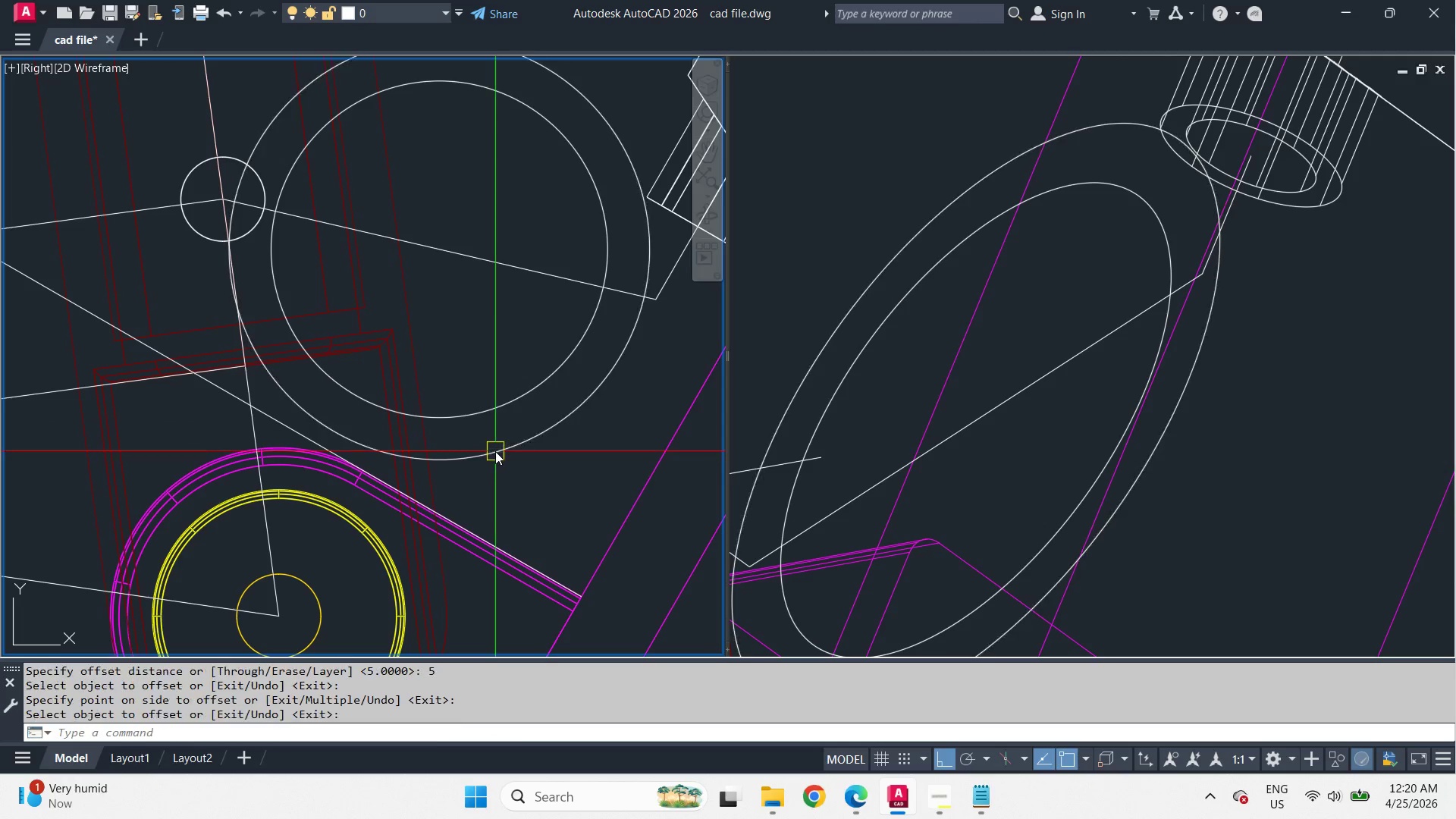 
left_click([495, 451])
 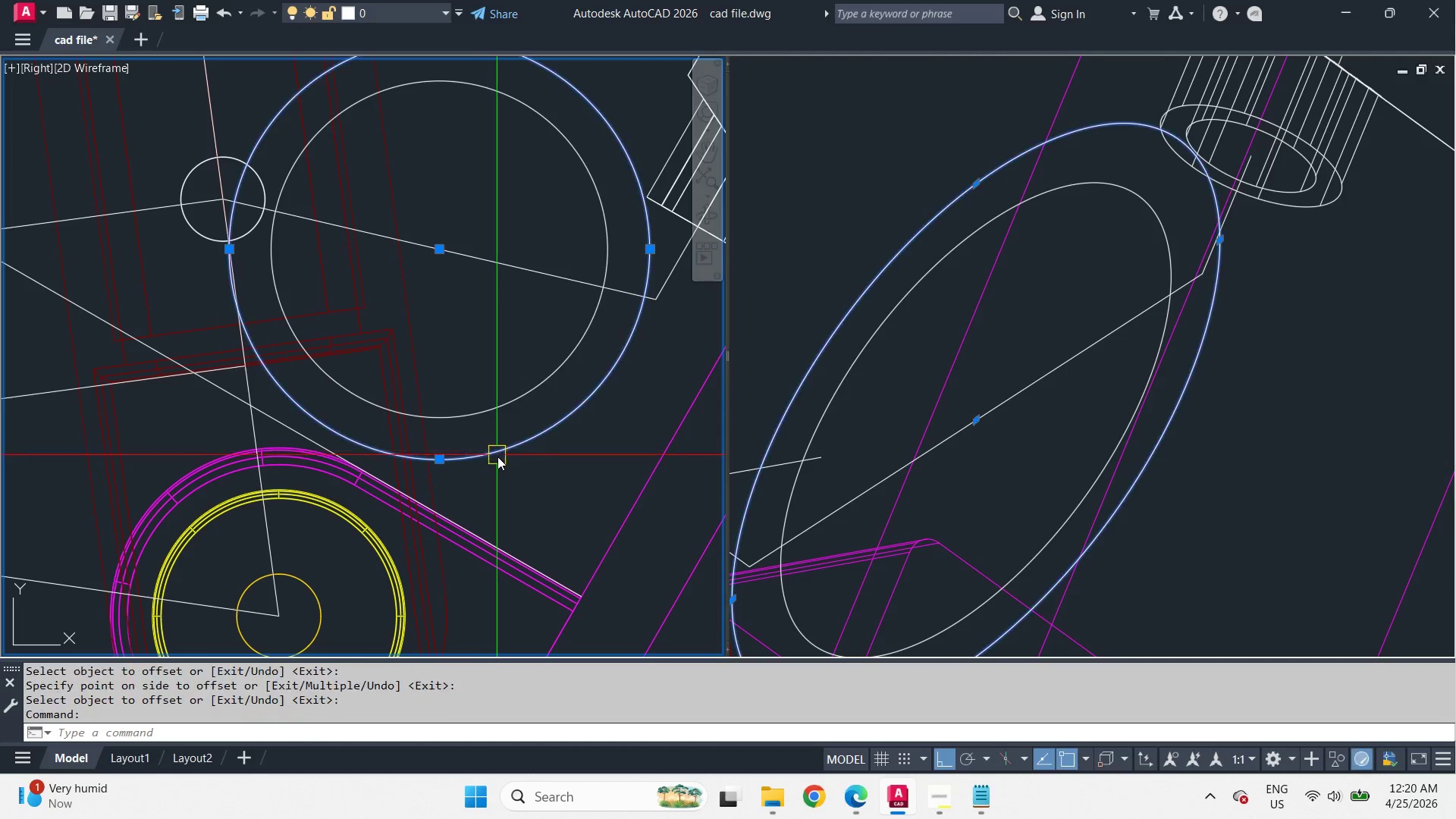 
key(E)
 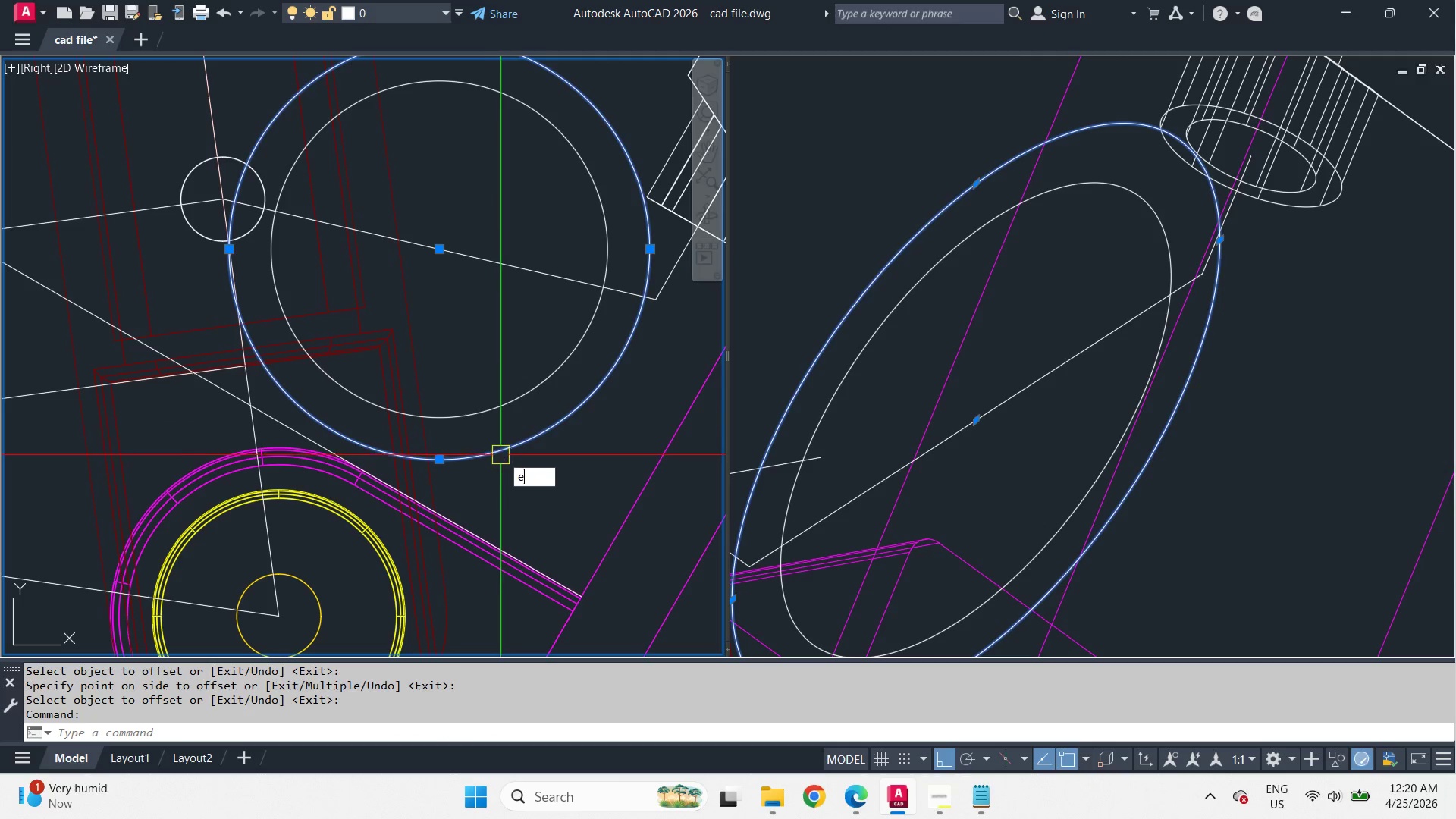 
key(Space)
 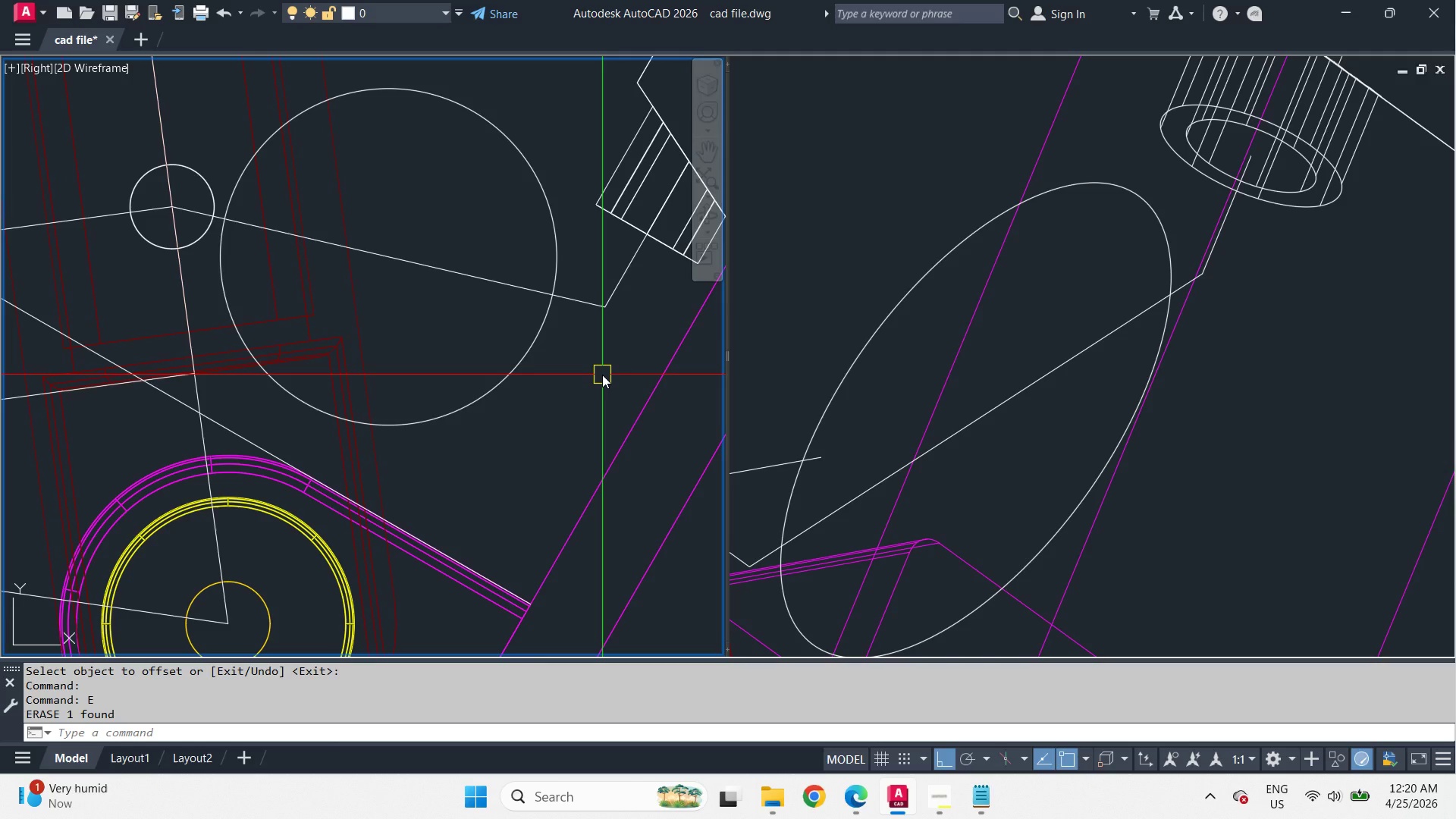 
wait(16.45)
 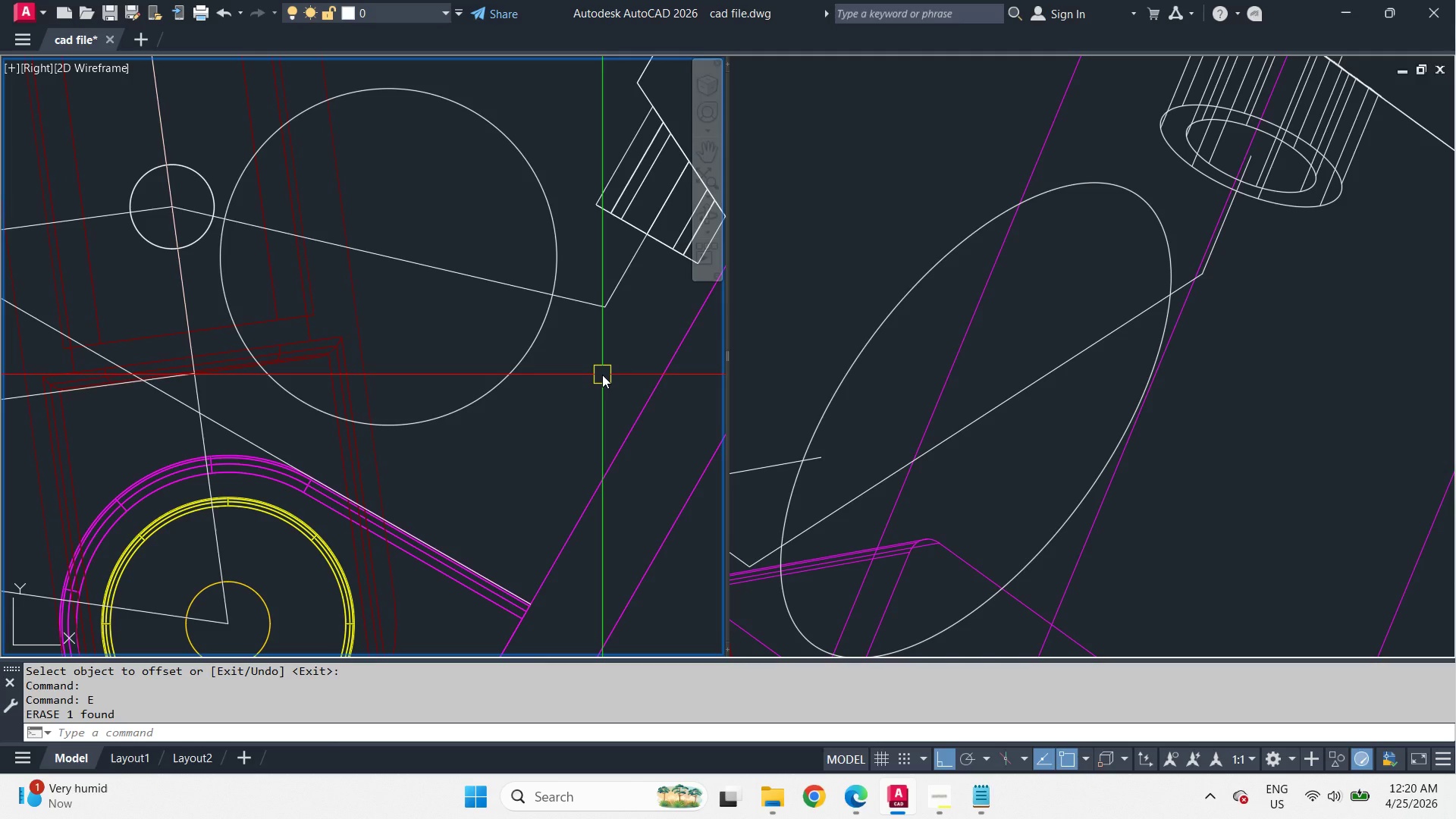 
left_click([523, 370])
 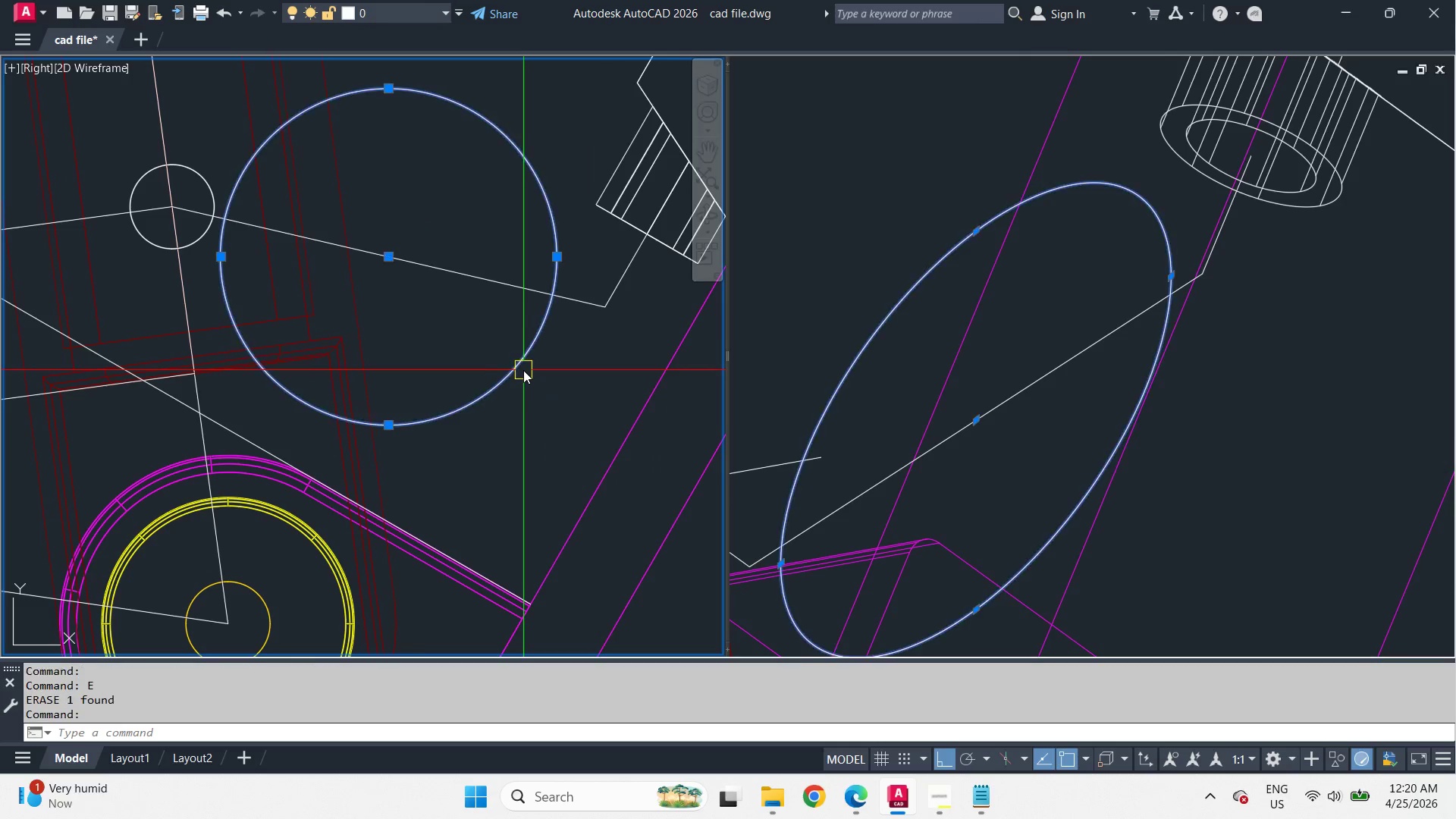 
key(E)
 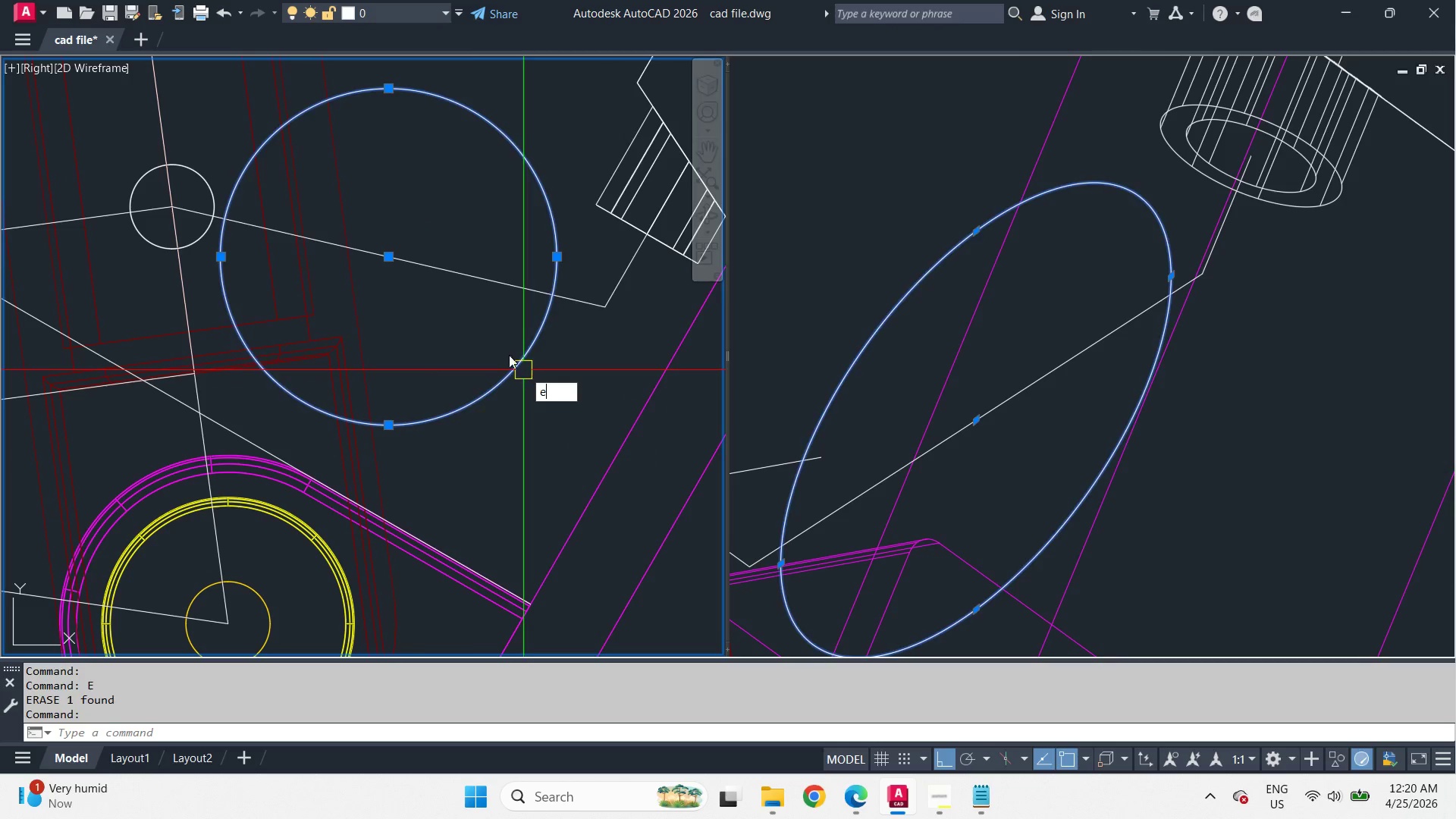 
key(Space)
 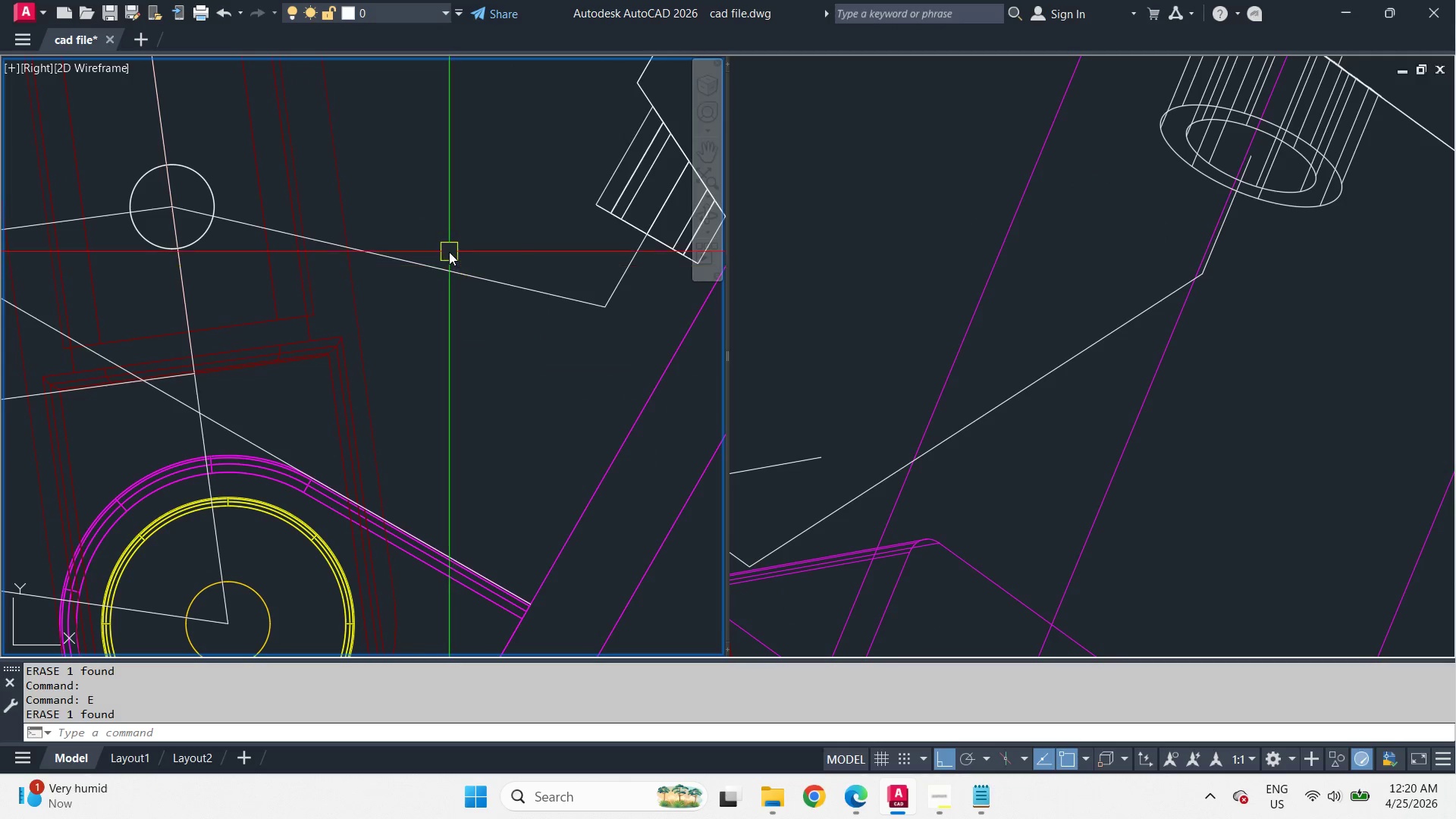 
key(C)
 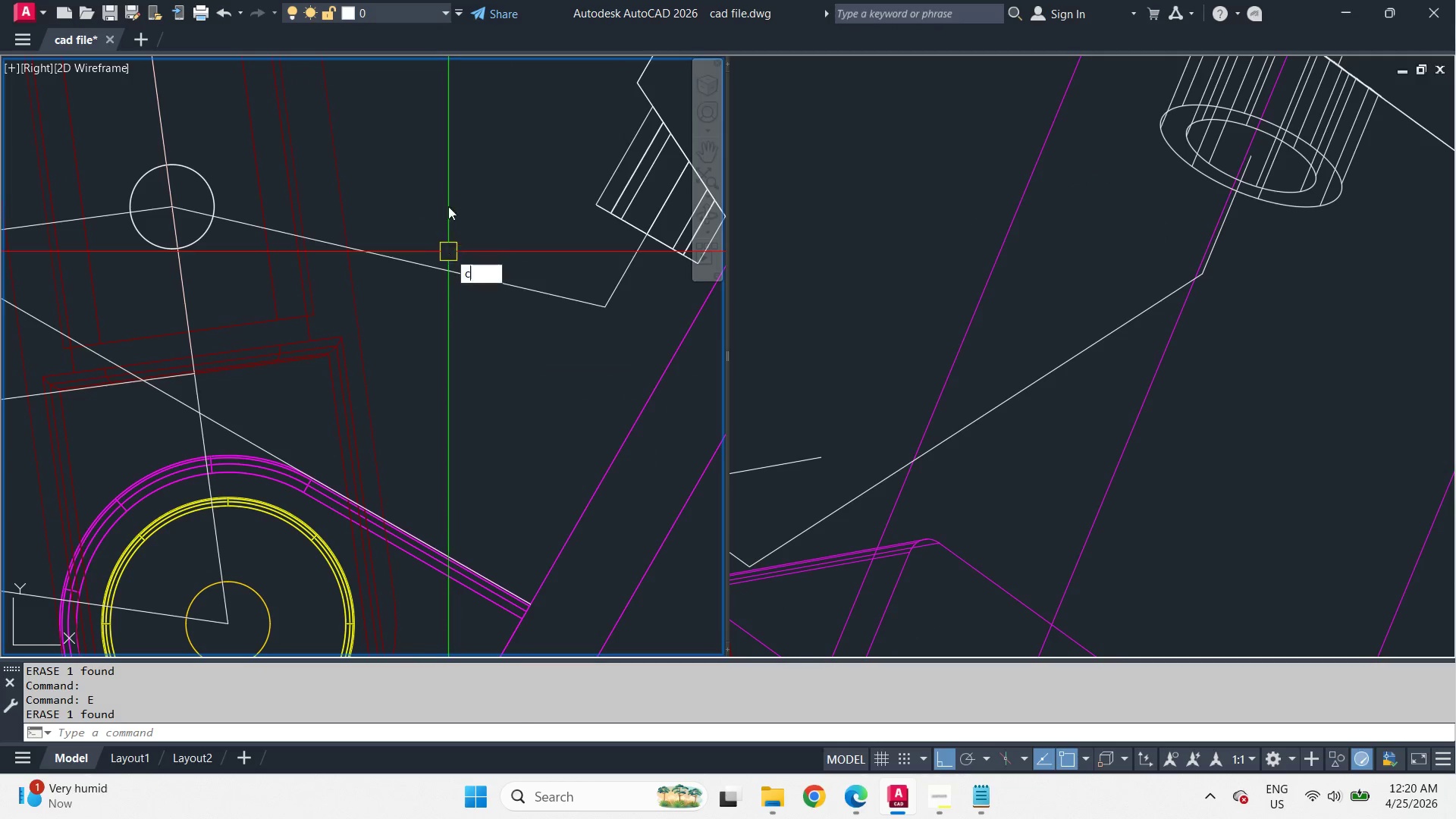 
key(Space)
 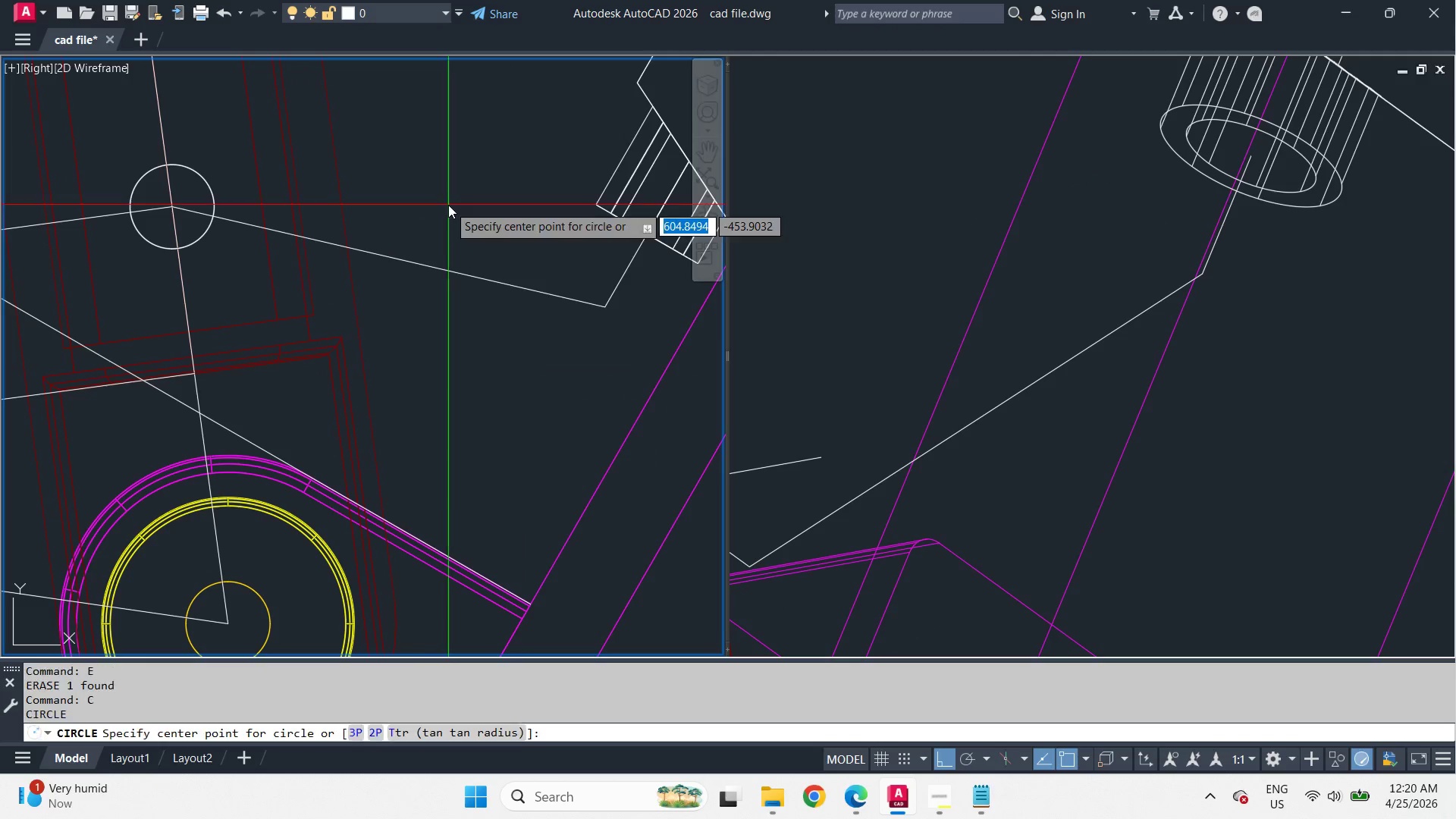 
key(Shift+ShiftLeft)
 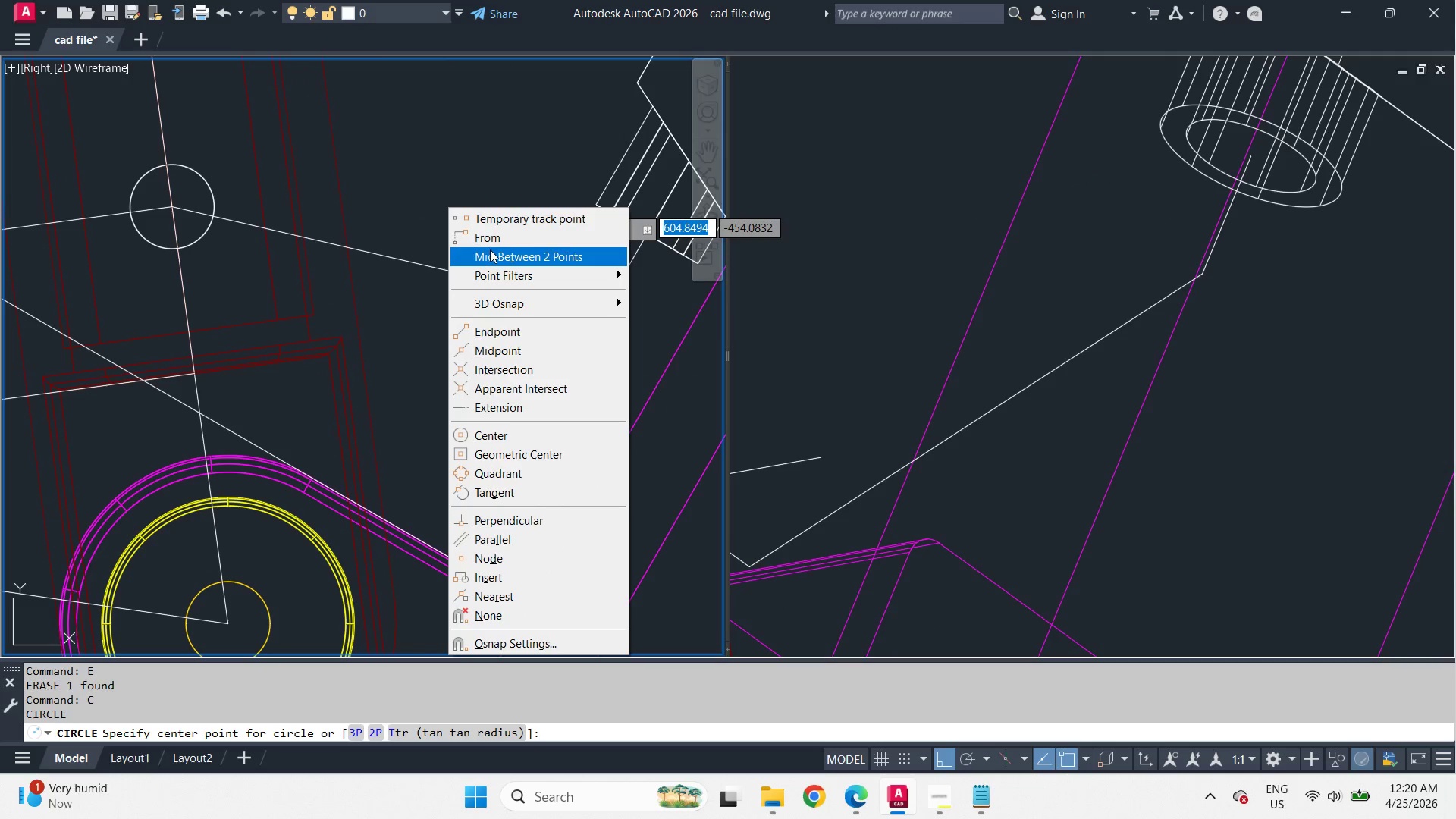 
left_click([492, 254])
 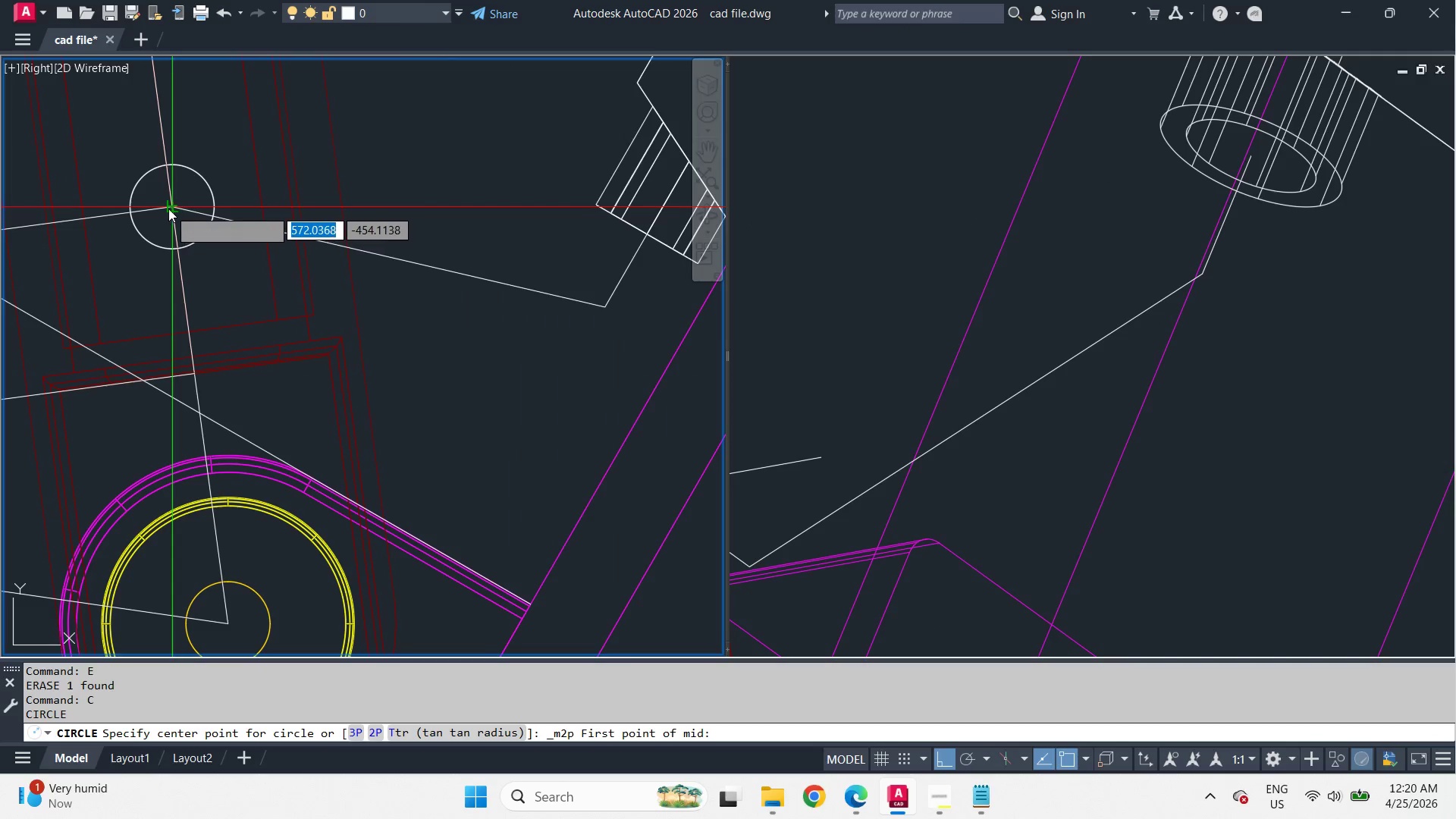 
type(cen )
 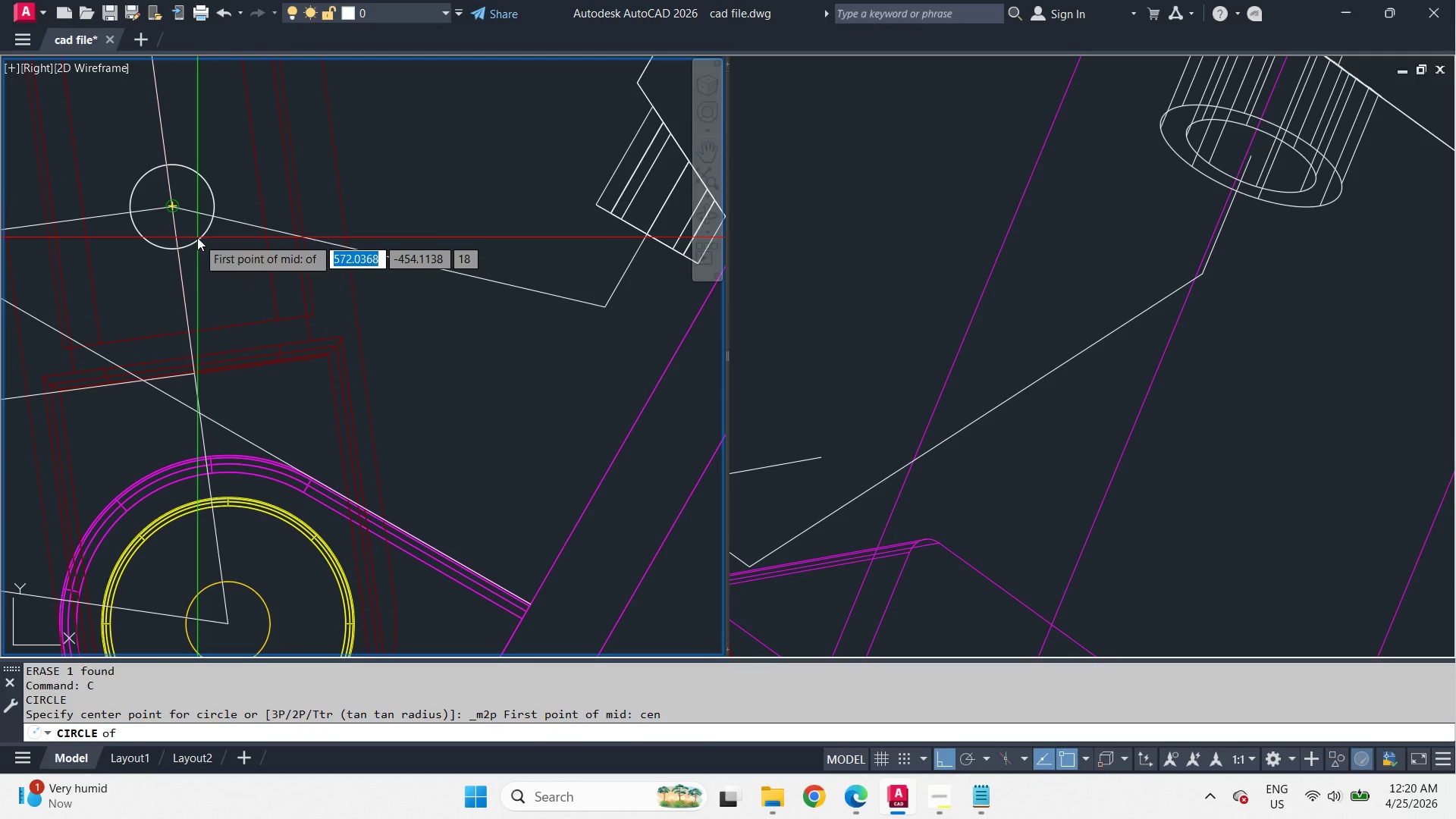 
left_click([197, 237])
 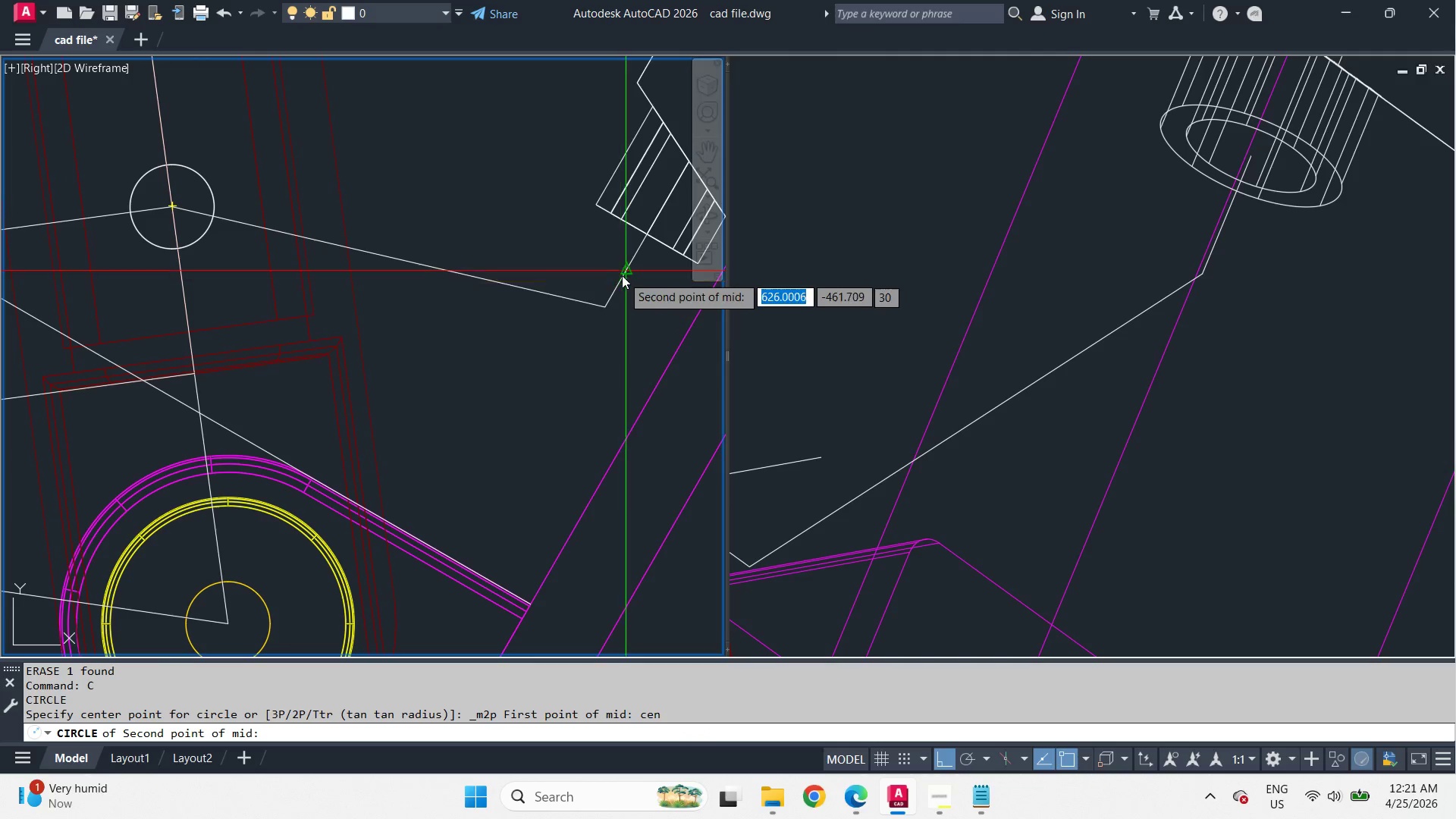 
type(cen)
key(Backspace)
key(Backspace)
key(Backspace)
key(Backspace)
type(end )
 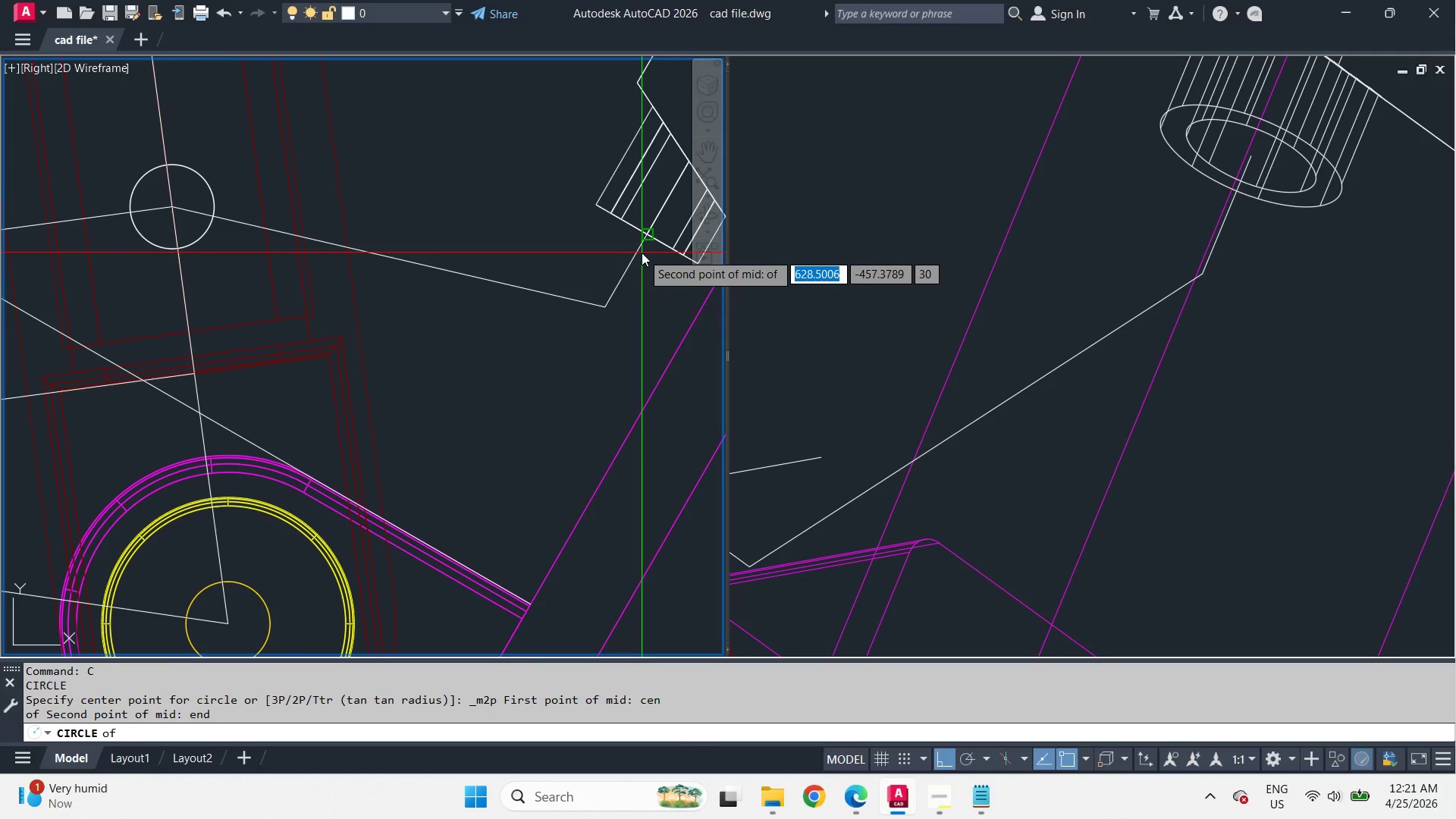 
left_click([642, 253])
 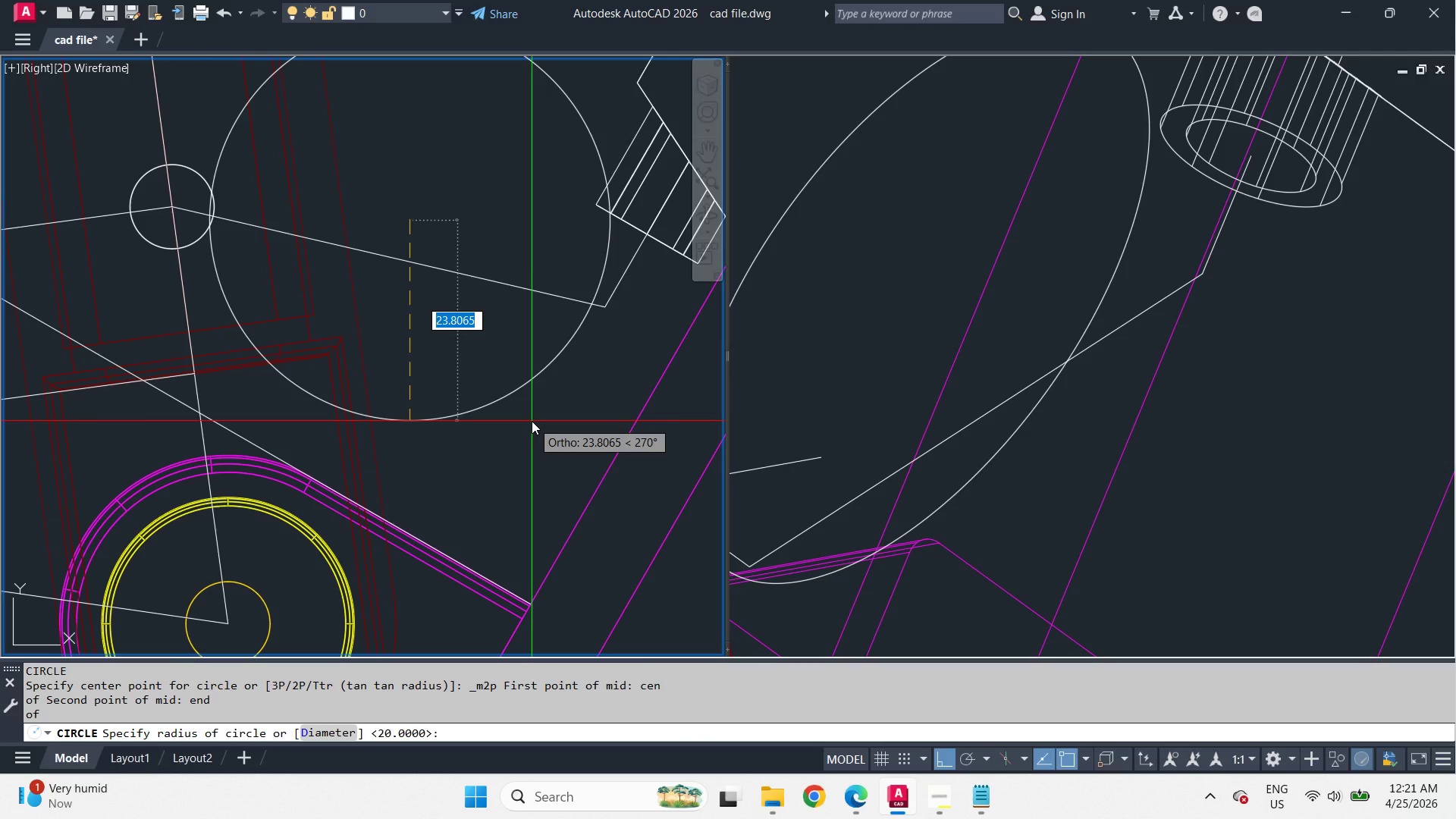 
key(Numpad2)
 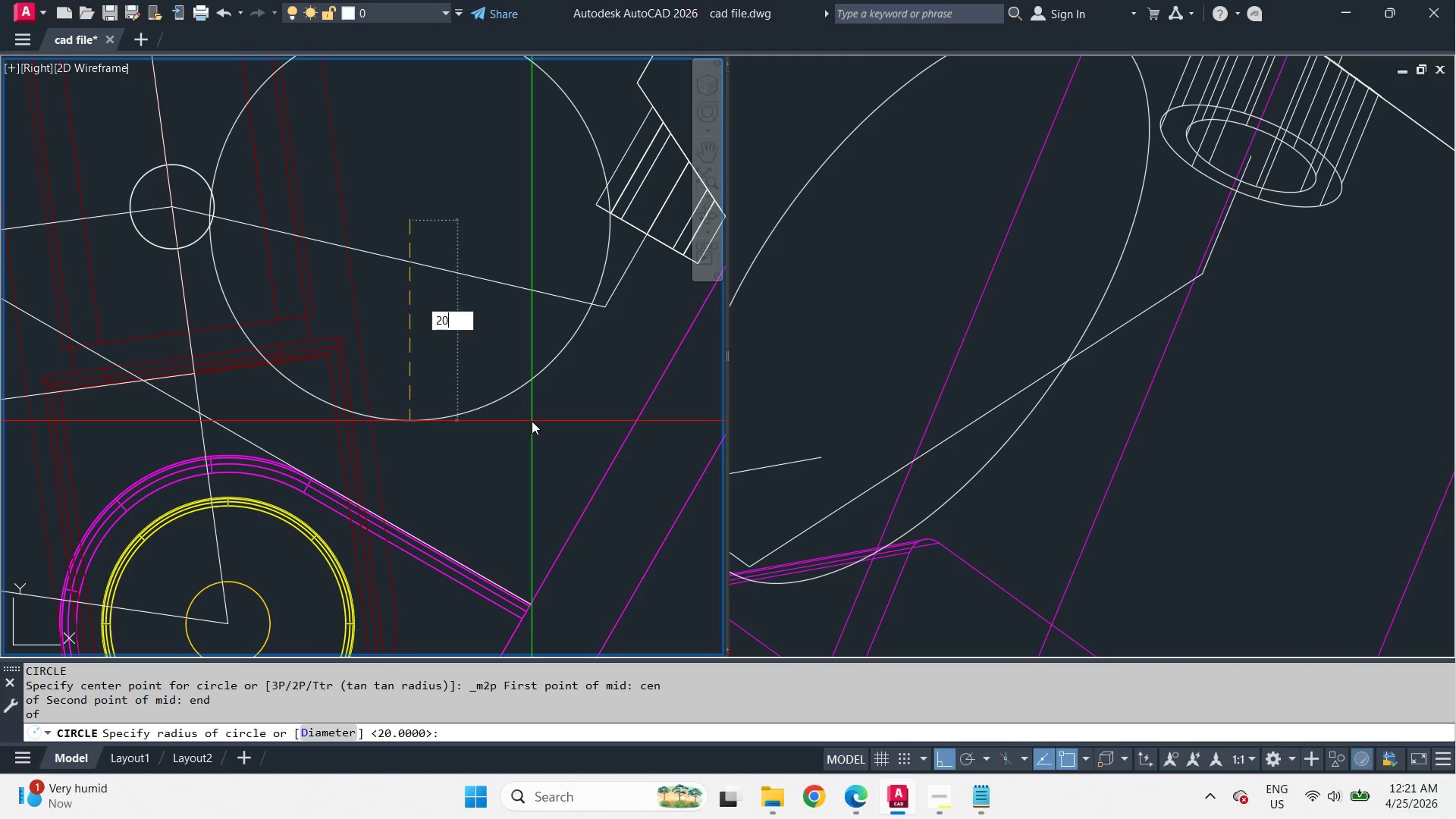 
key(Numpad0)
 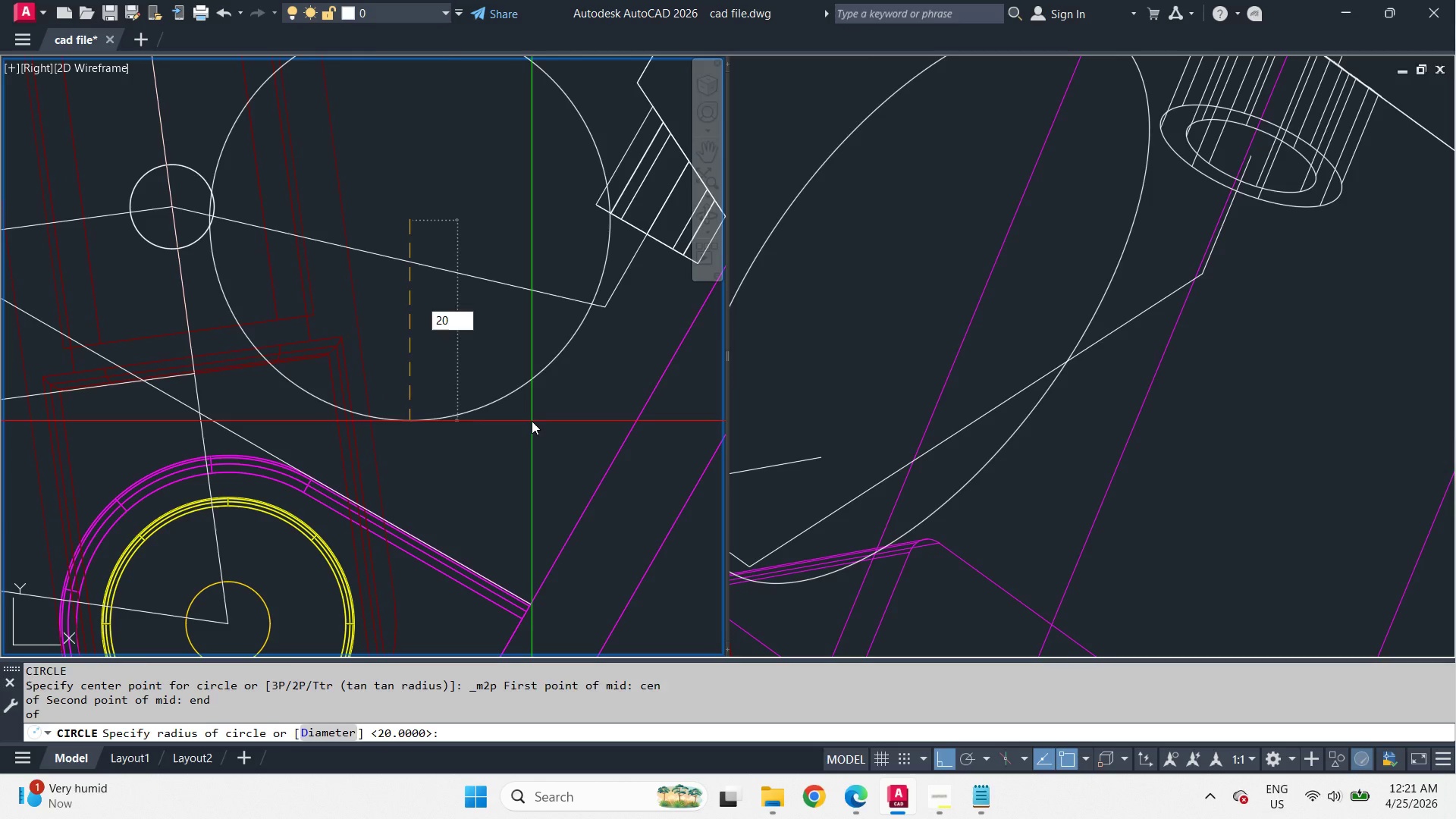 
key(NumpadEnter)
 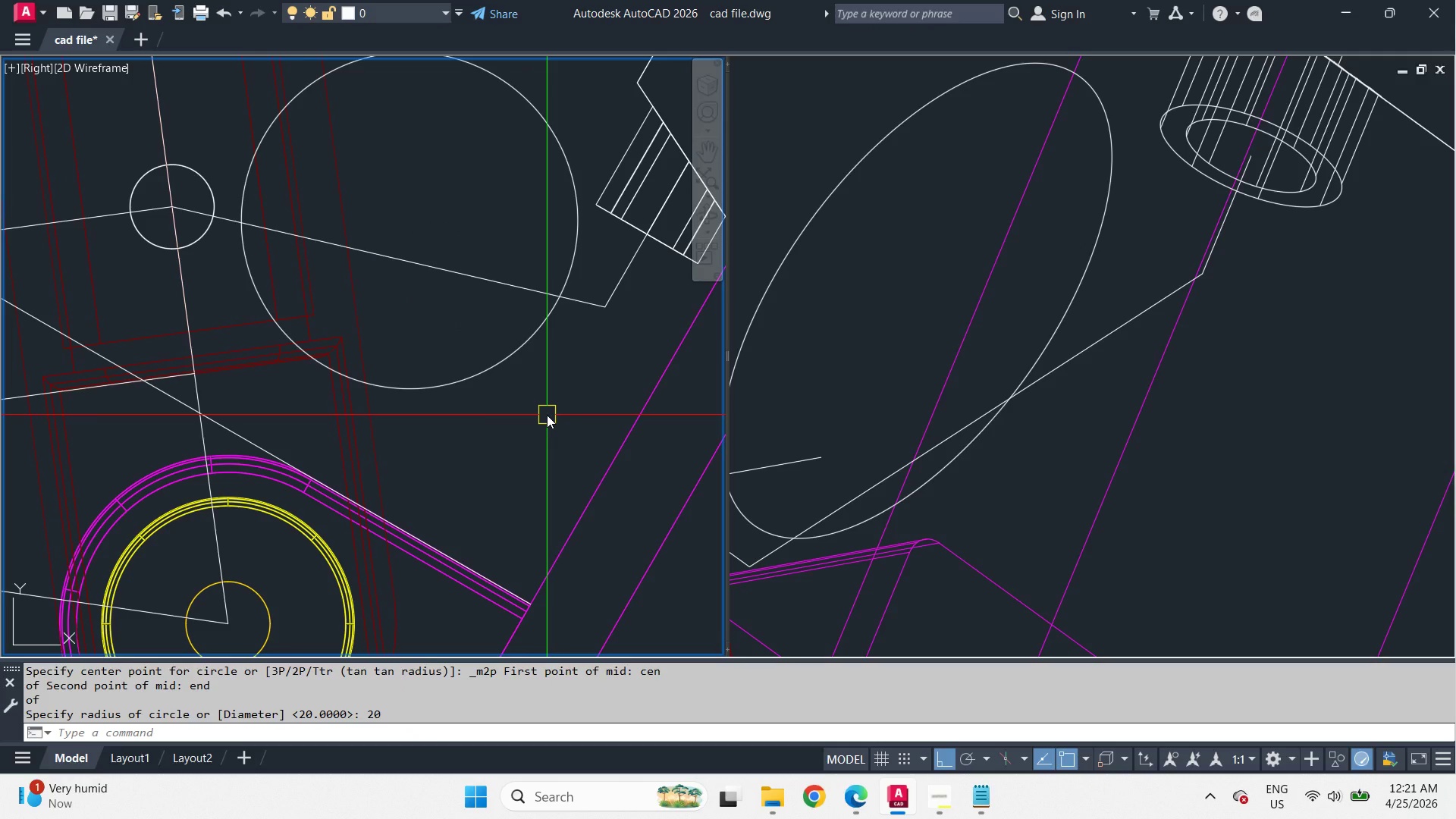 
left_click([487, 368])
 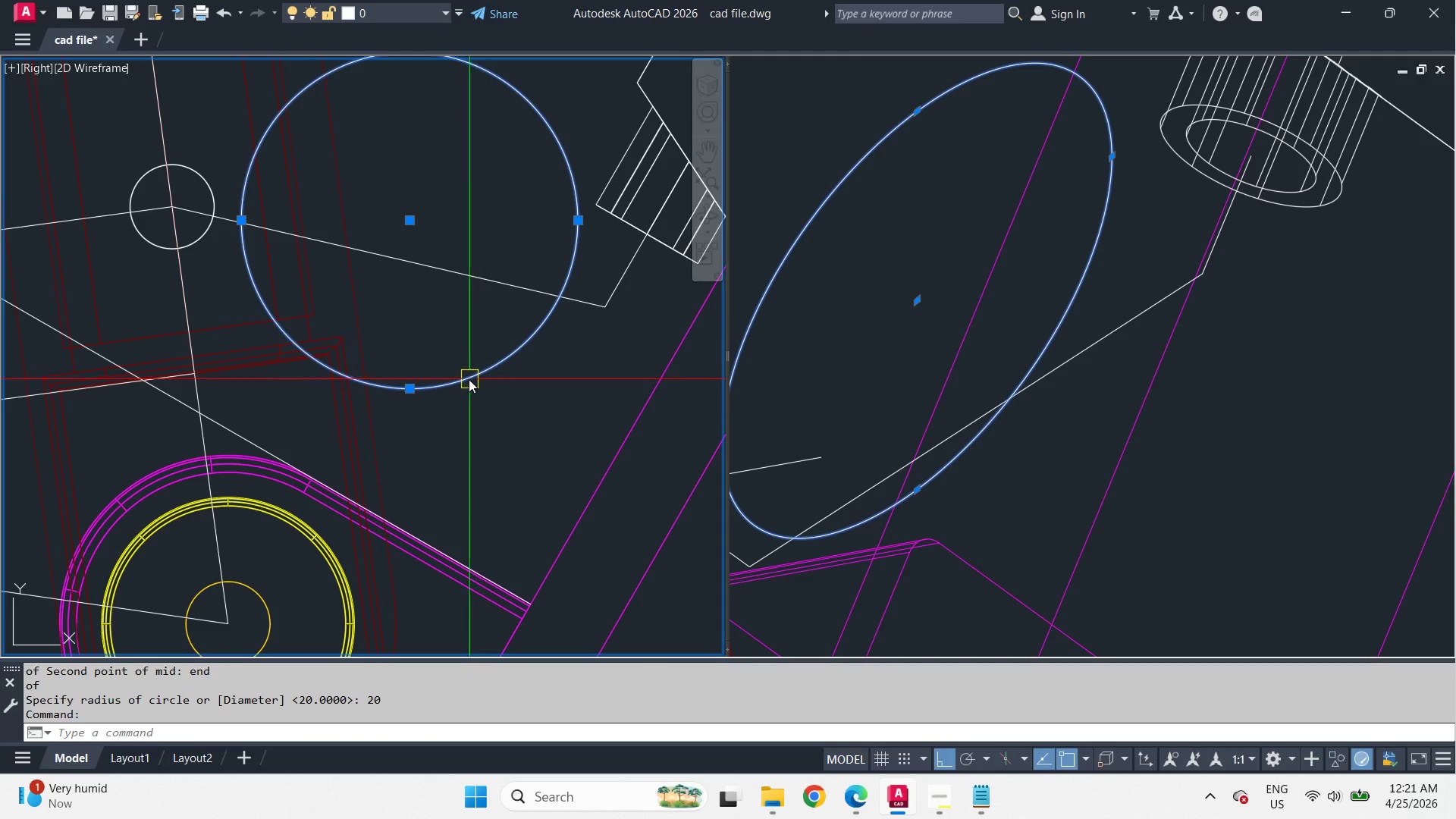 
mouse_move([466, 395])
 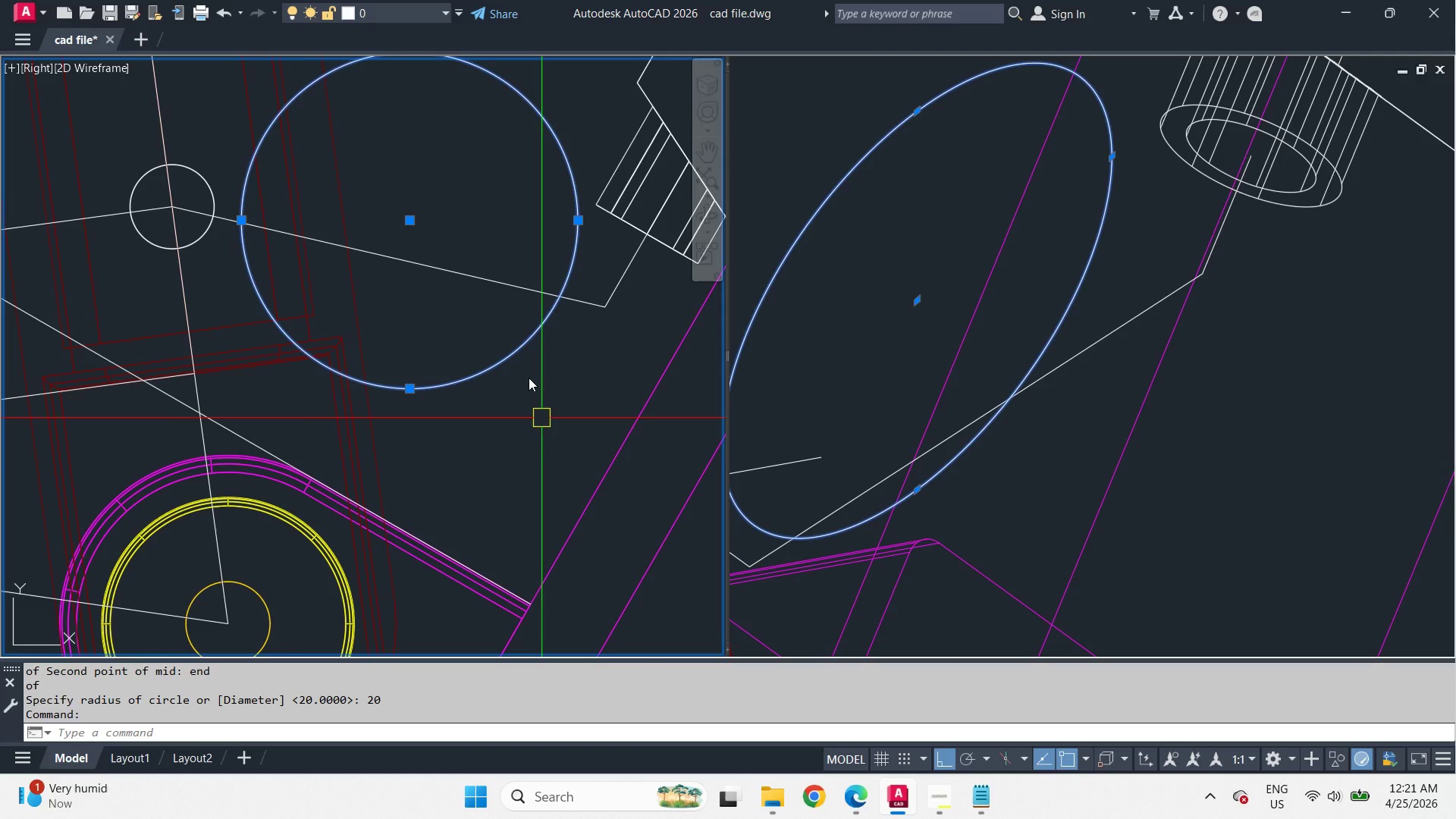 
left_click([412, 221])
 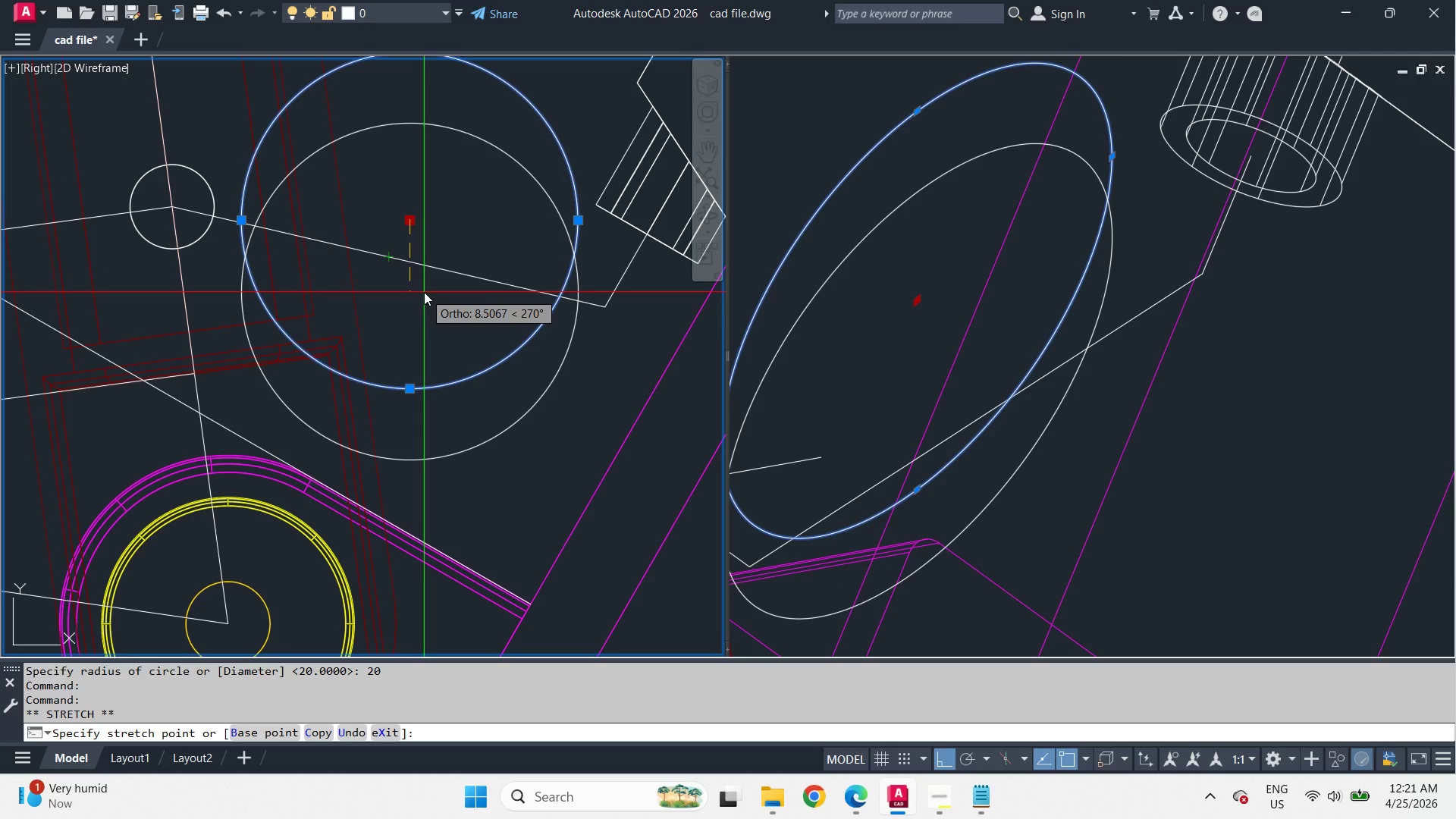 
wait(16.64)
 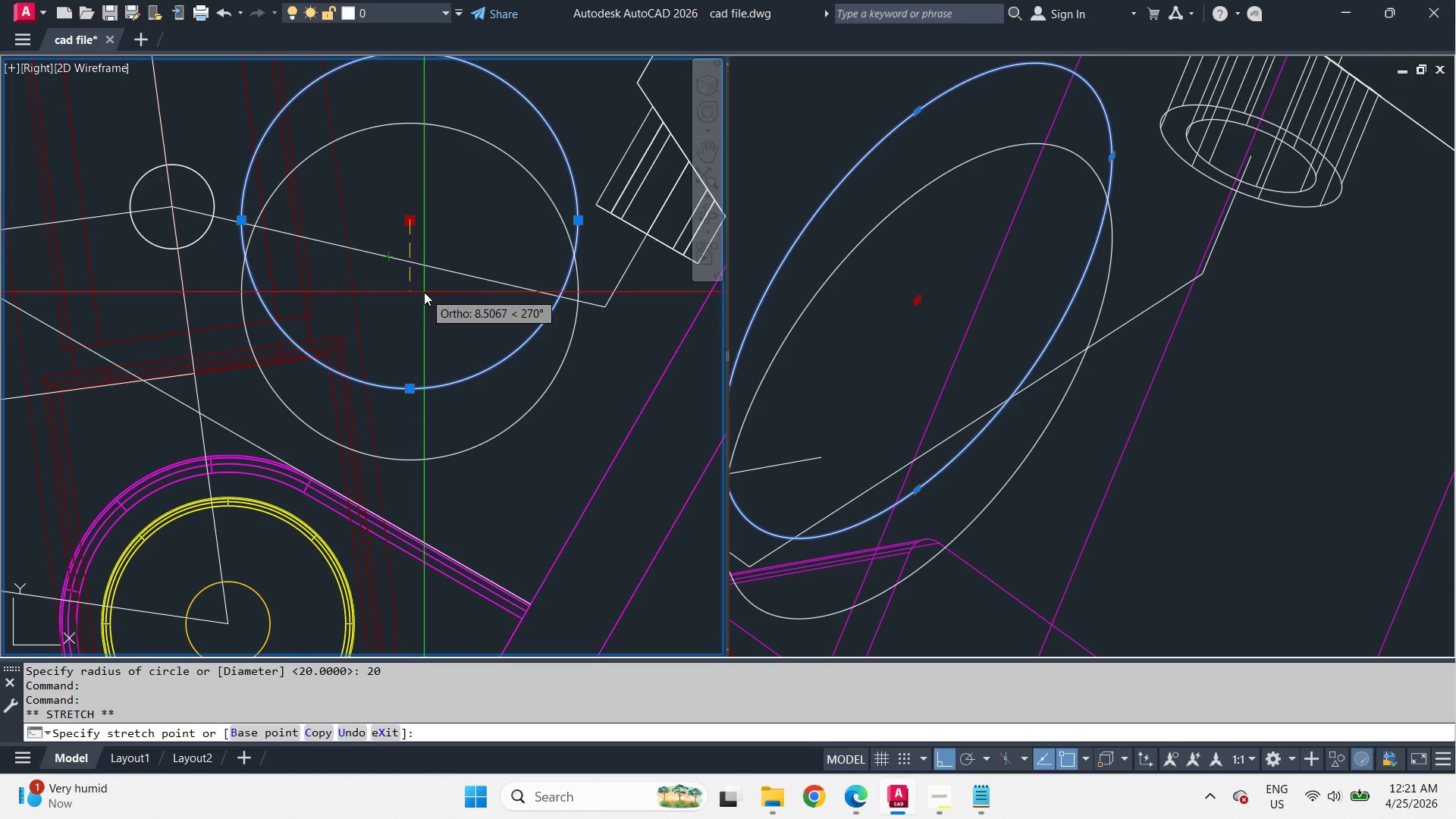 
type(mid )
 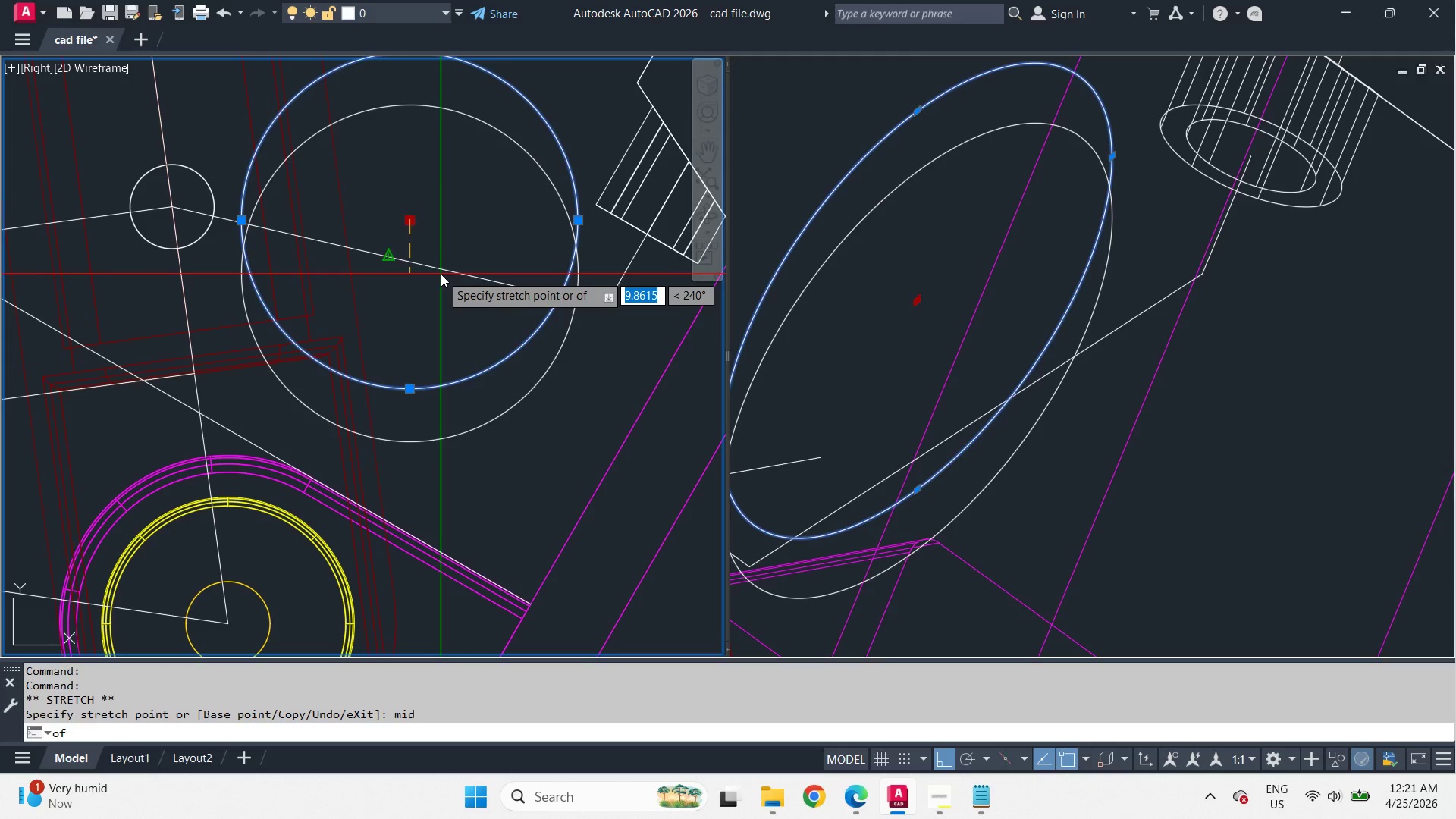 
left_click([441, 274])
 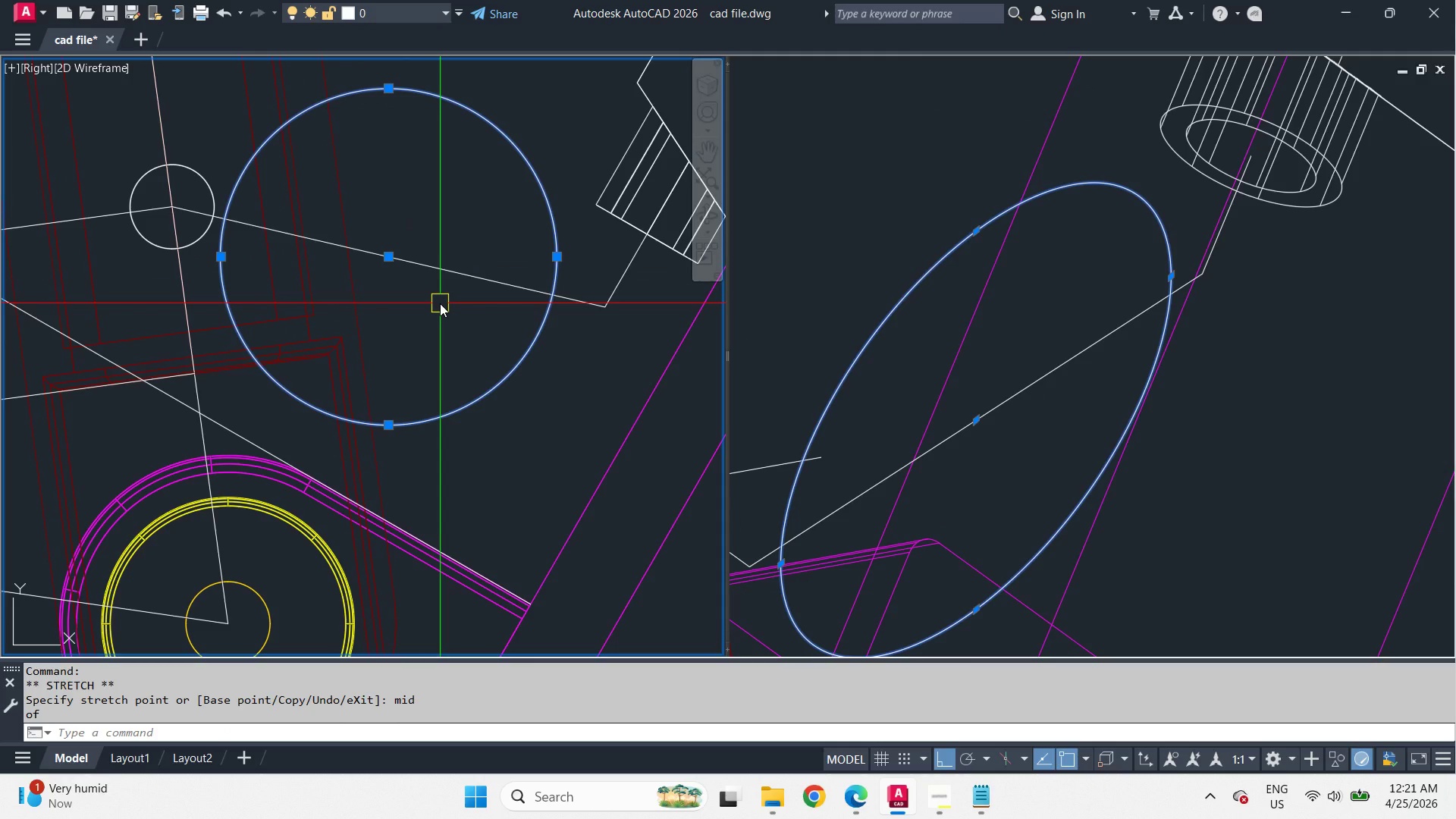 
key(Escape)
 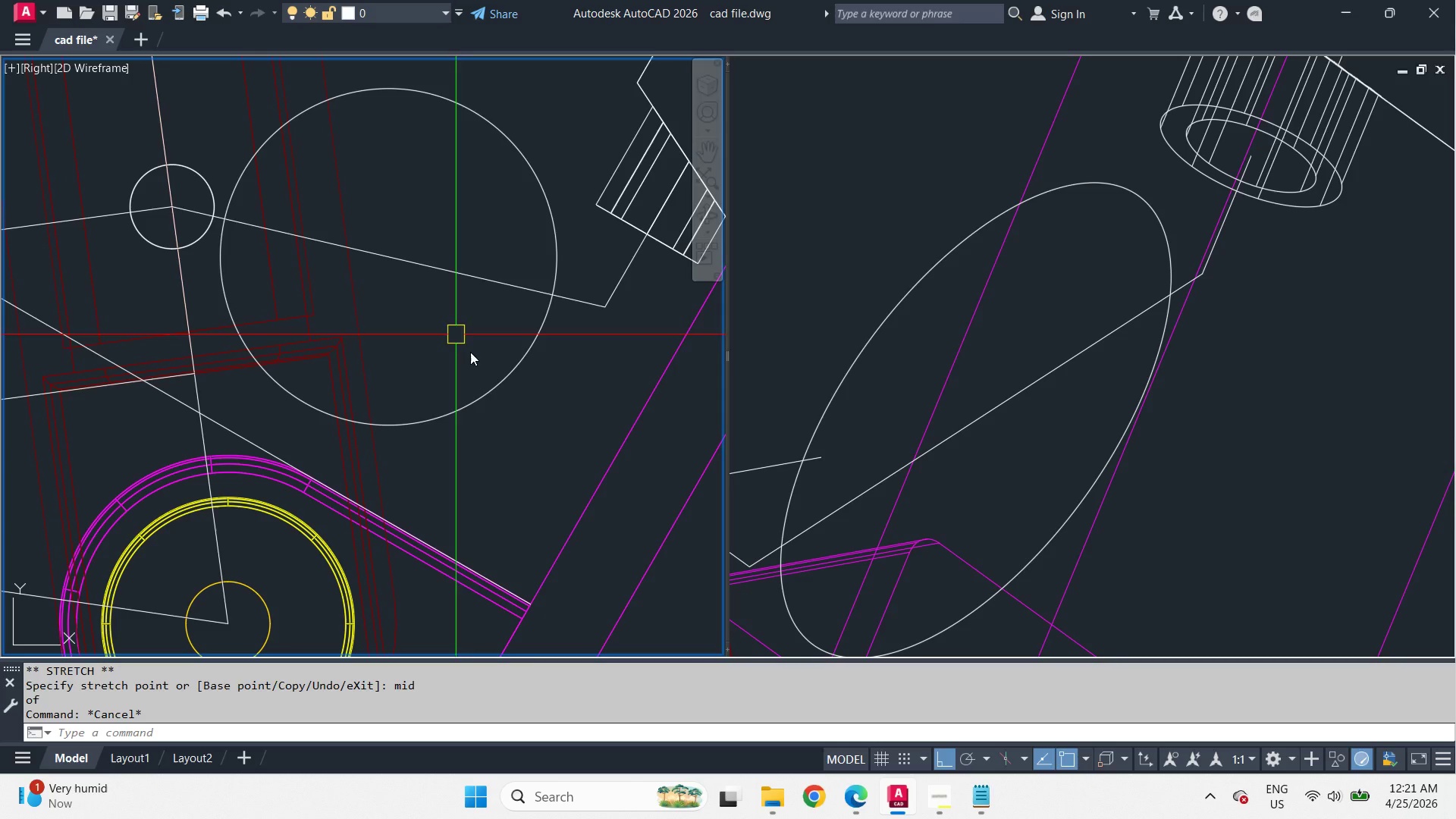 
left_click([491, 381])
 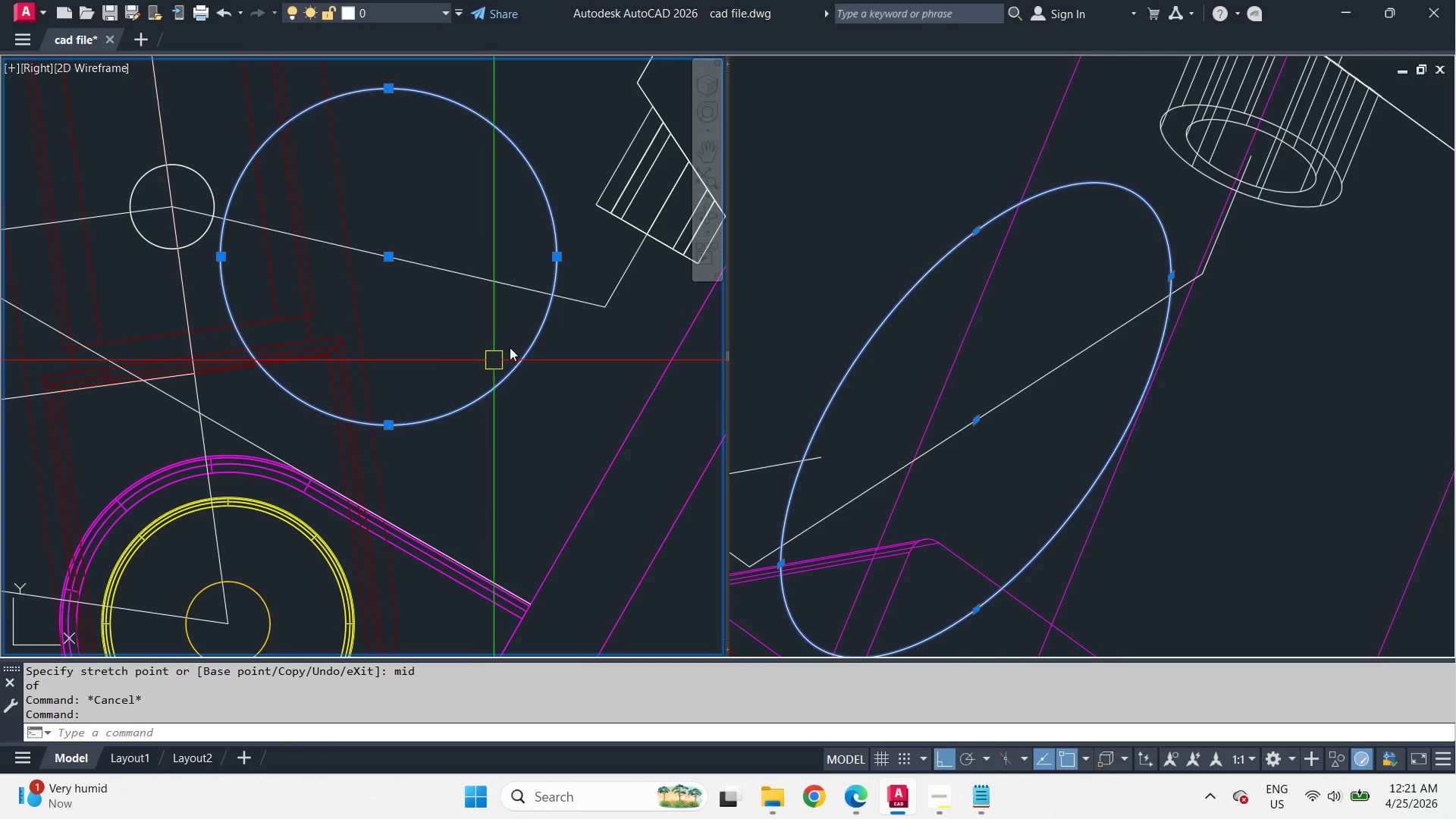 
wait(5.05)
 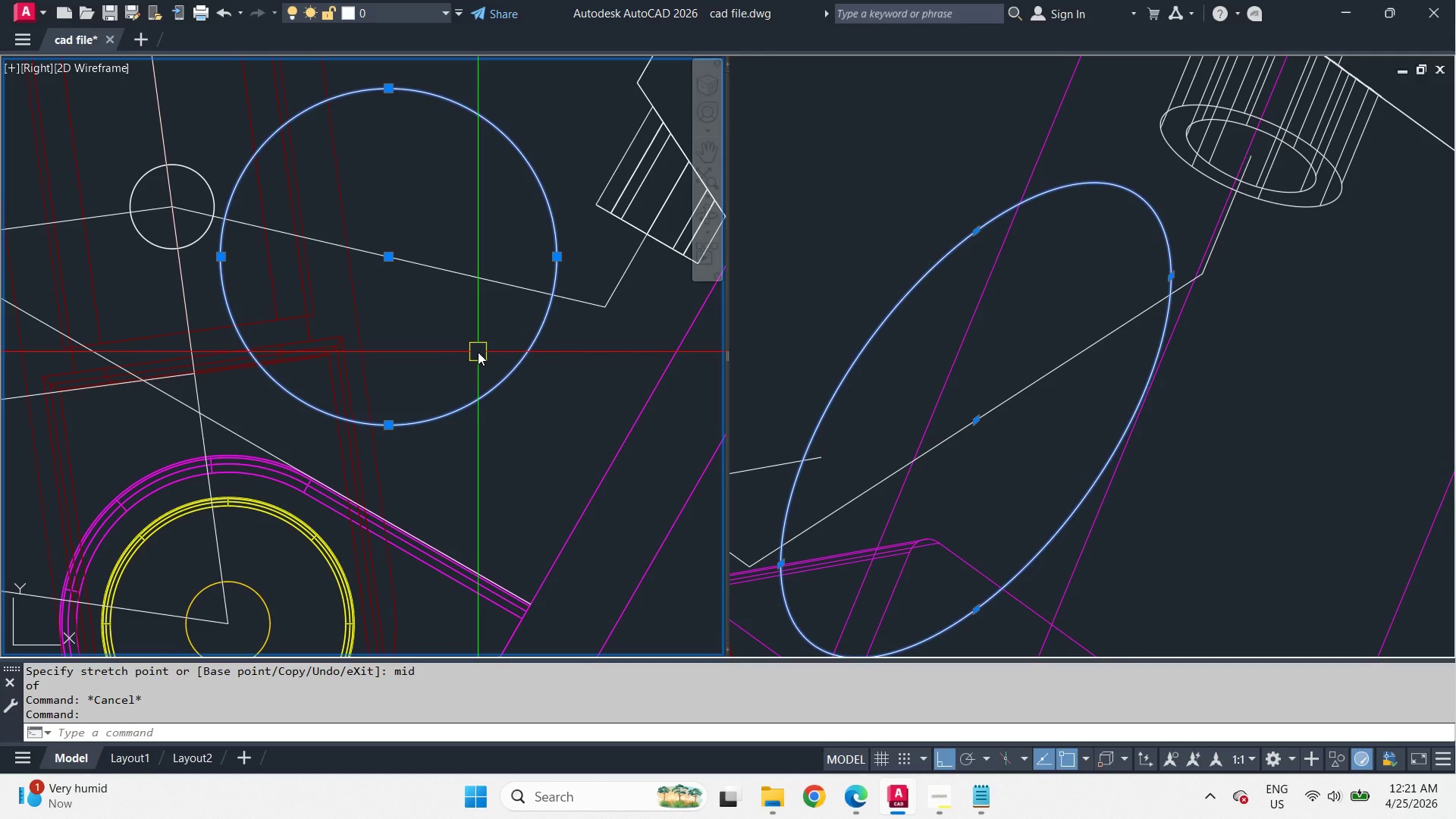 
left_click([560, 259])
 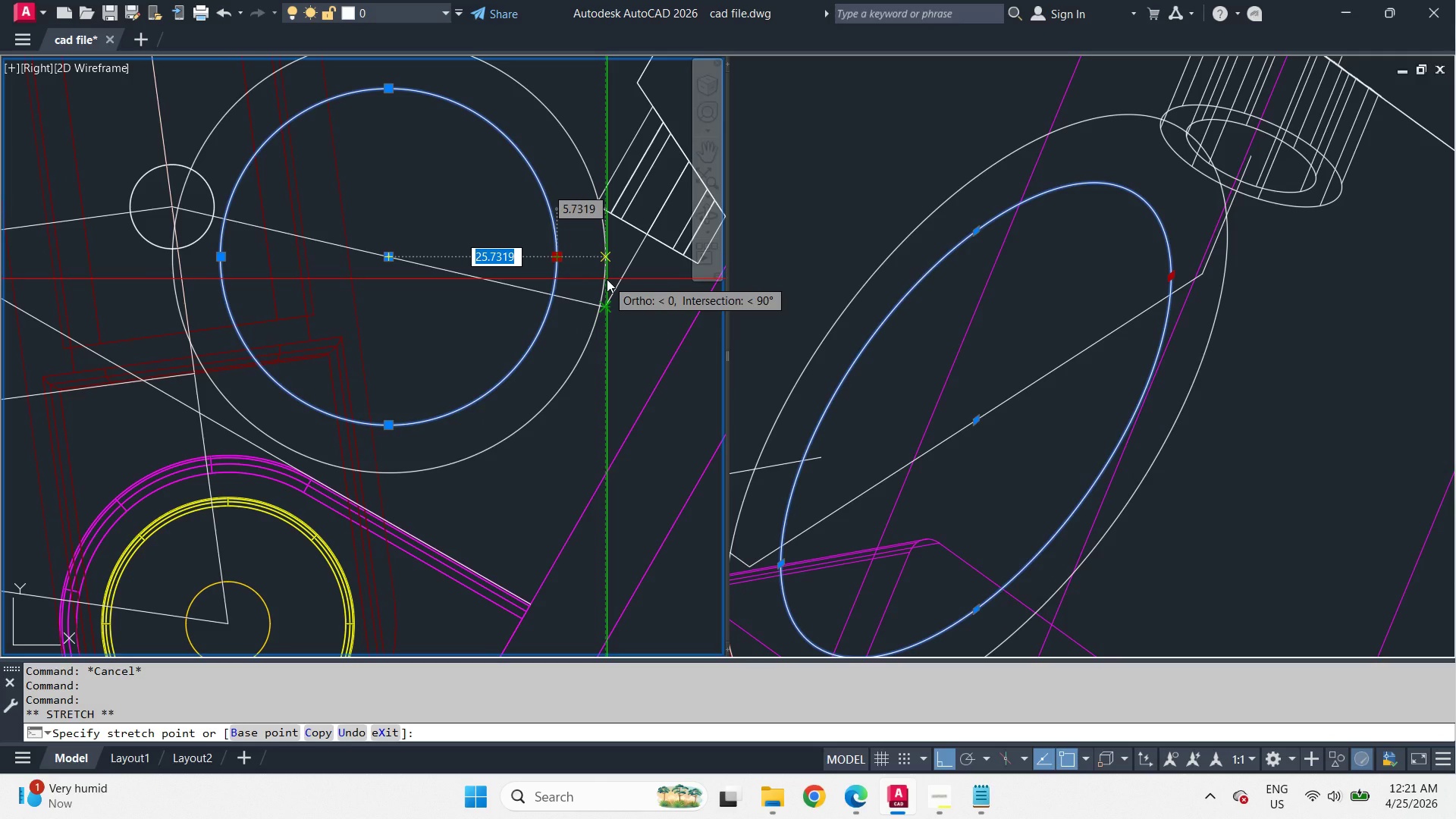 
type(per )
 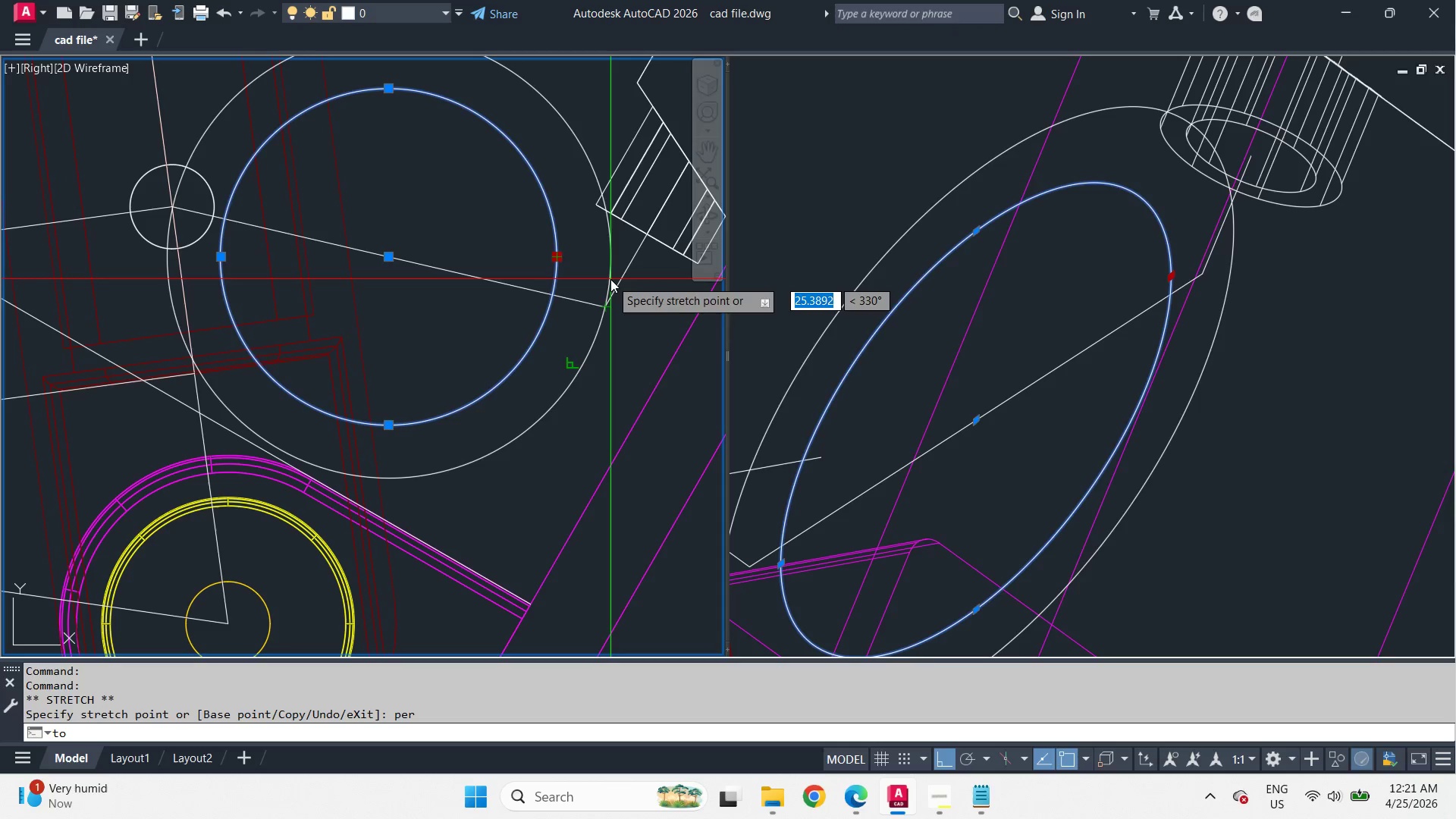 
left_click([610, 279])
 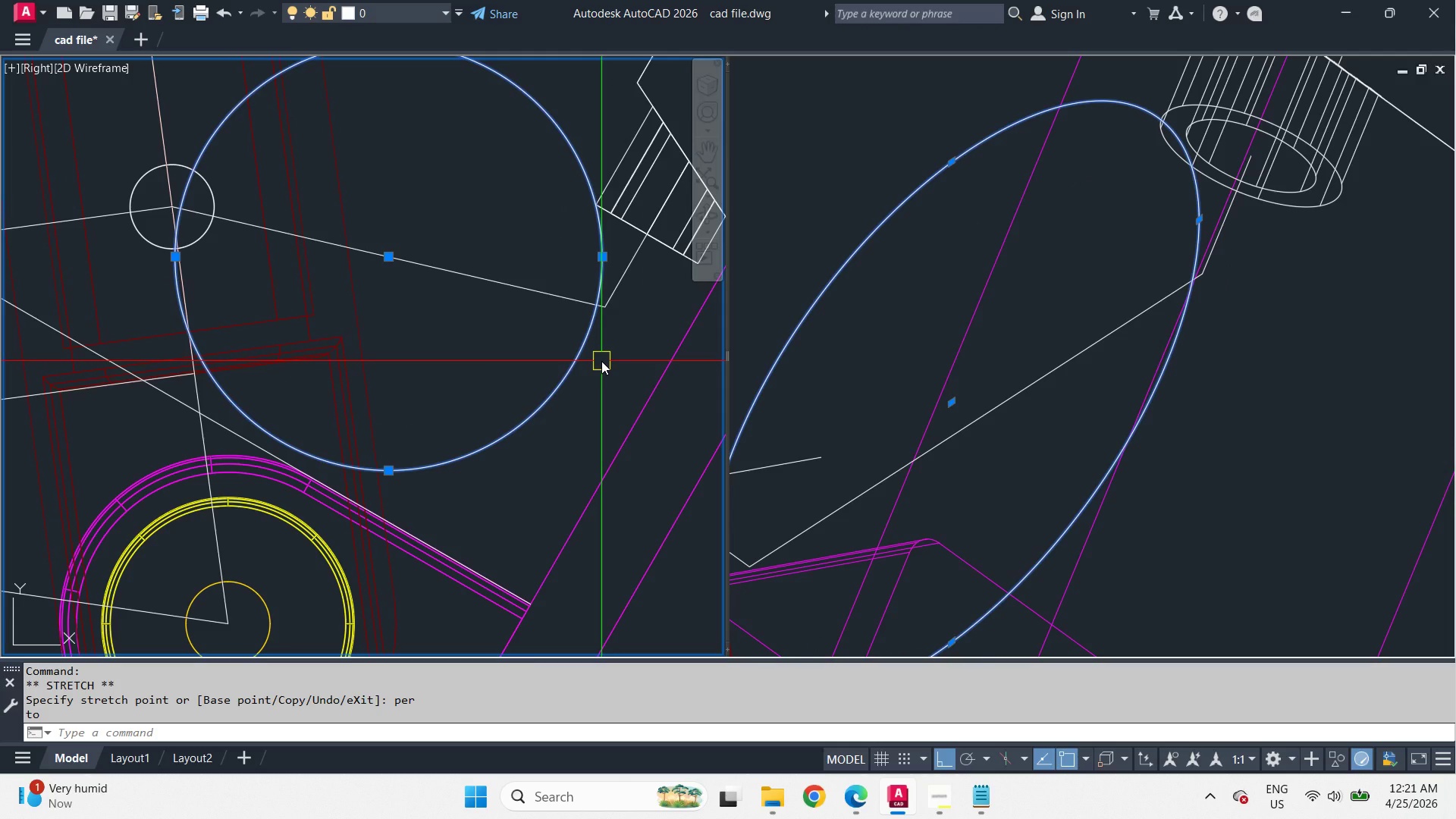 
key(Escape)
 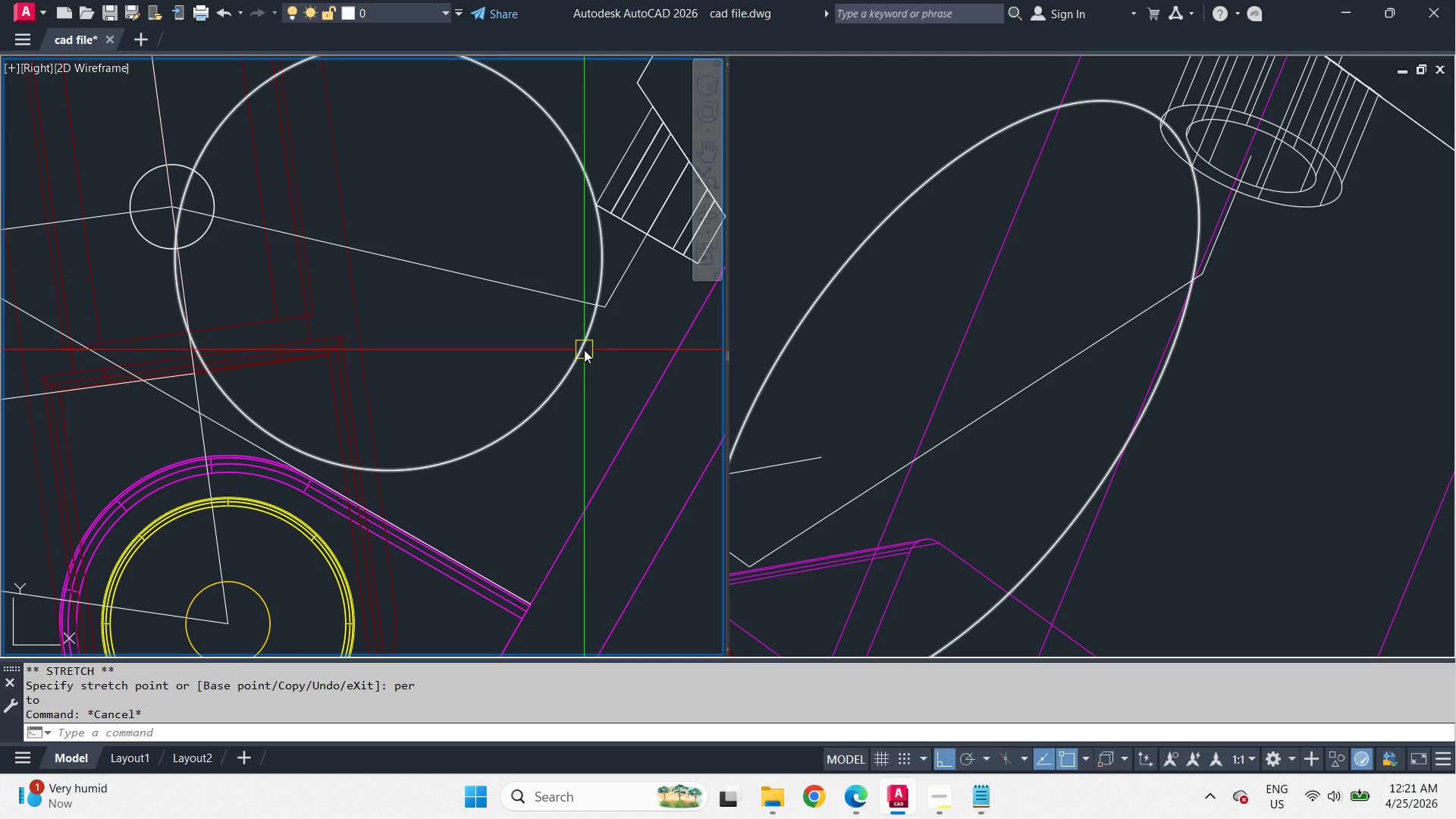 
left_click([584, 350])
 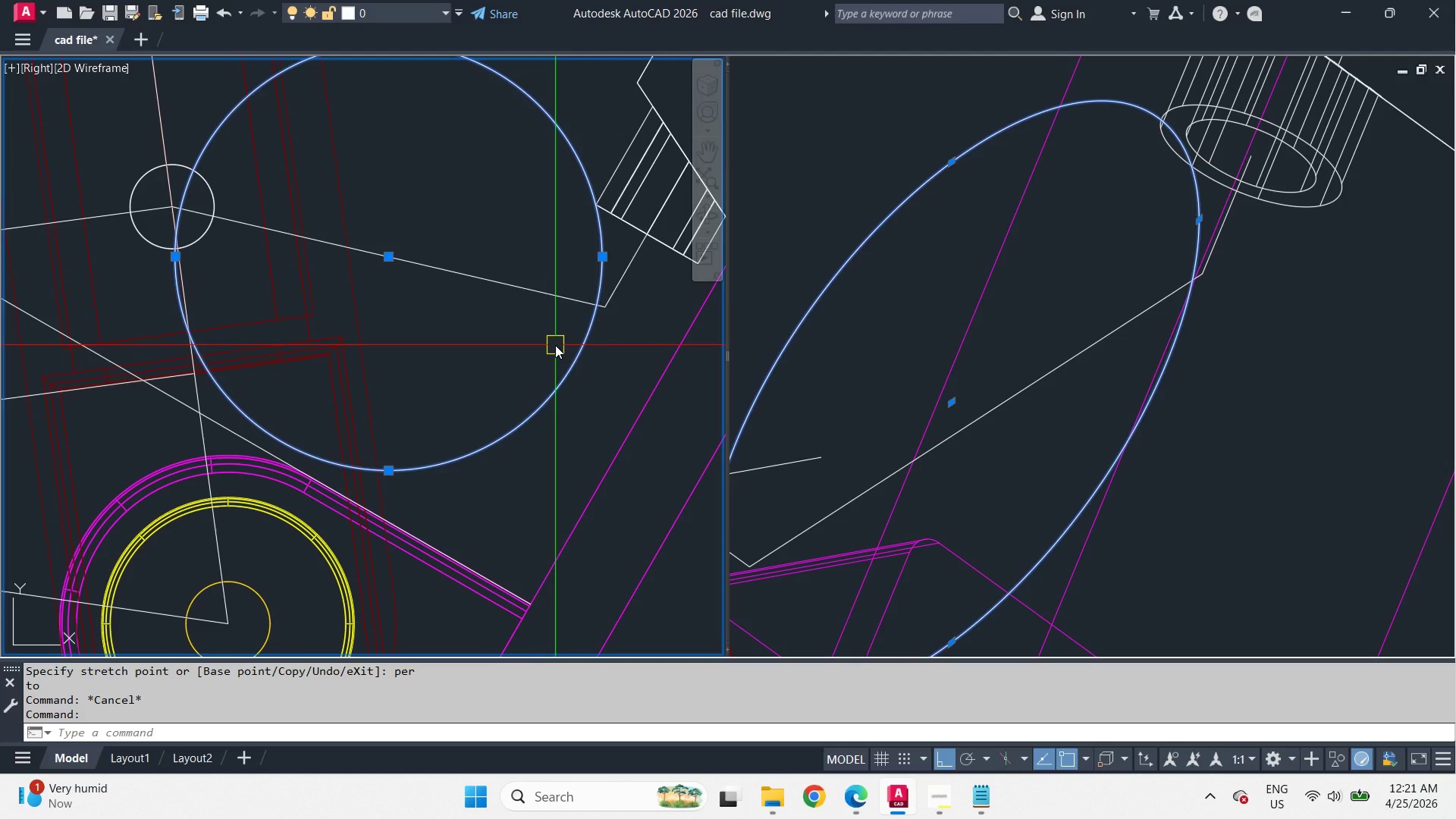 
key(E)
 